 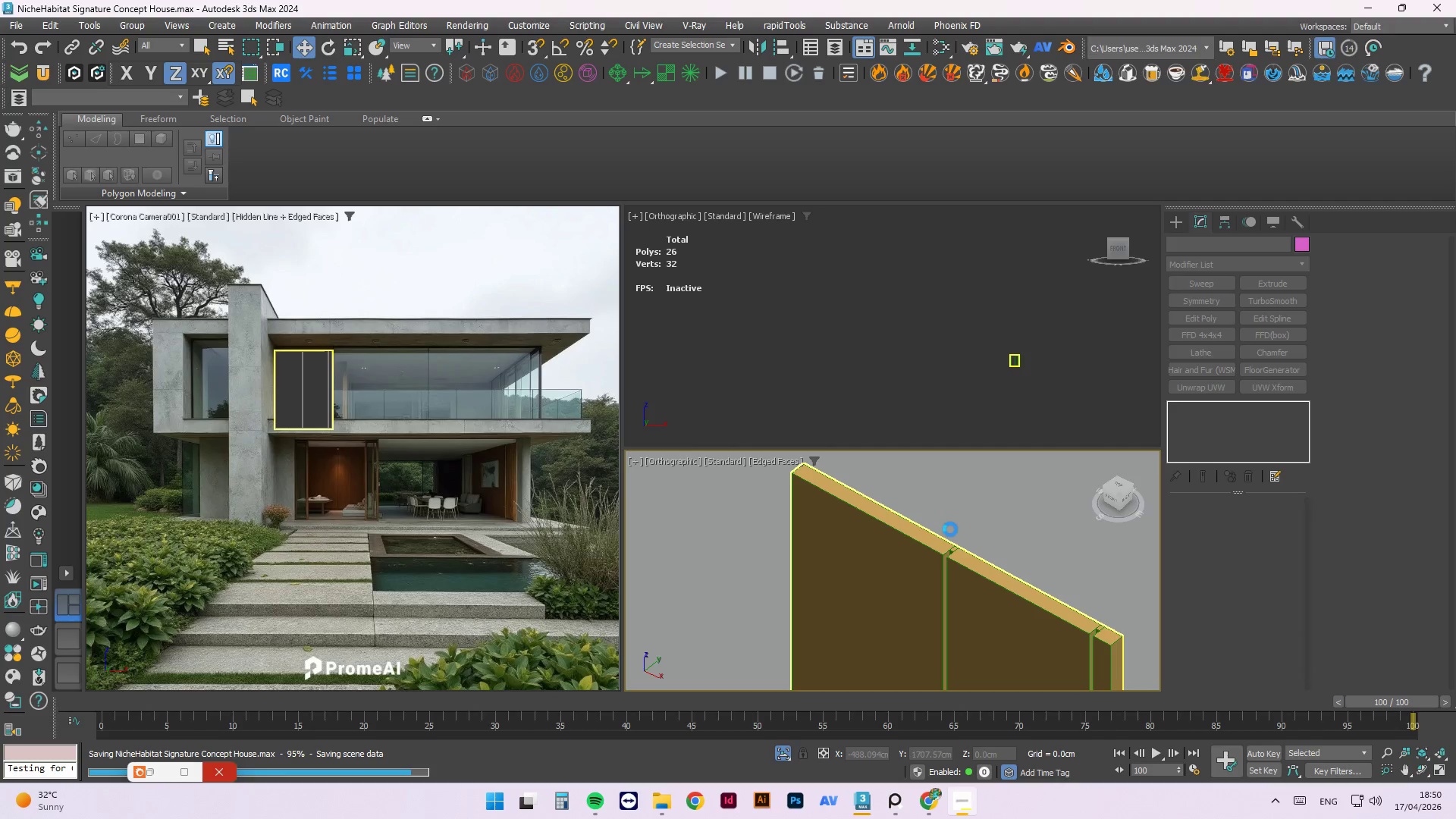 
scroll: coordinate [956, 570], scroll_direction: up, amount: 2.0
 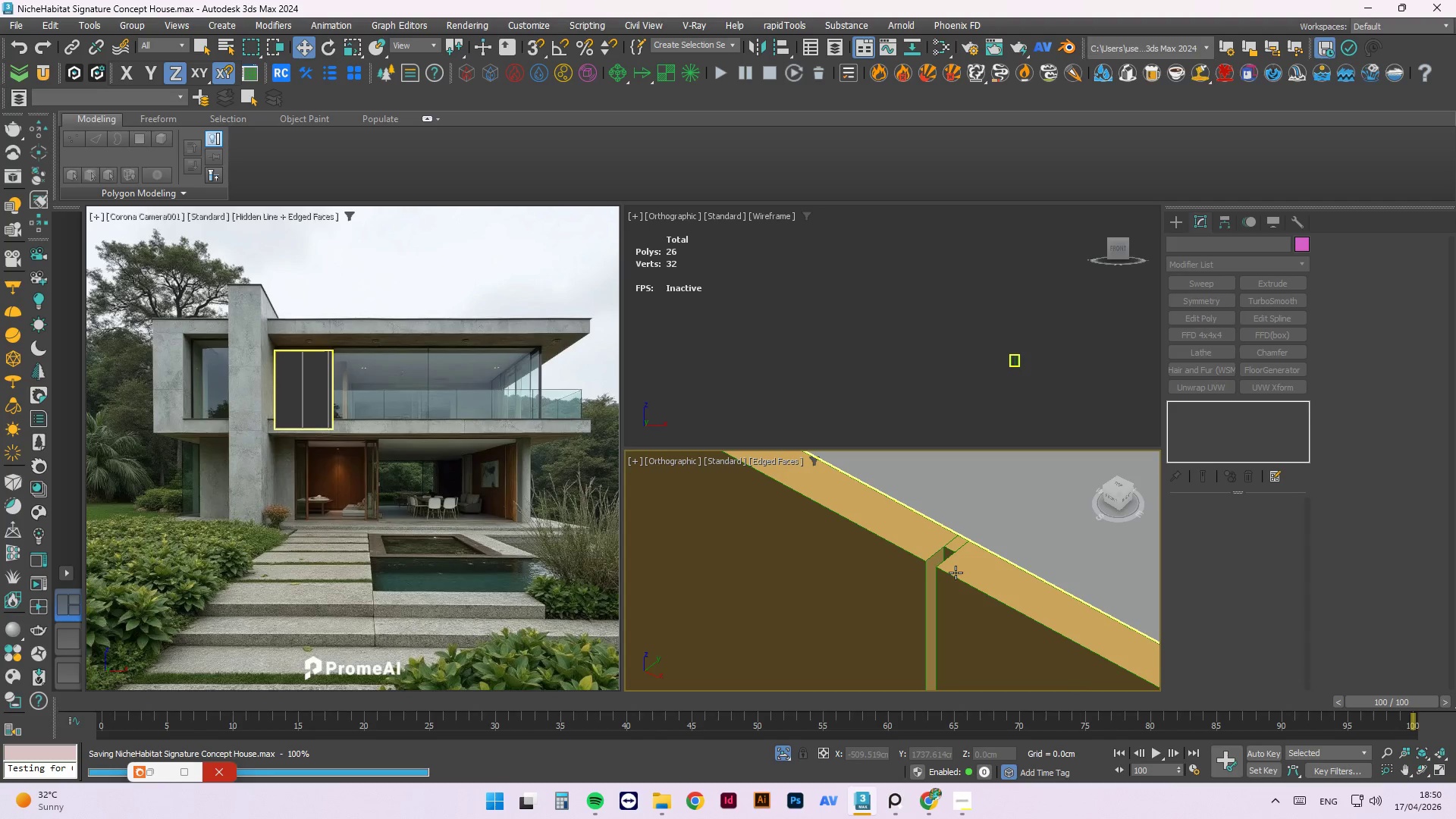 
left_click([1269, 352])
 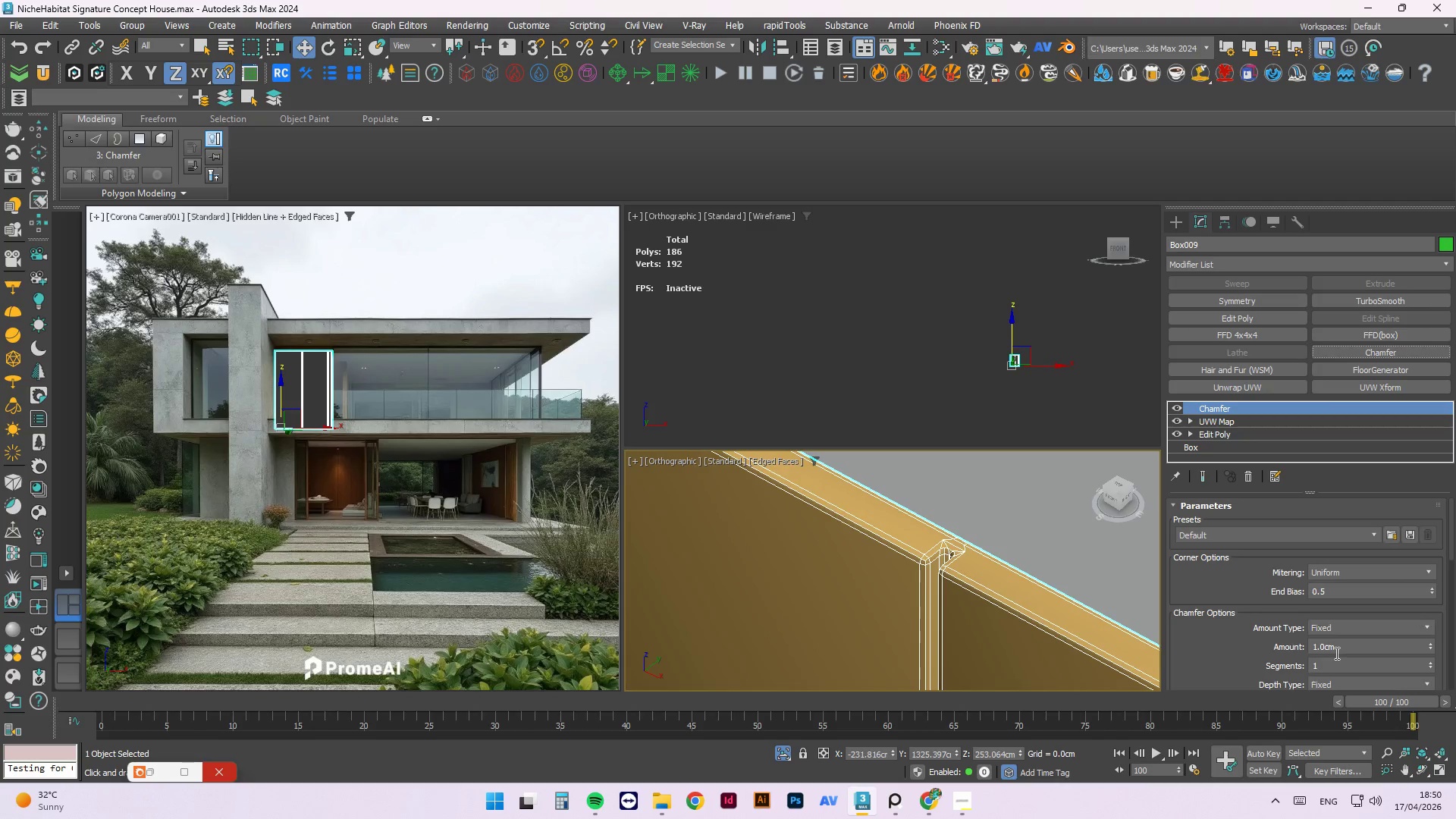 
left_click_drag(start_coordinate=[1339, 646], to_coordinate=[1169, 651])
 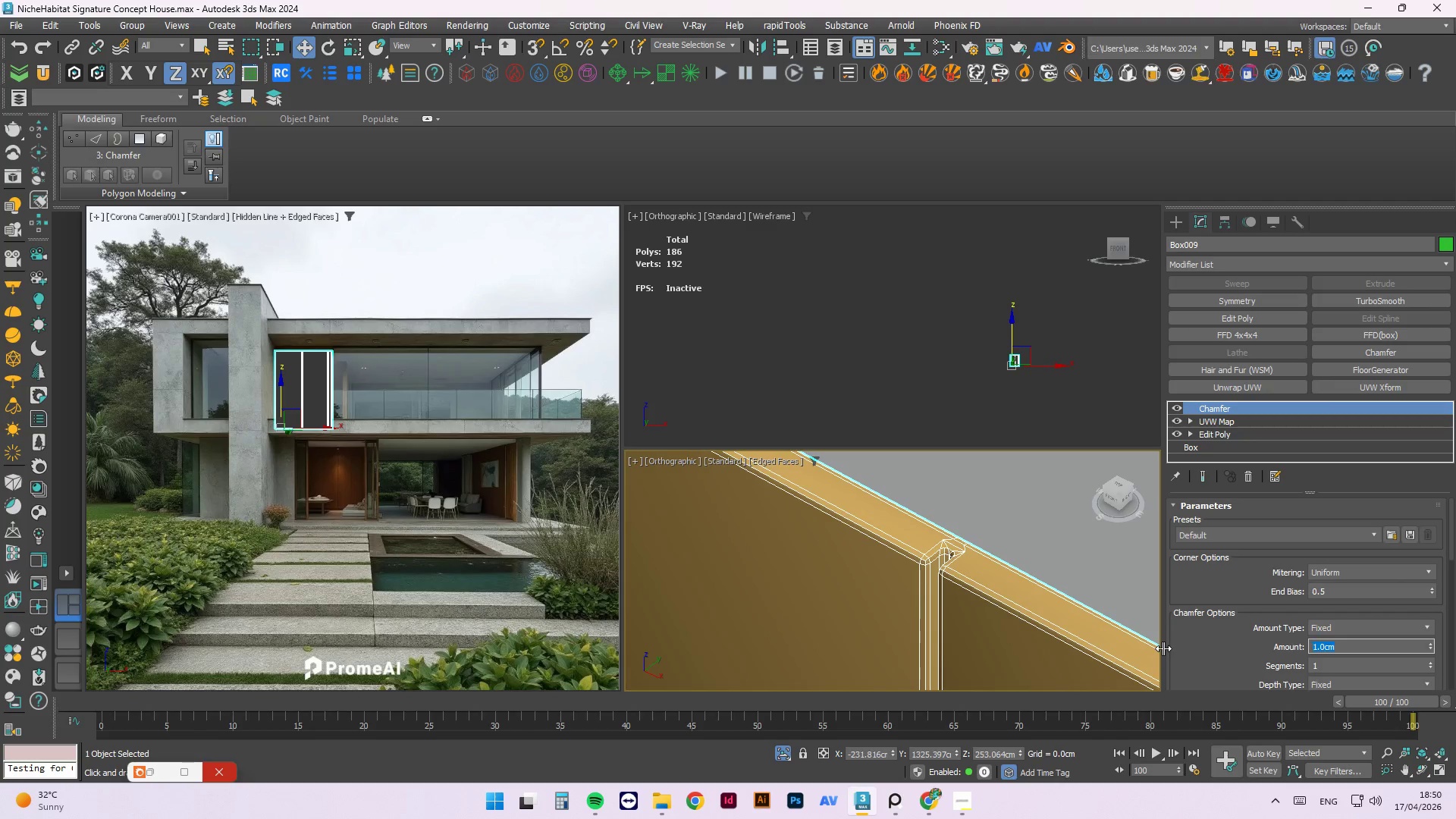 
key(Numpad0)
 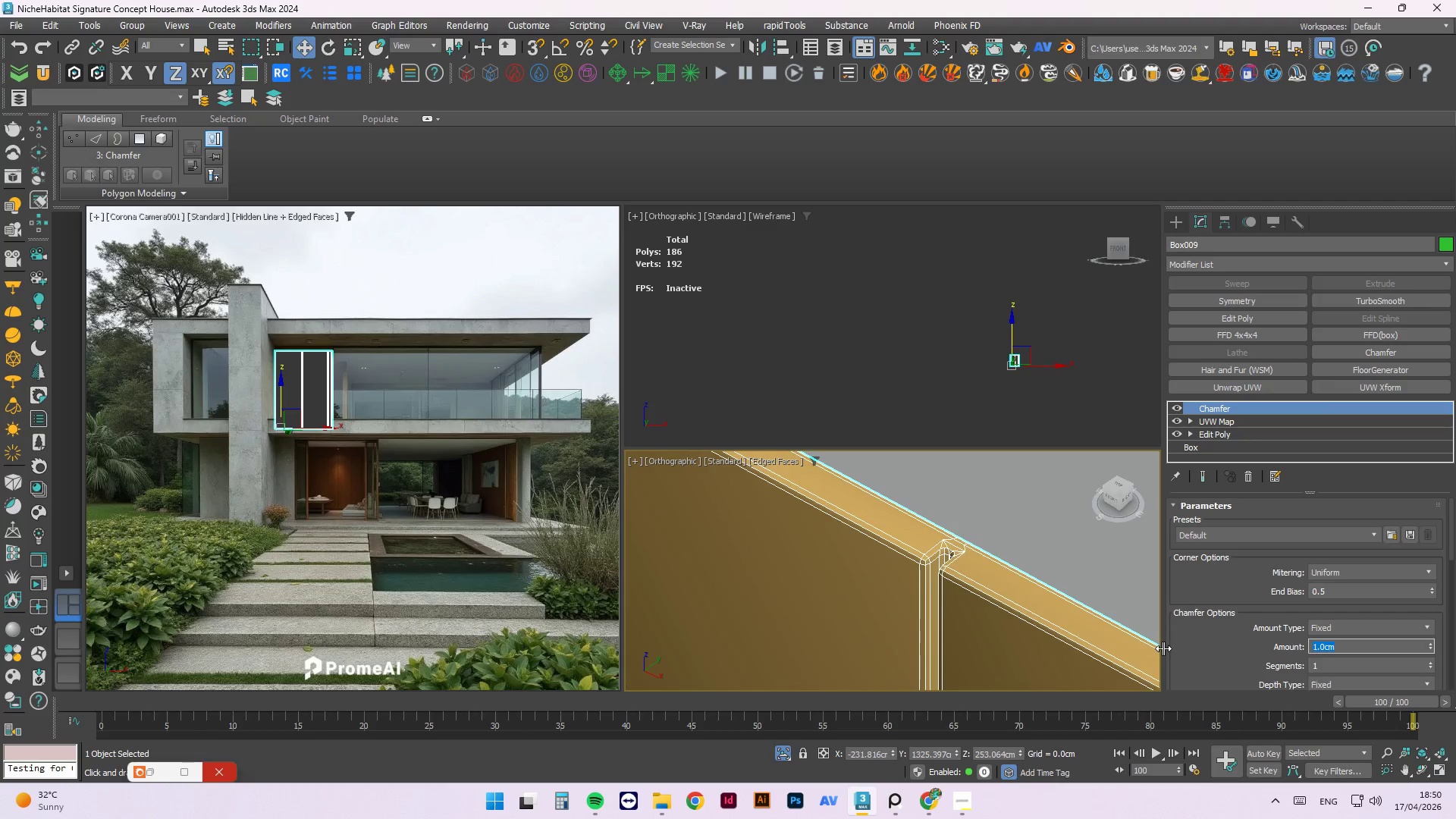 
key(NumpadDecimal)
 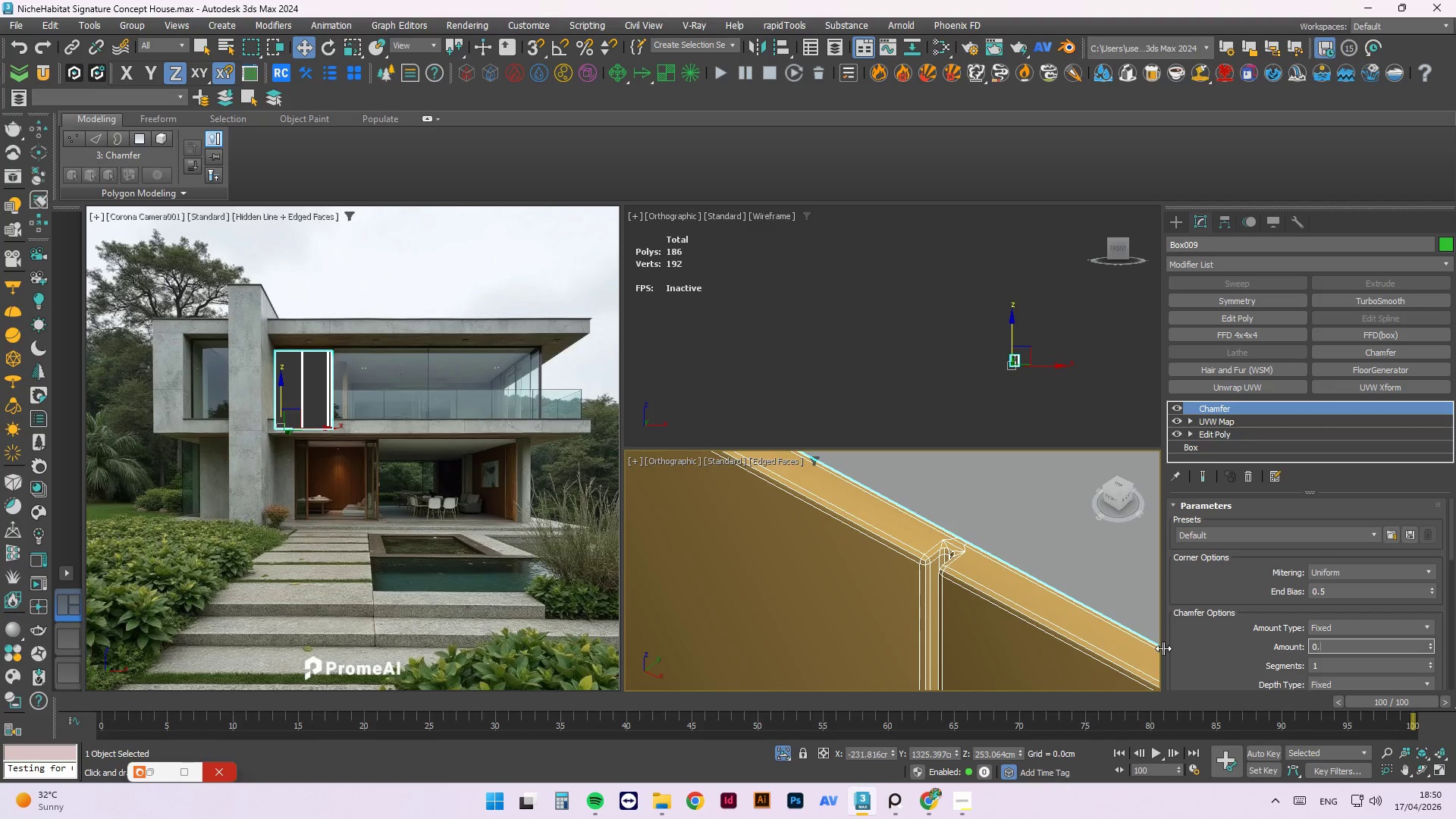 
key(Numpad0)
 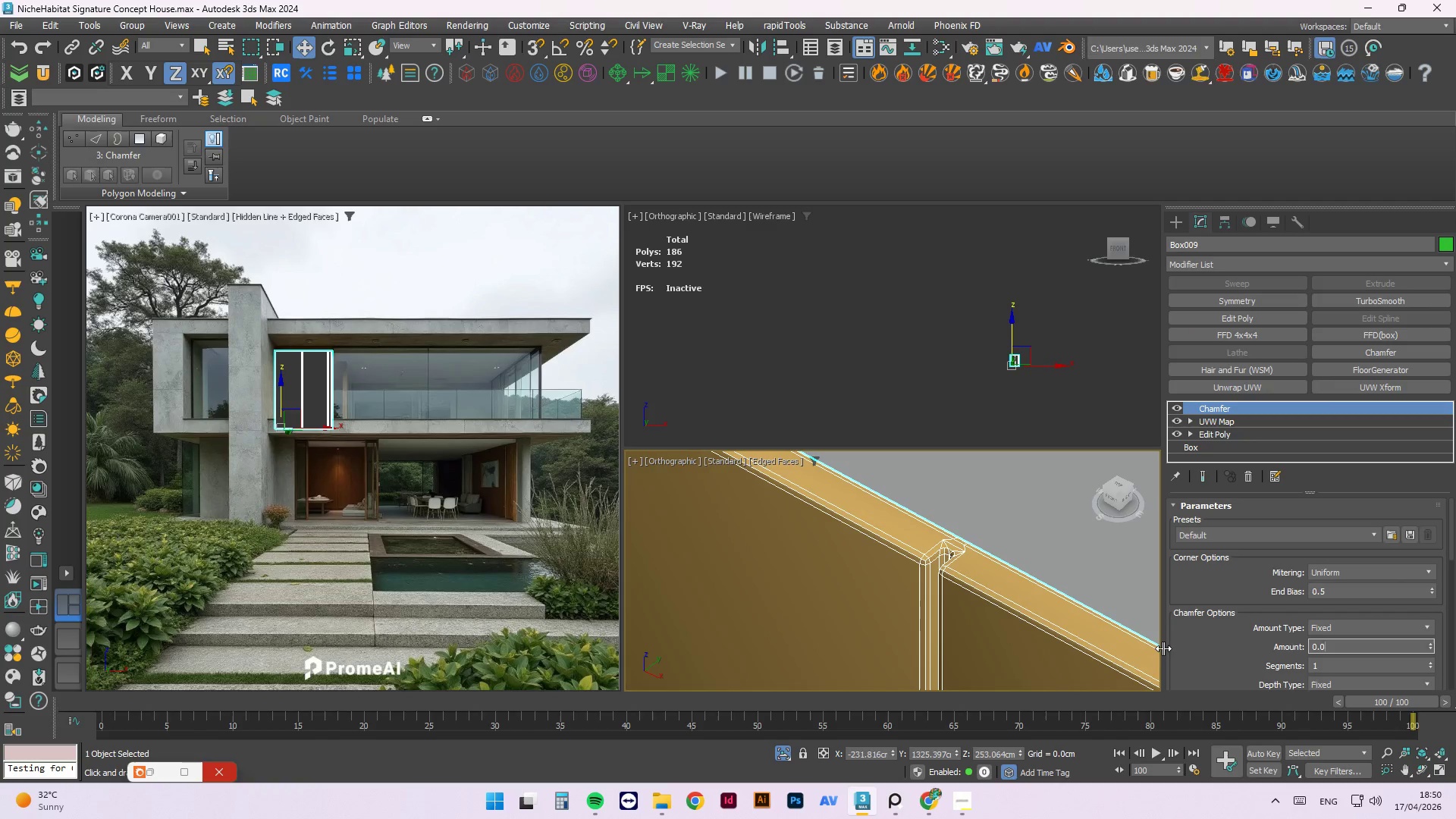 
key(Backspace)
 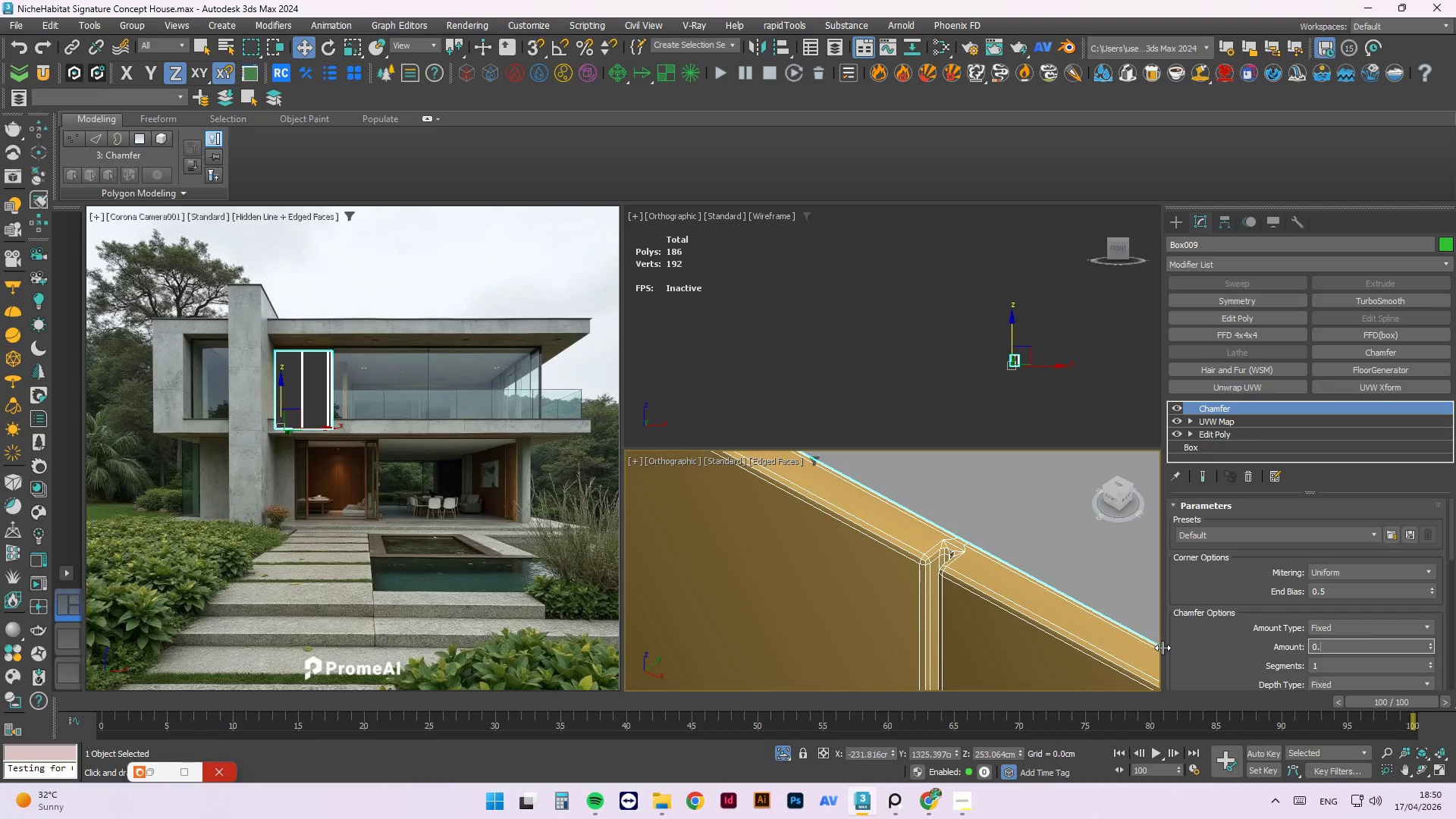 
key(Numpad1)
 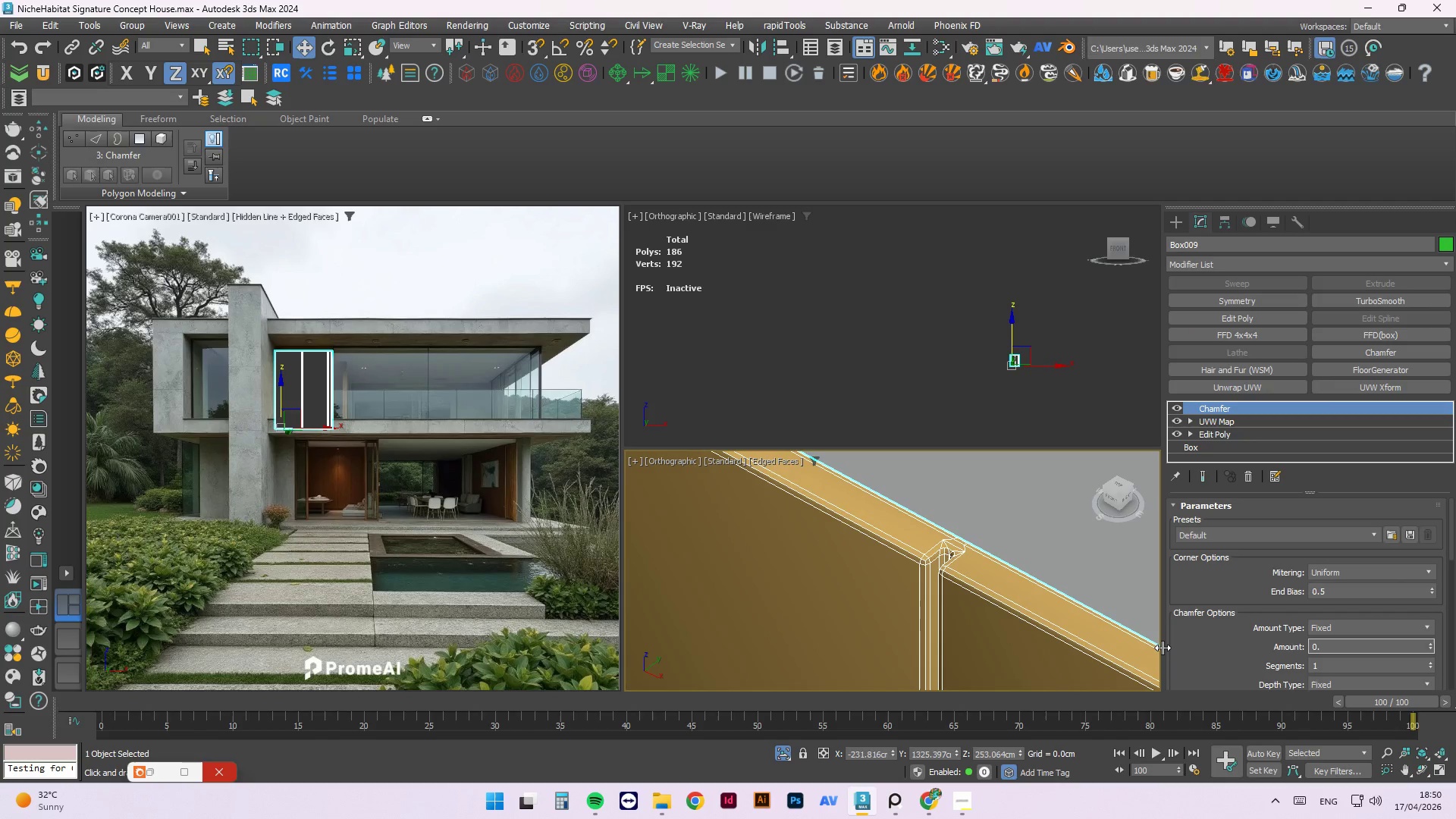 
key(Numpad5)
 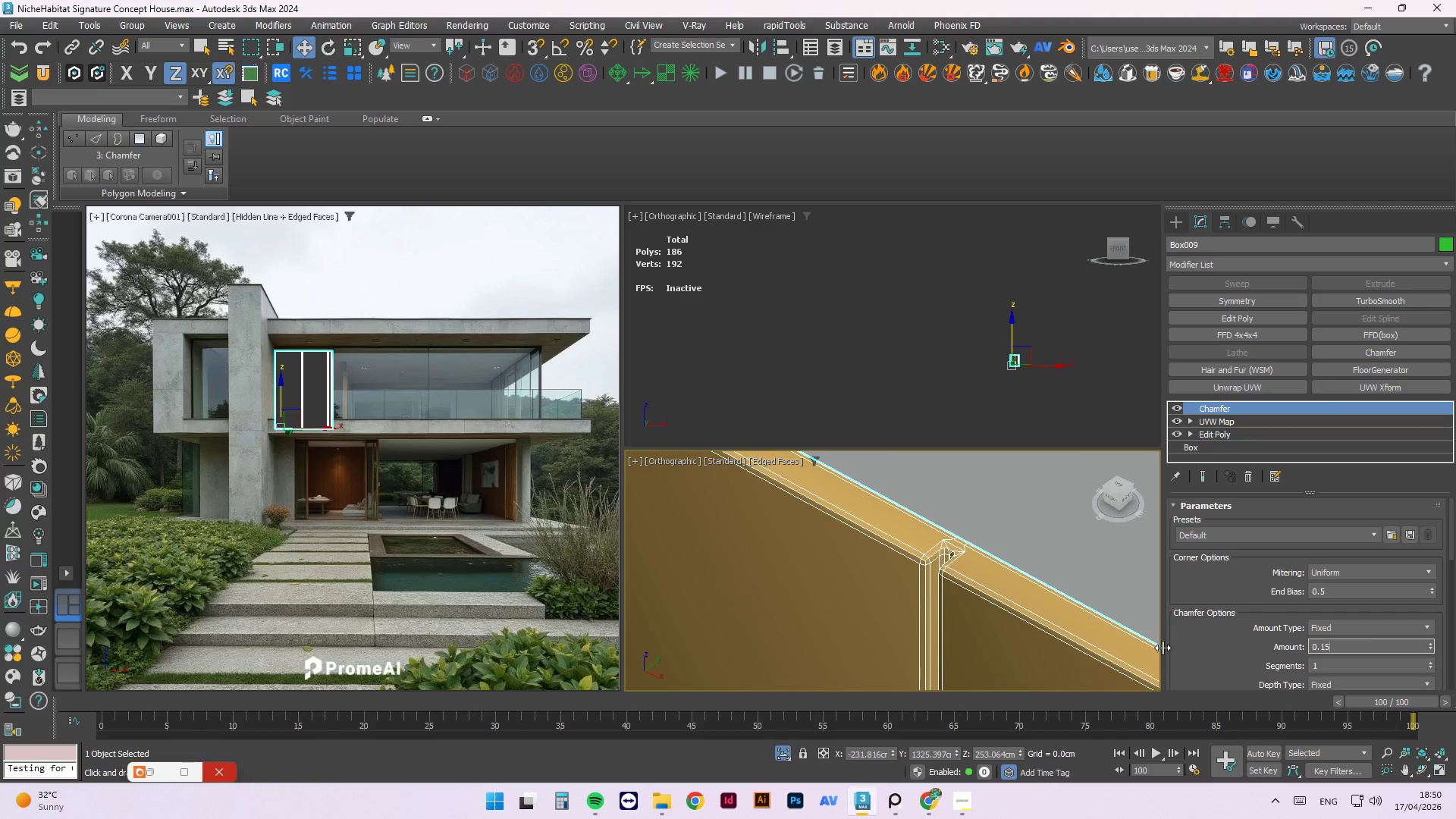 
key(NumpadEnter)
 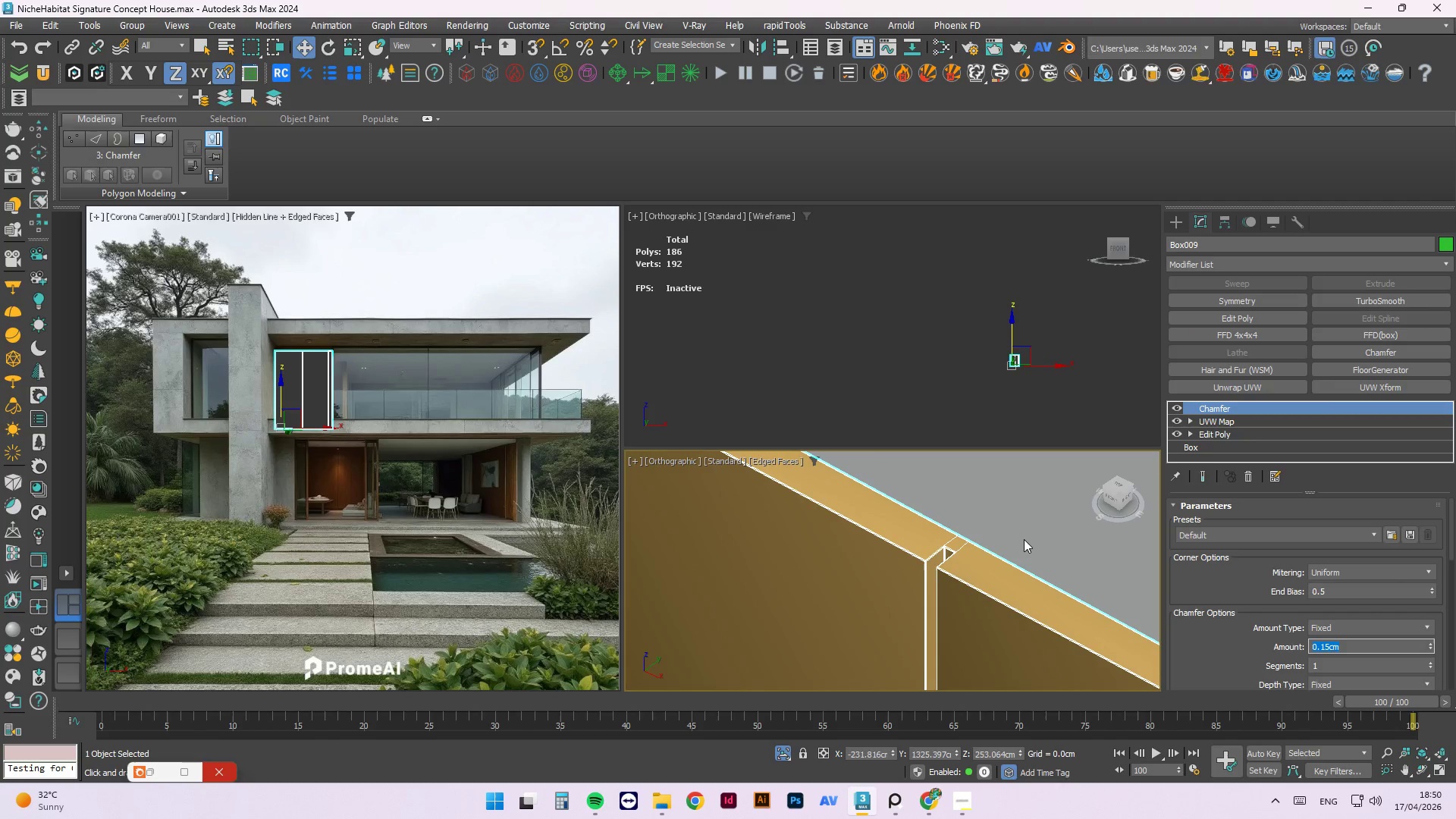 
wait(5.75)
 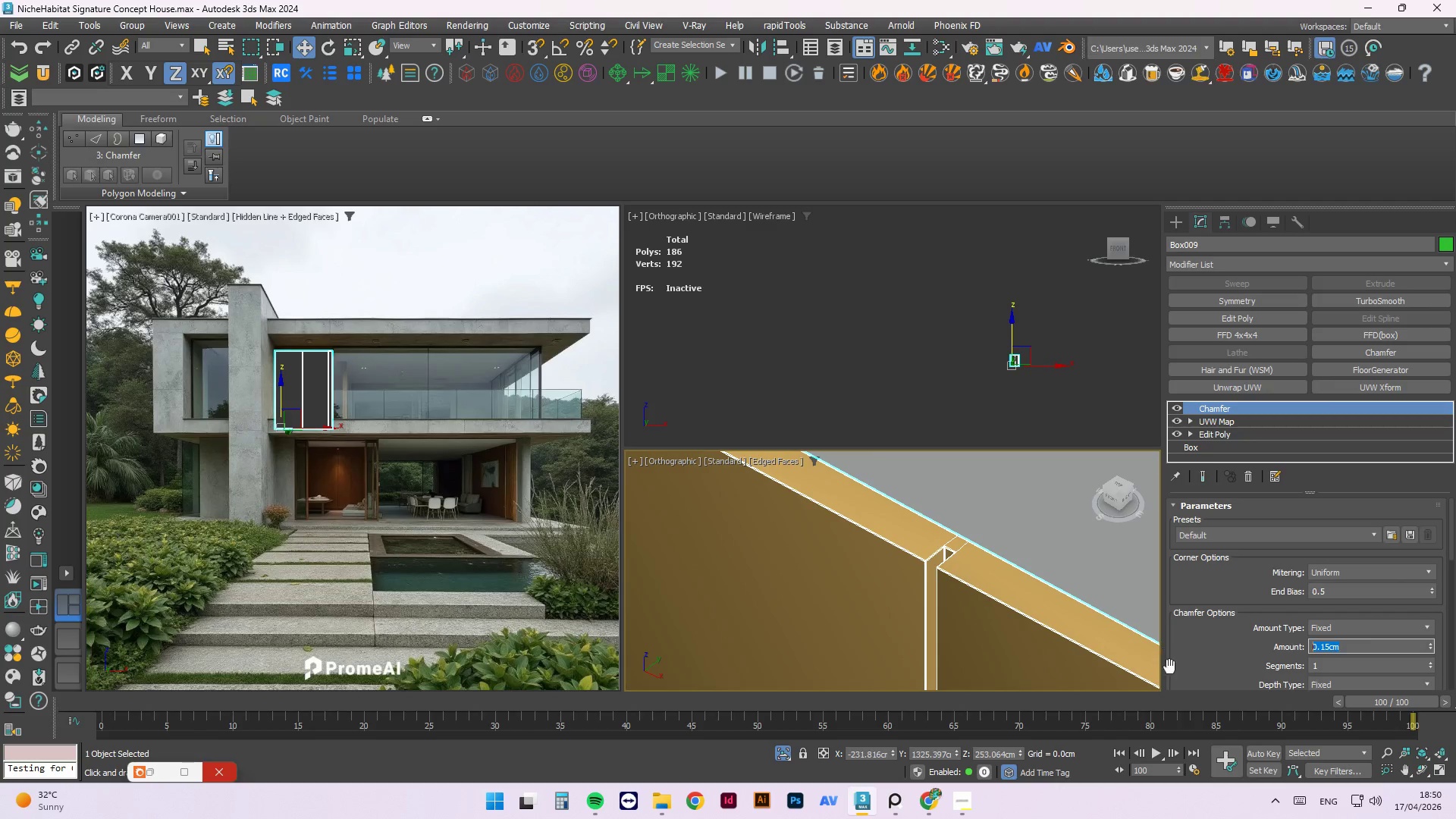 
left_click_drag(start_coordinate=[1449, 552], to_coordinate=[1455, 689])
 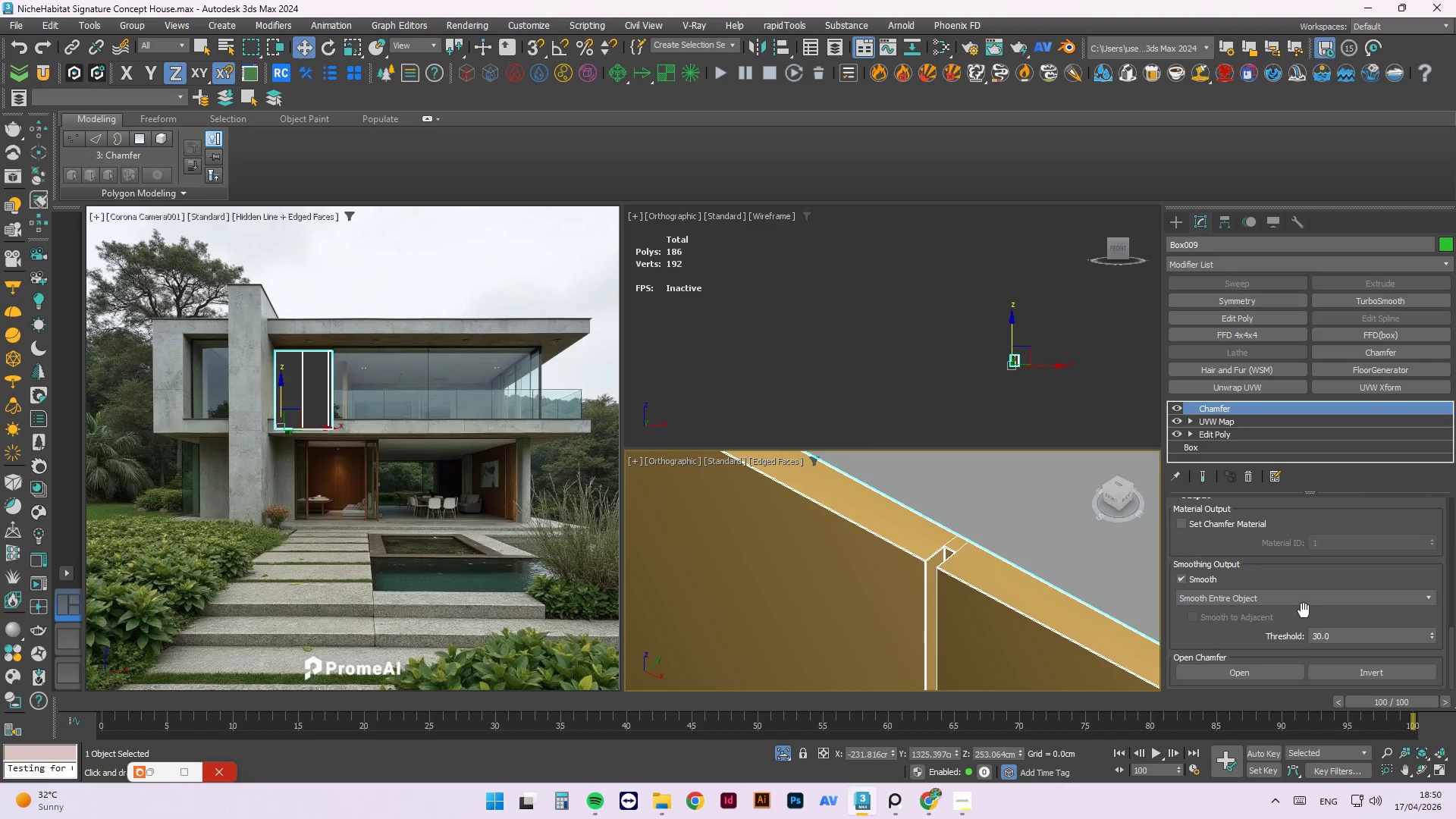 
left_click([1304, 604])
 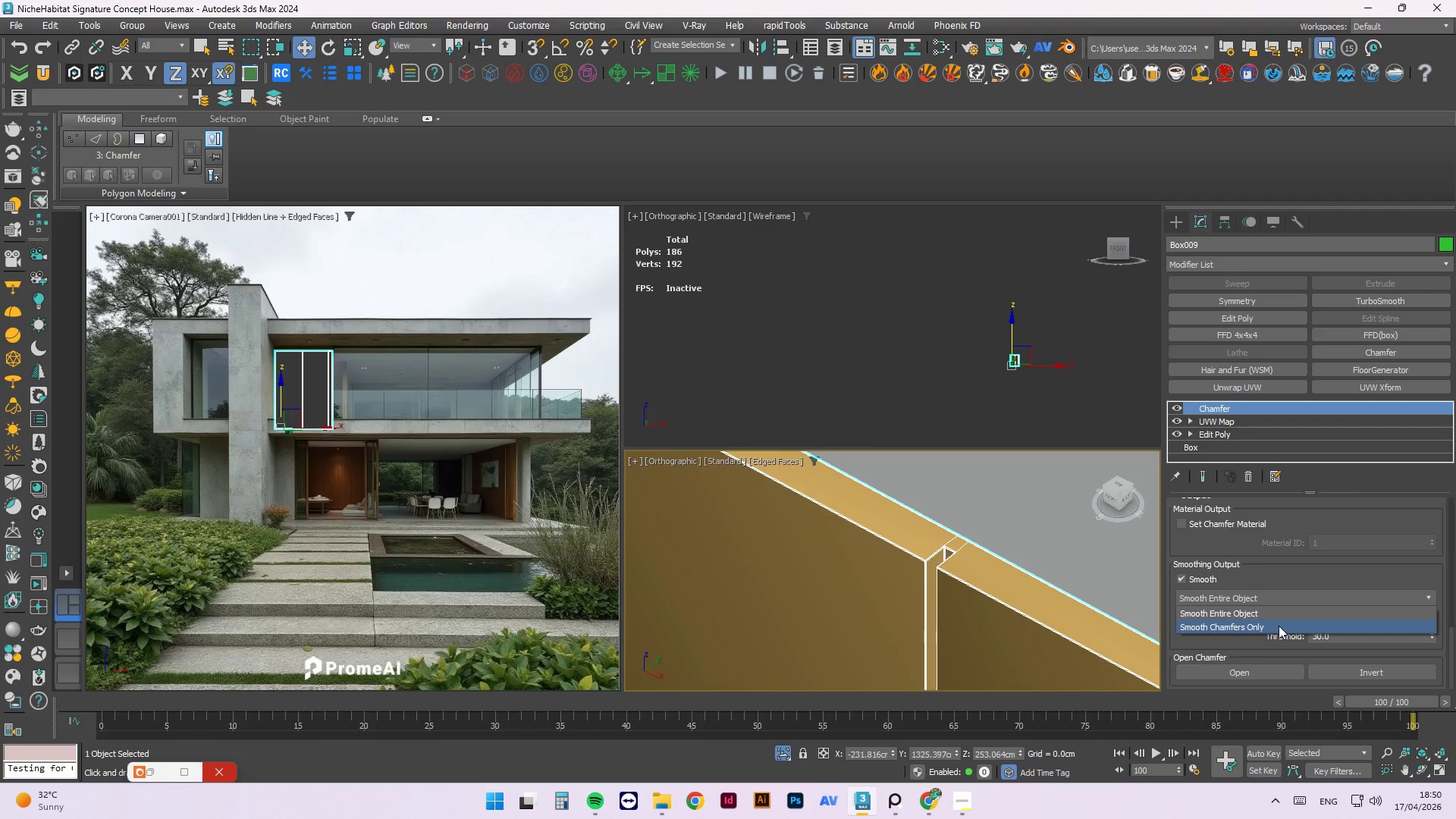 
left_click([1277, 626])
 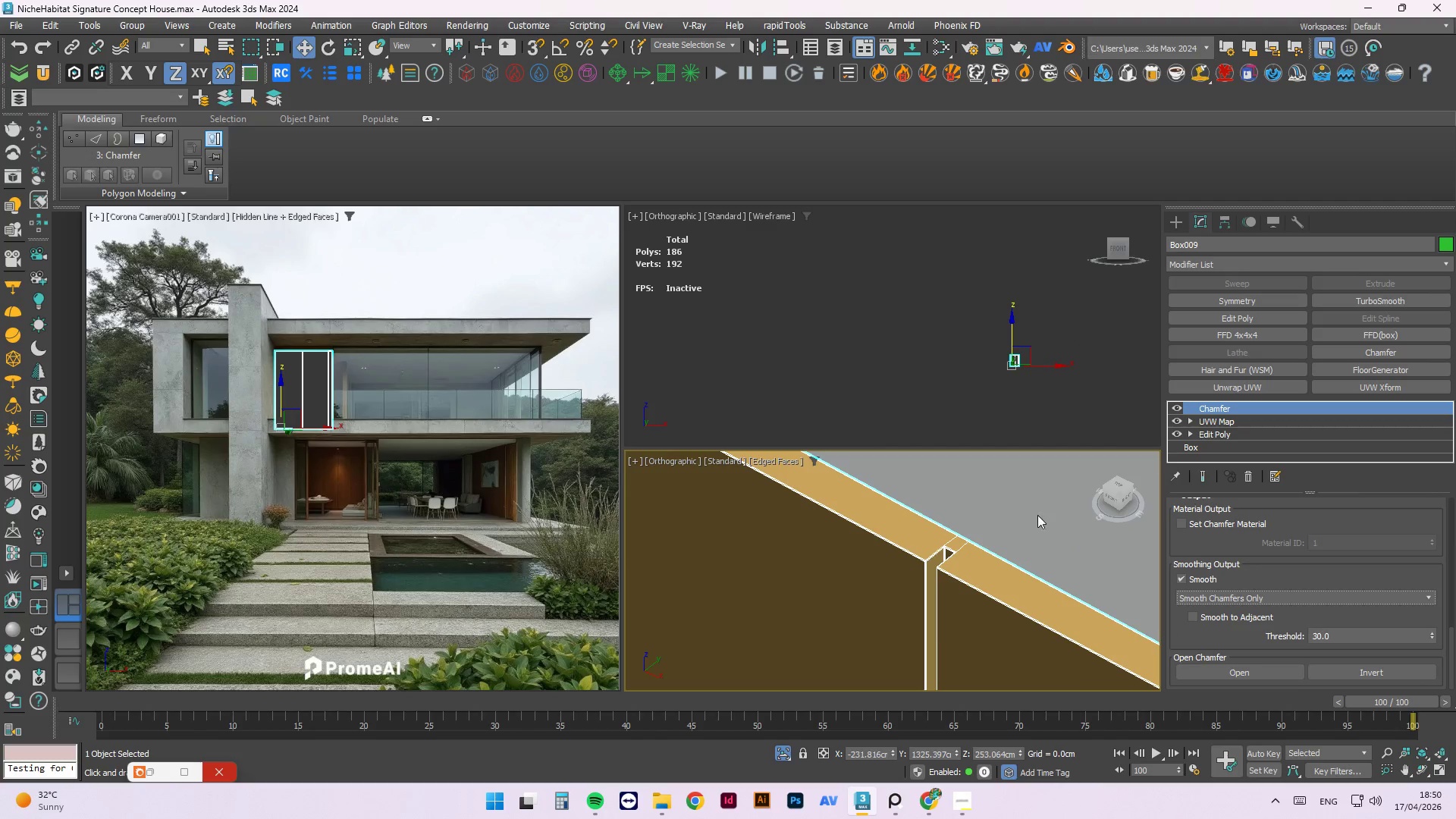 
left_click([972, 511])
 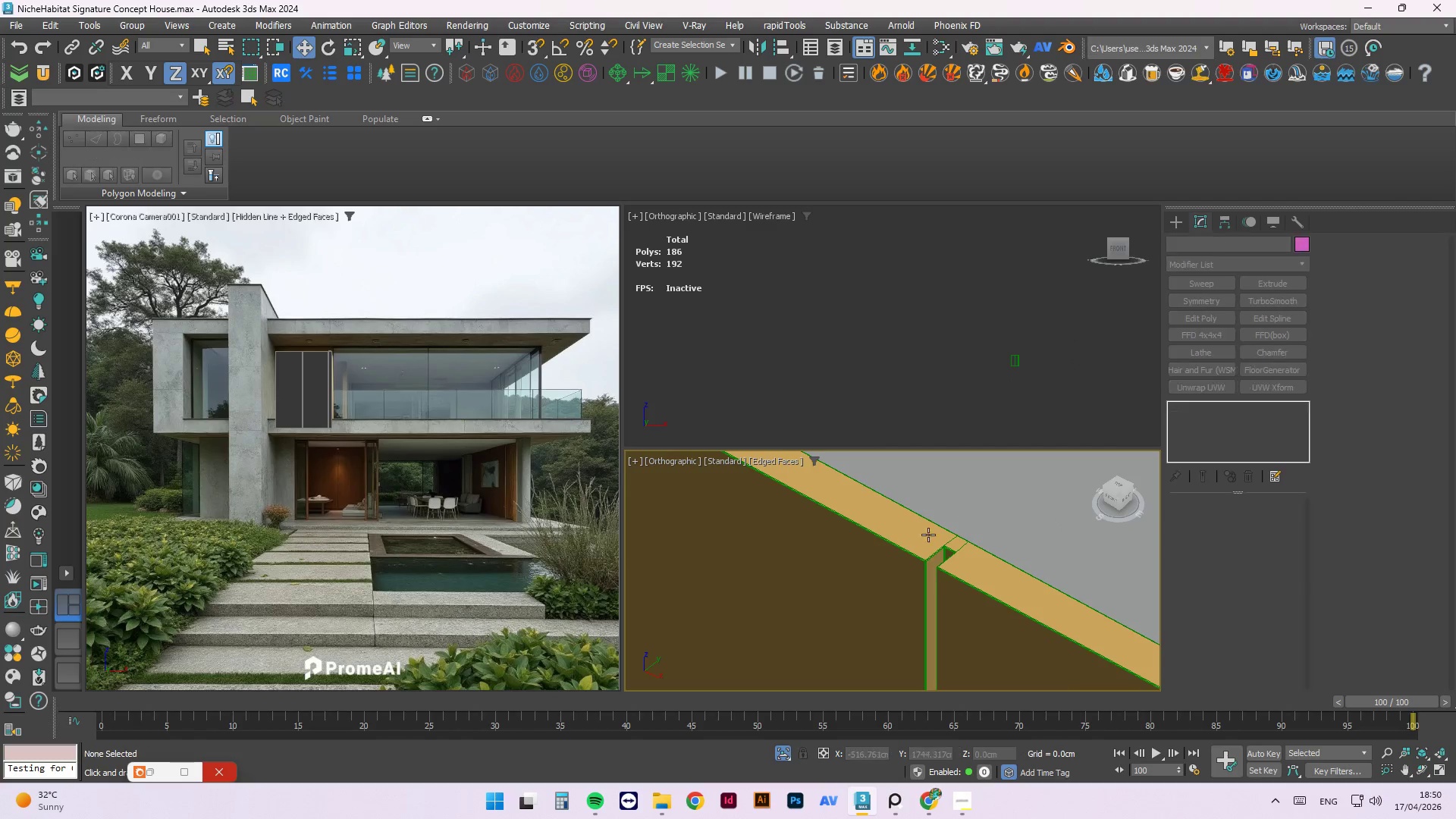 
scroll: coordinate [921, 545], scroll_direction: down, amount: 2.0
 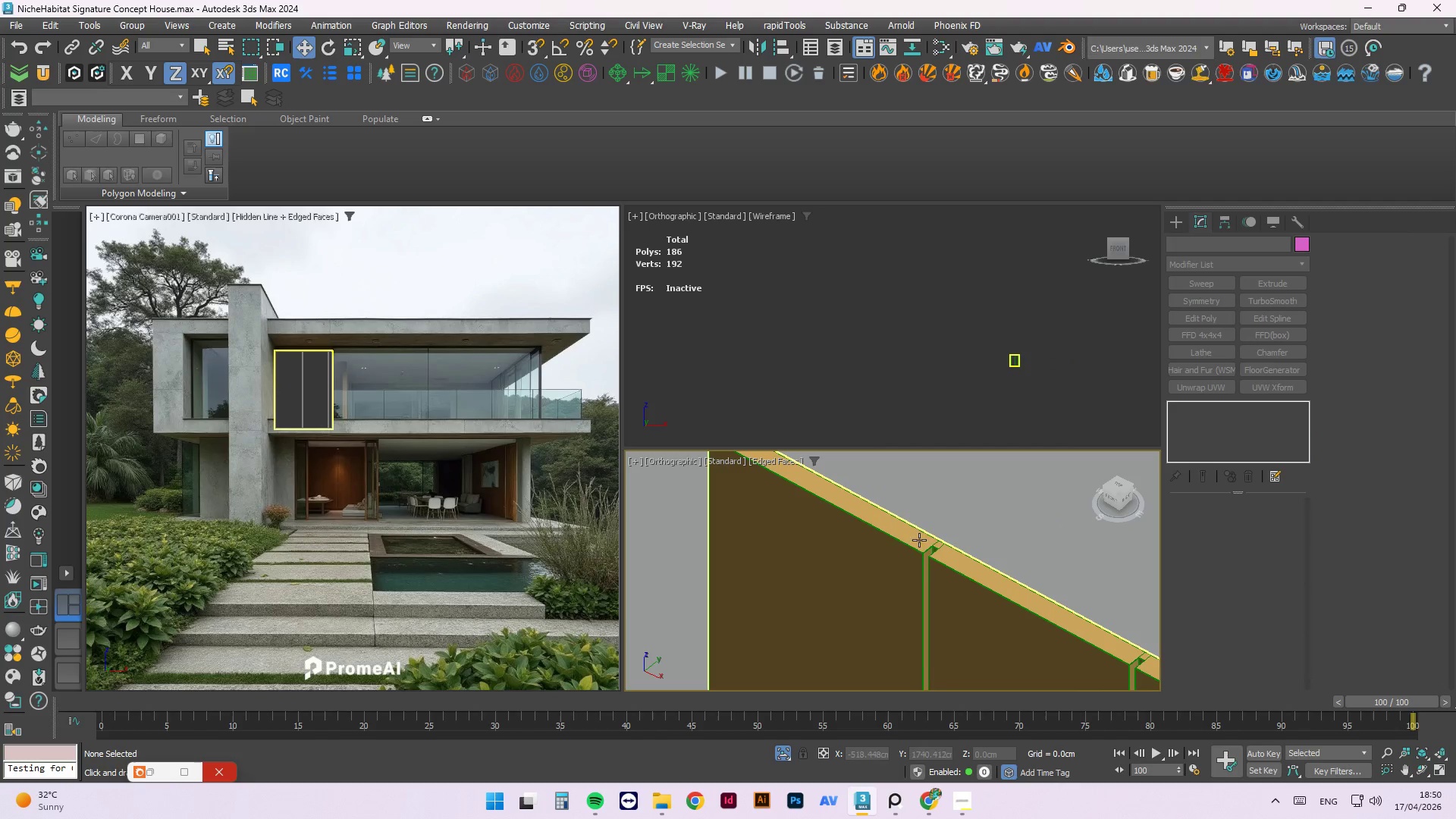 
left_click([933, 559])
 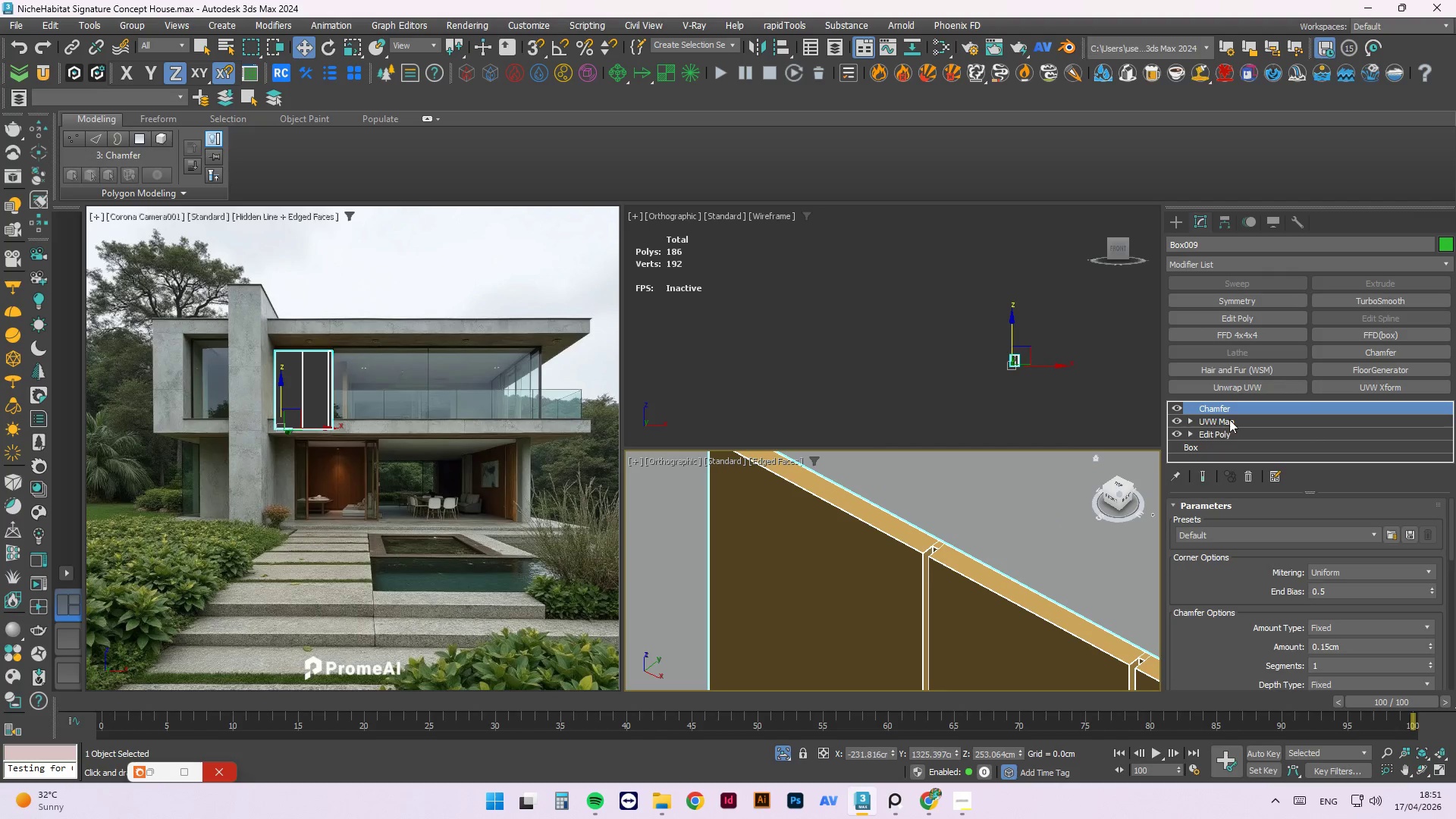 
left_click_drag(start_coordinate=[1234, 407], to_coordinate=[1231, 428])
 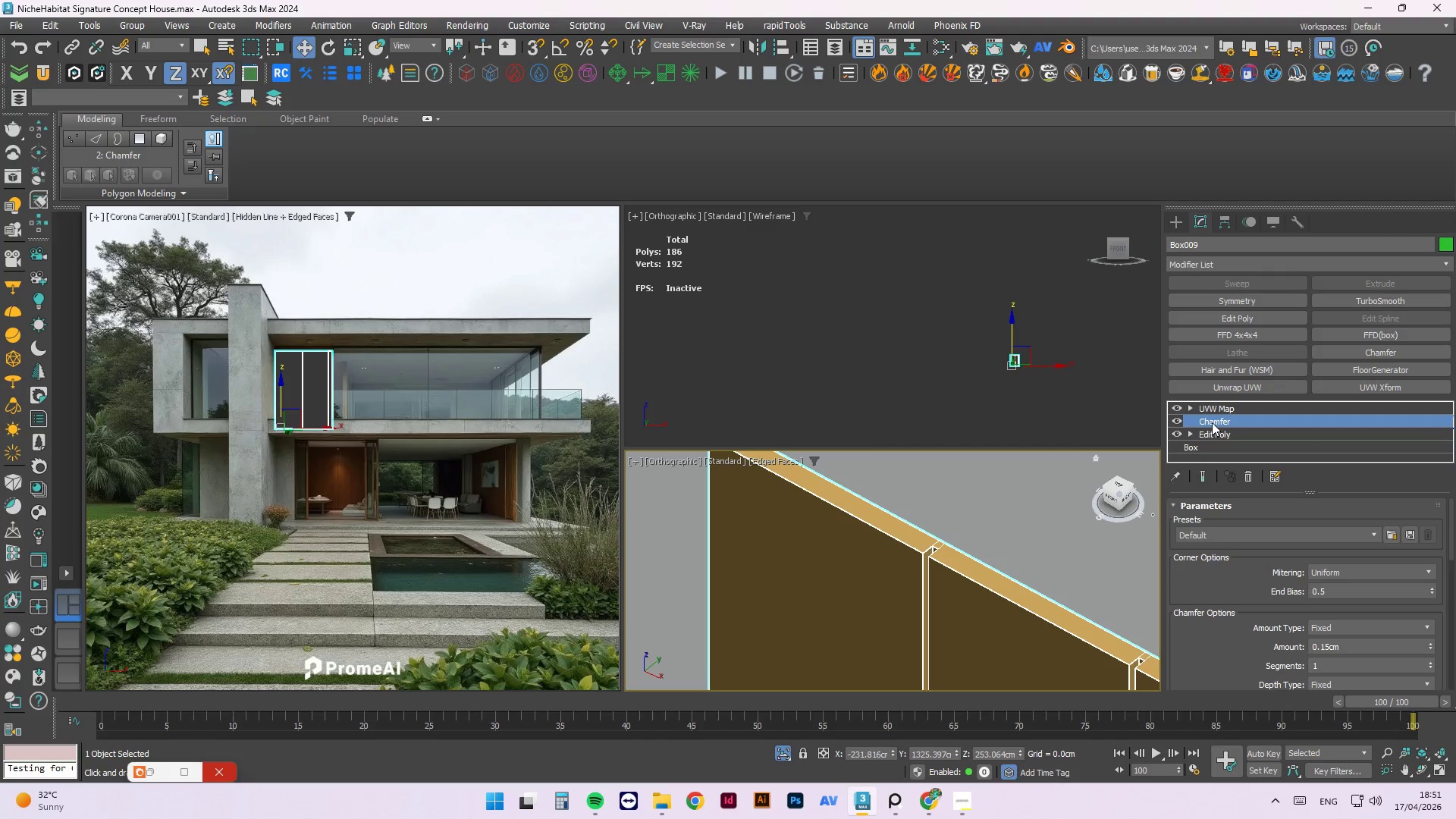 
left_click([1225, 407])
 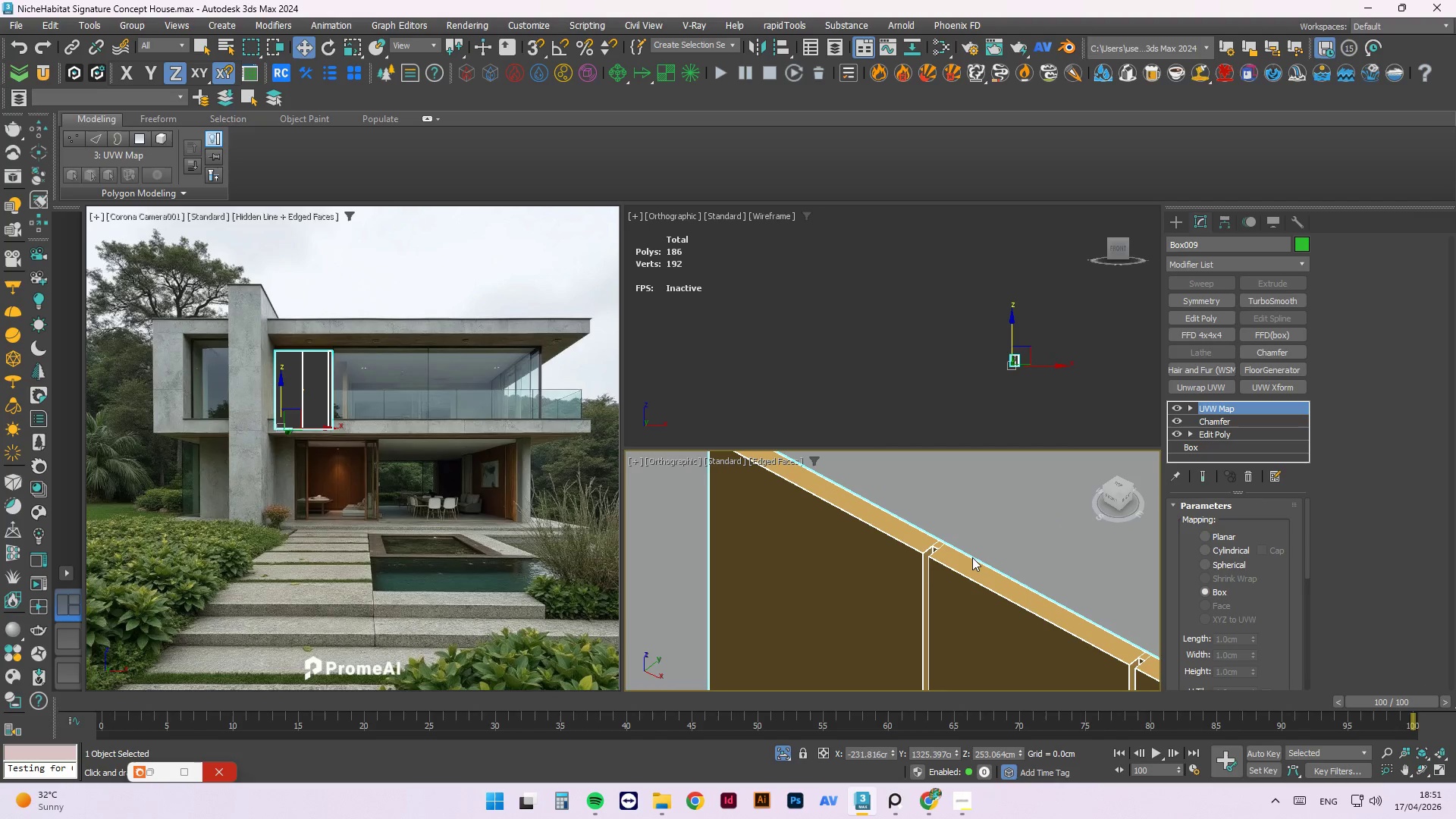 
scroll: coordinate [864, 559], scroll_direction: up, amount: 5.0
 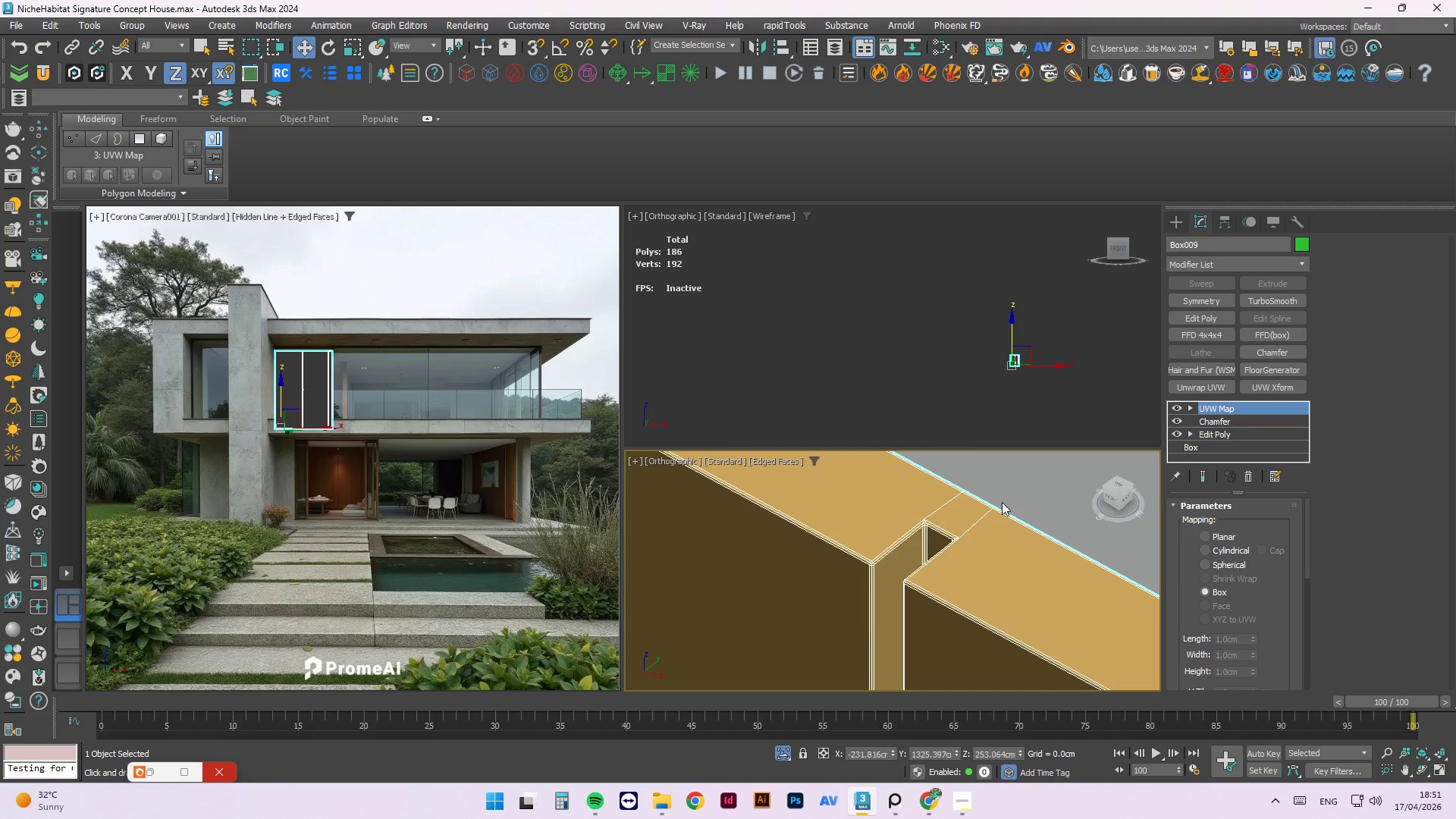 
left_click([1015, 485])
 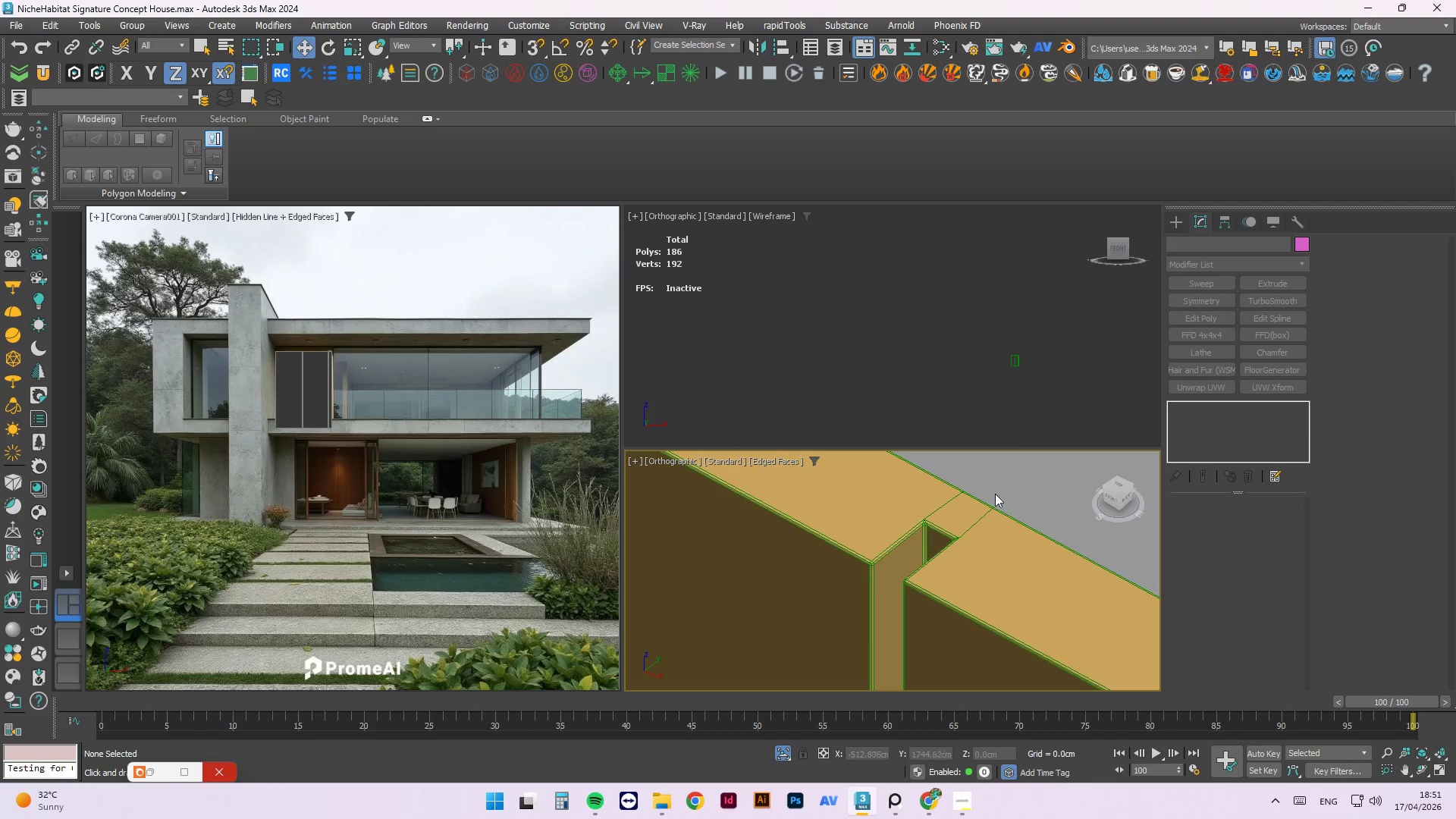 
scroll: coordinate [873, 569], scroll_direction: up, amount: 5.0
 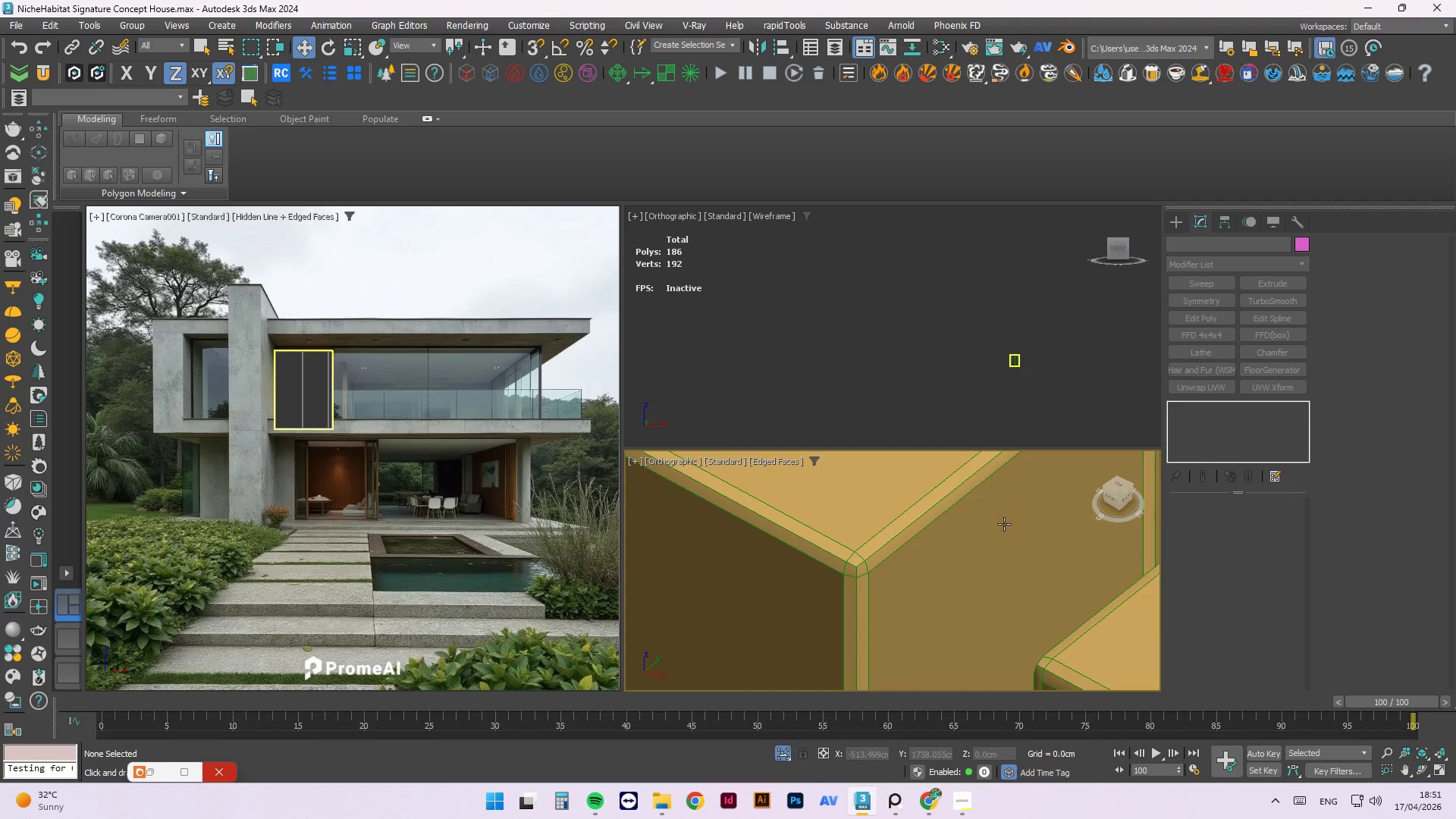 
left_click([1003, 572])
 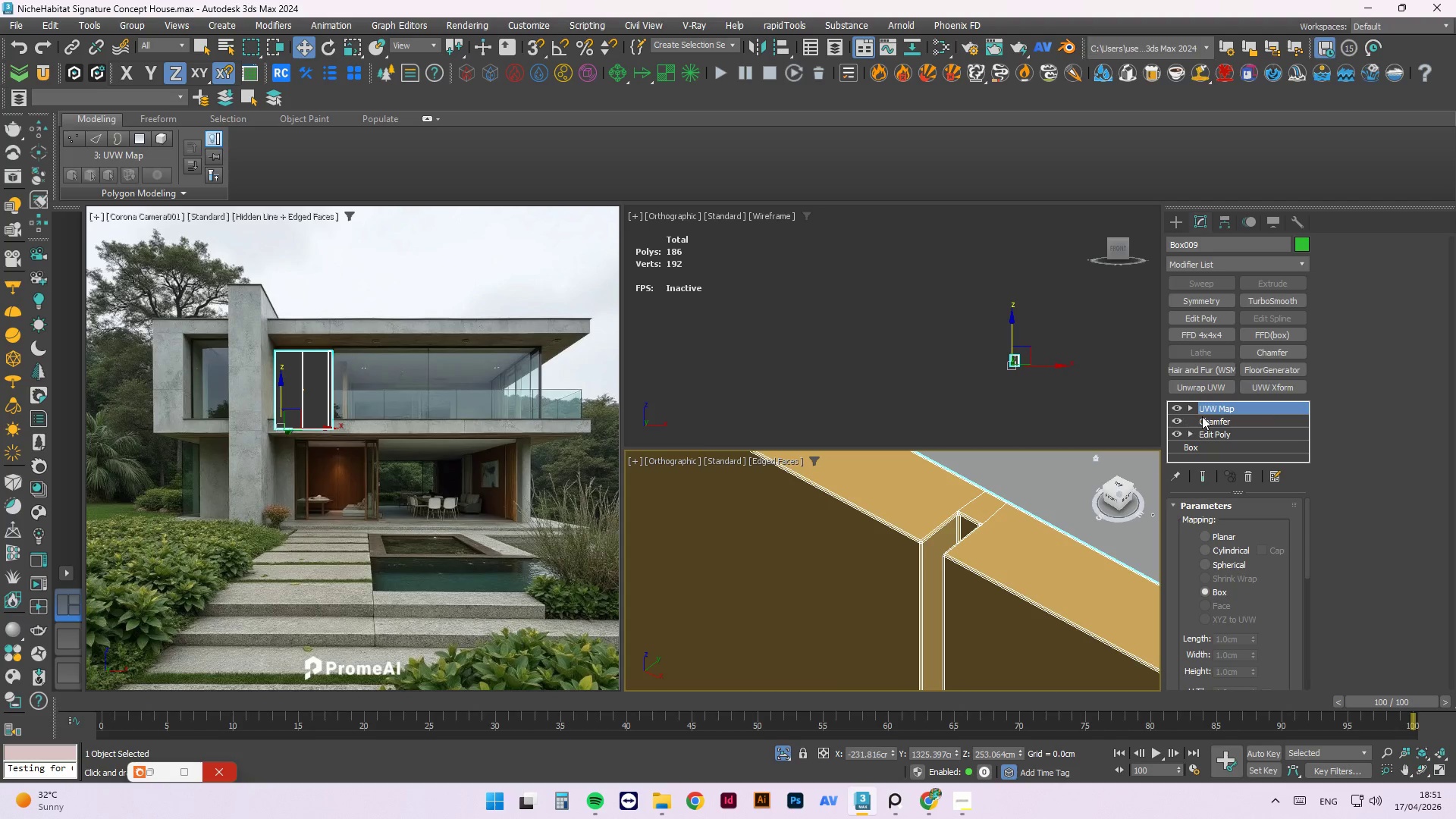 
scroll: coordinate [918, 544], scroll_direction: down, amount: 6.0
 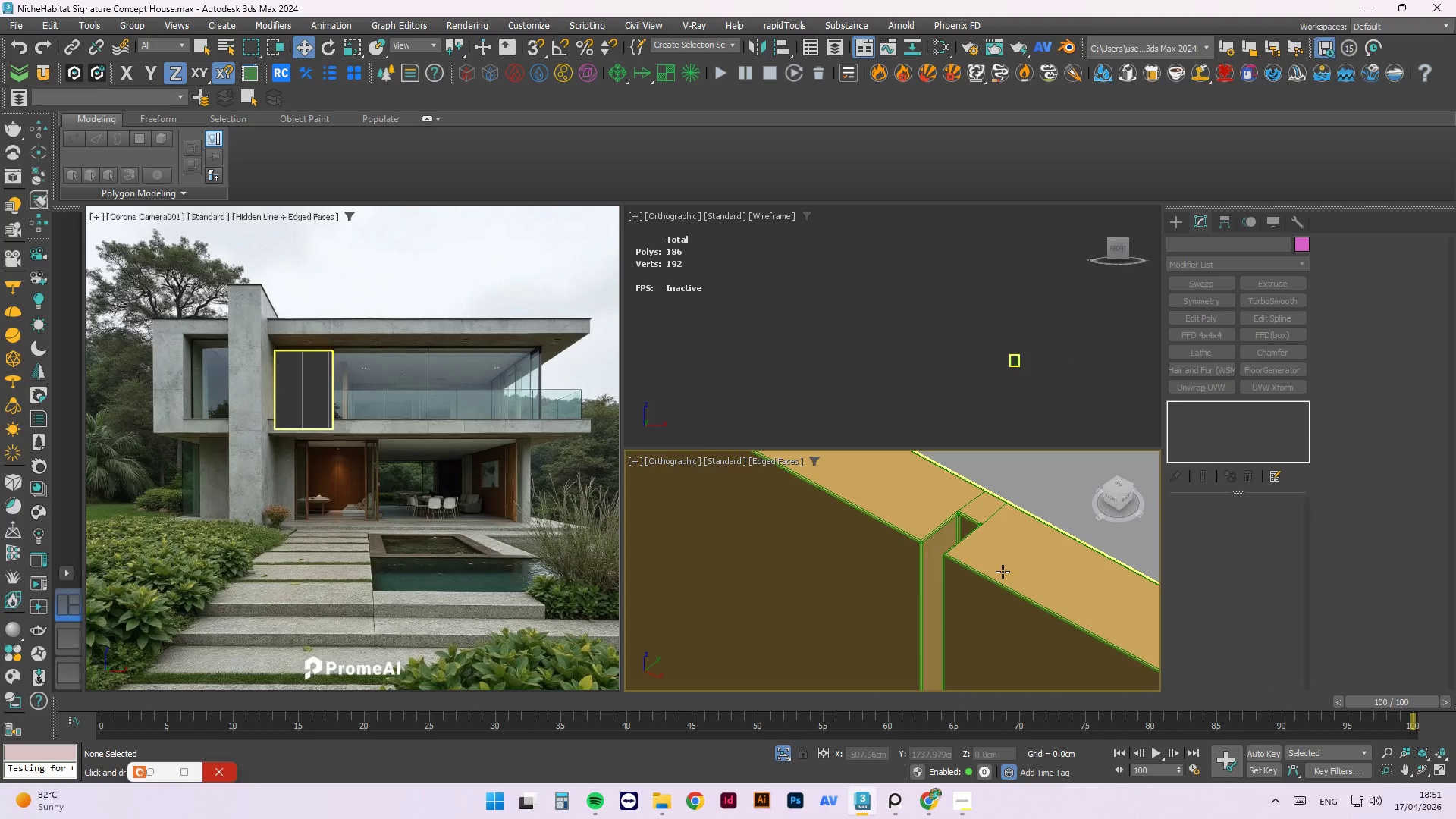 
left_click([1209, 419])
 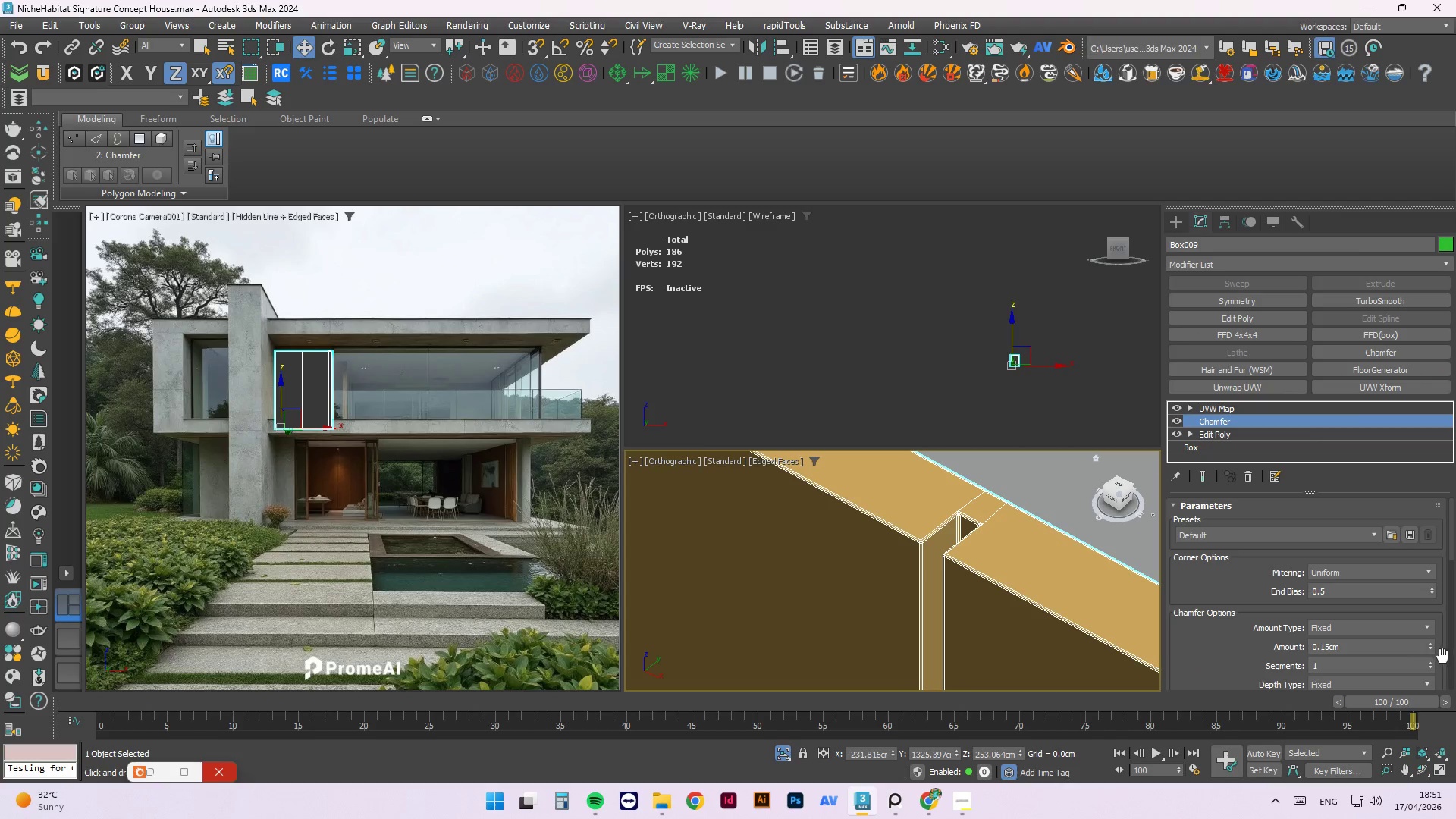 
left_click([1430, 662])
 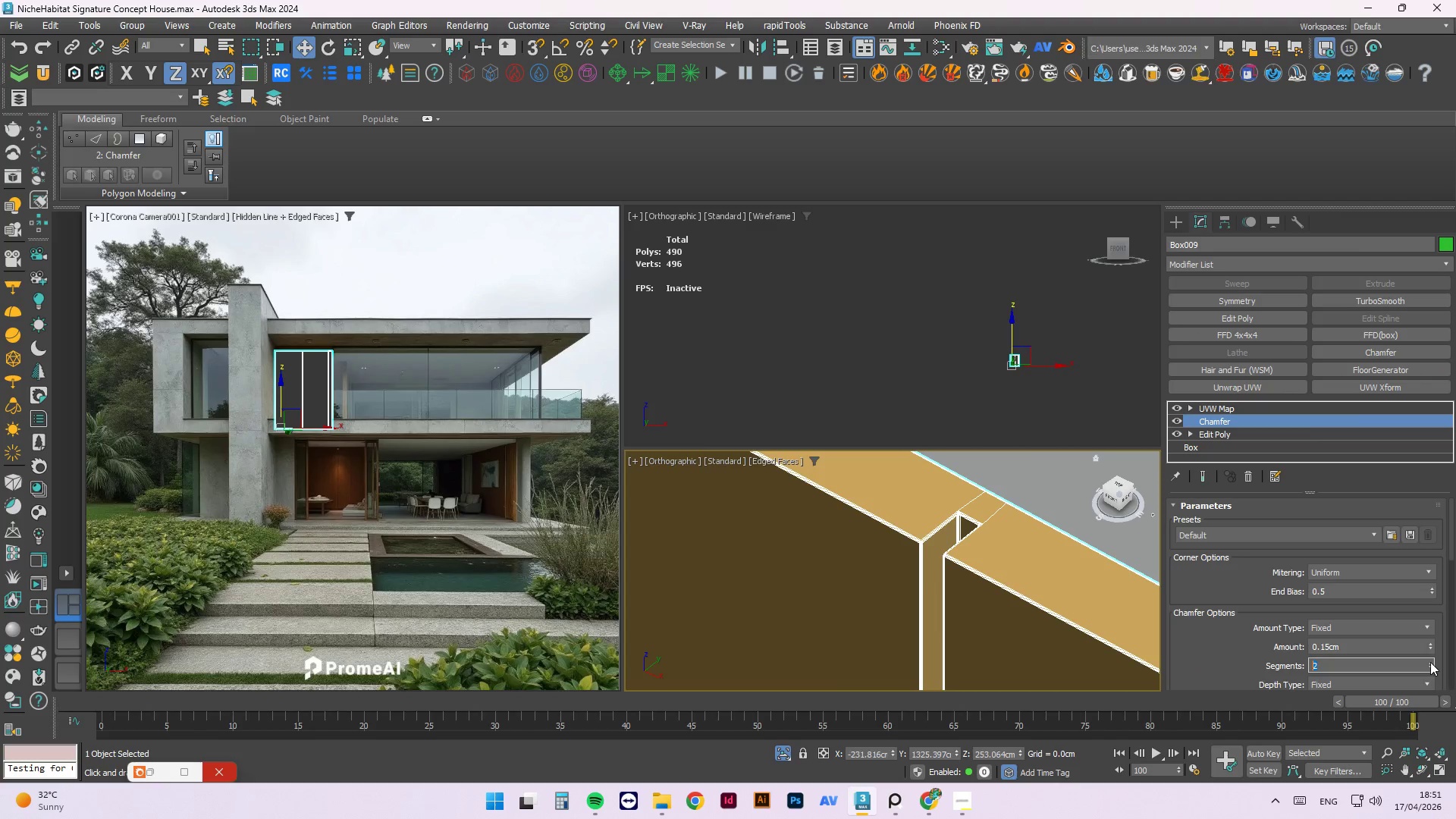 
left_click([1430, 662])
 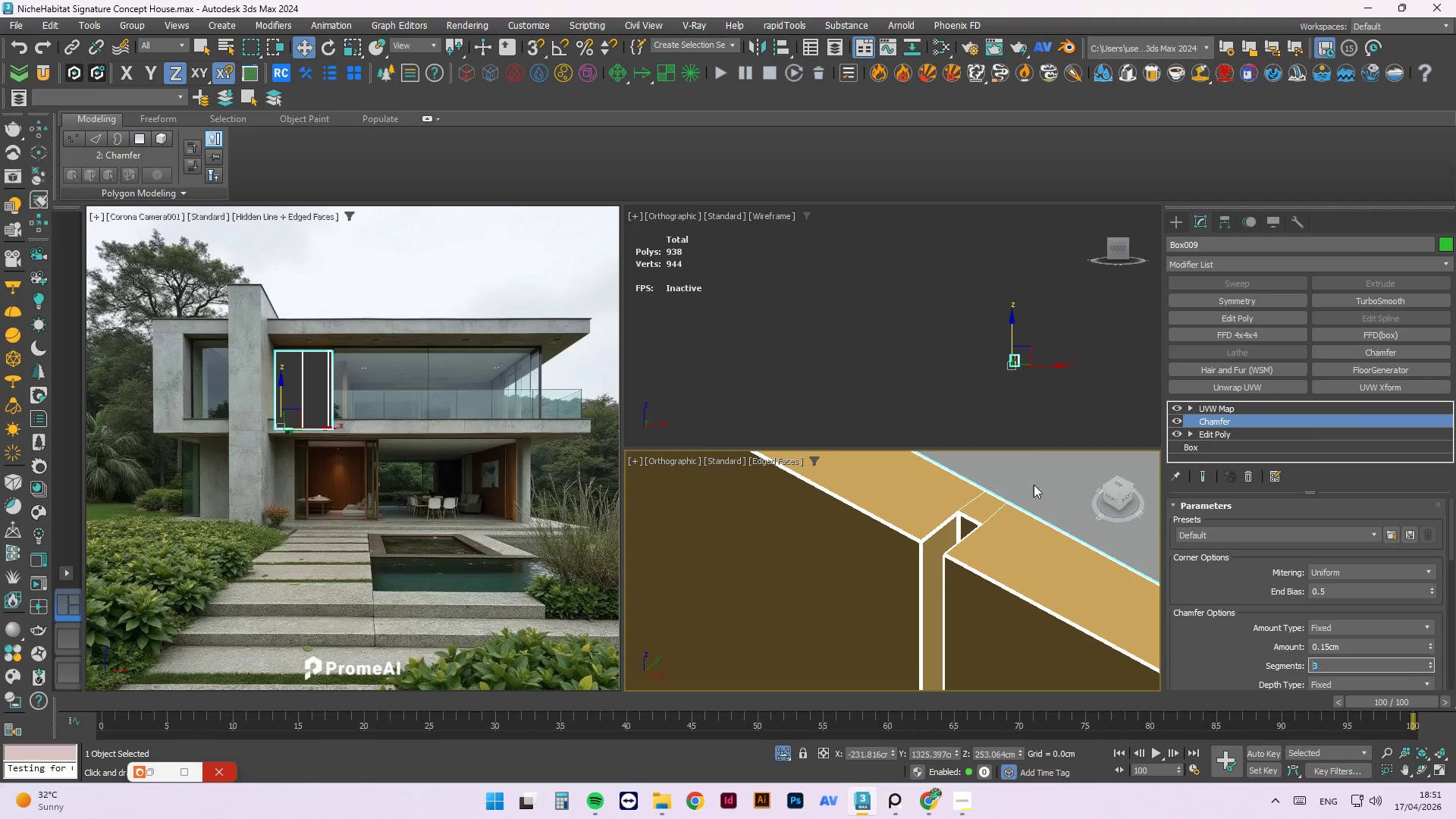 
left_click([1015, 485])
 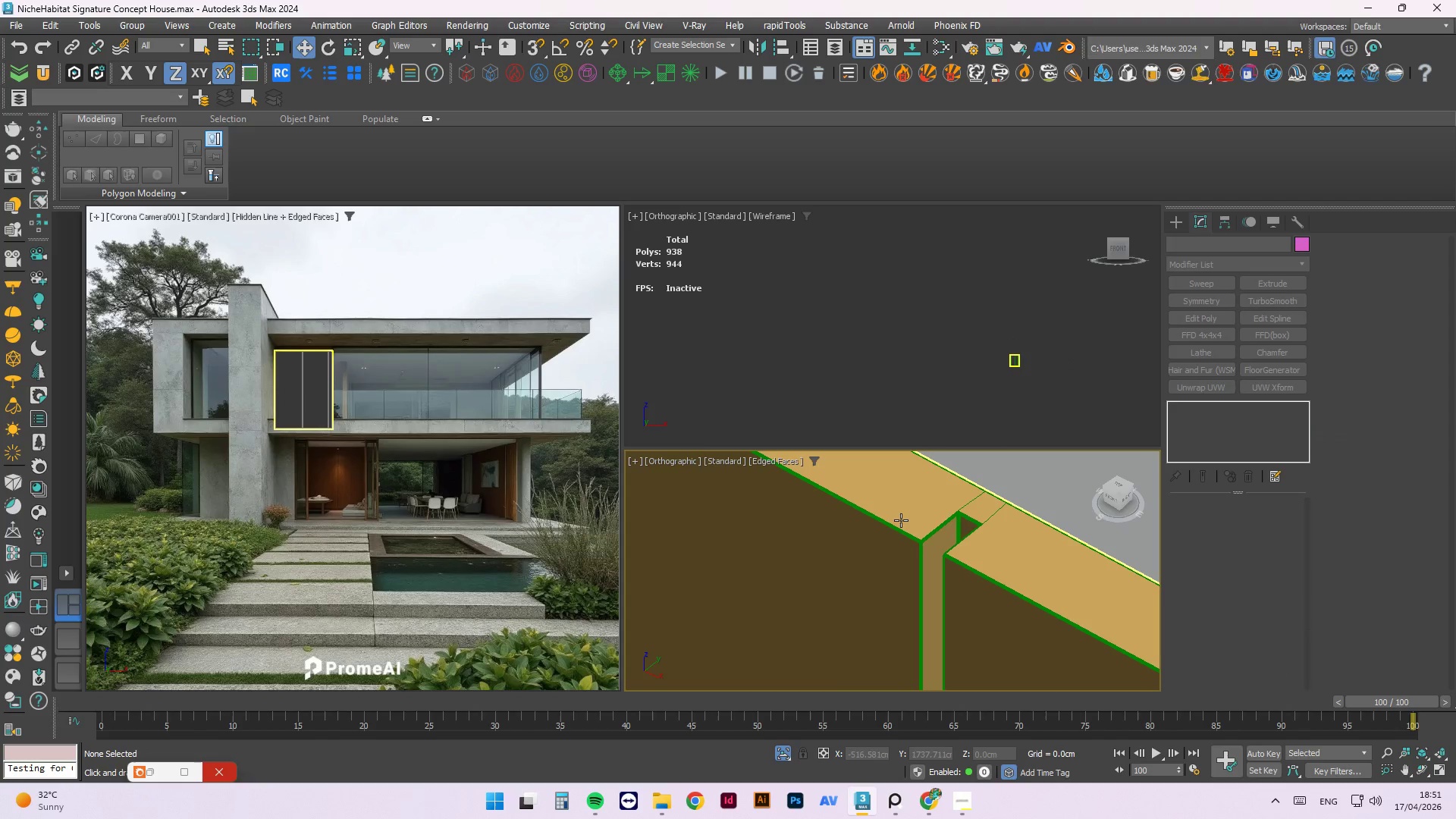 
key(Control+ControlLeft)
 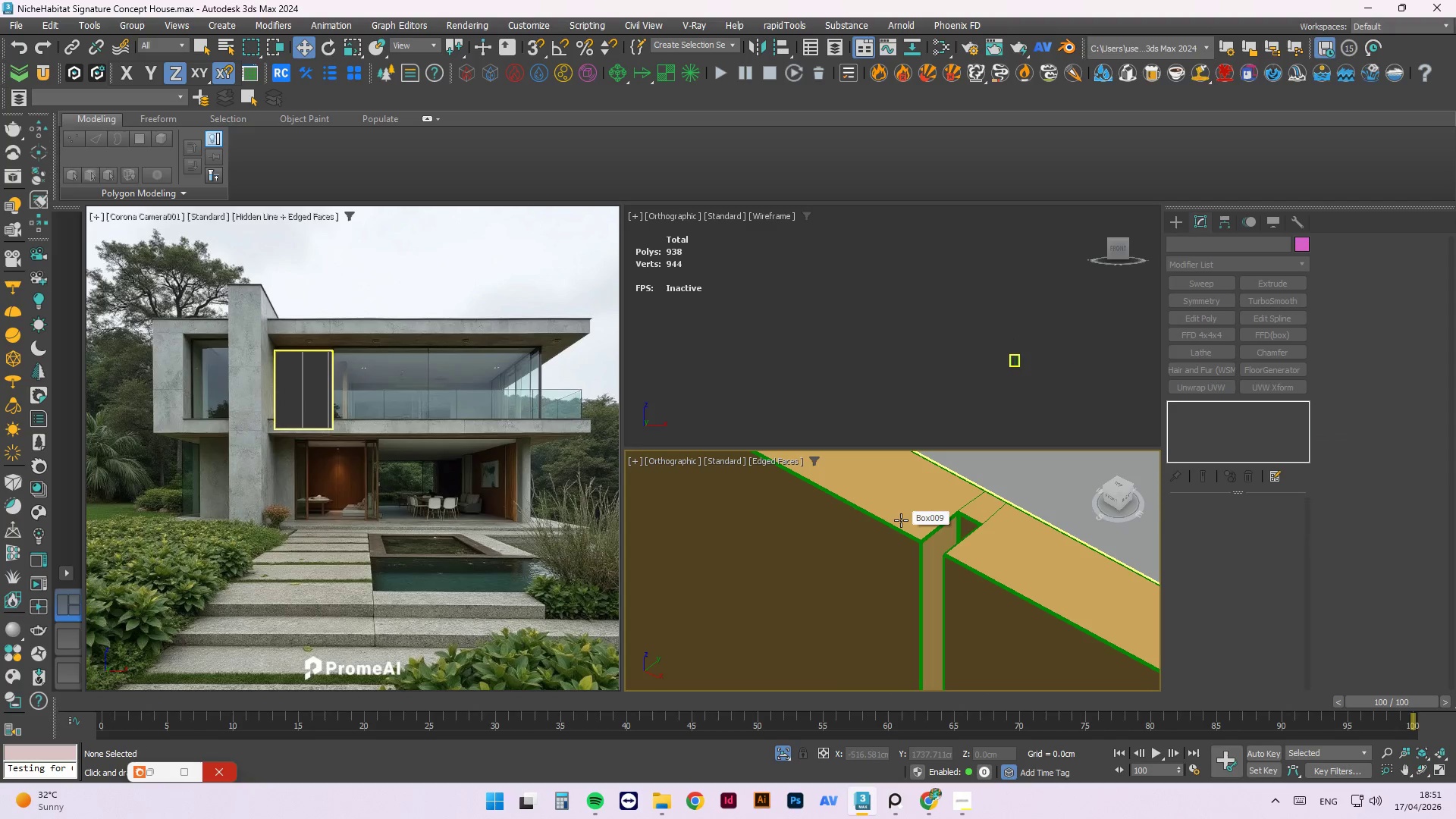 
key(Control+S)
 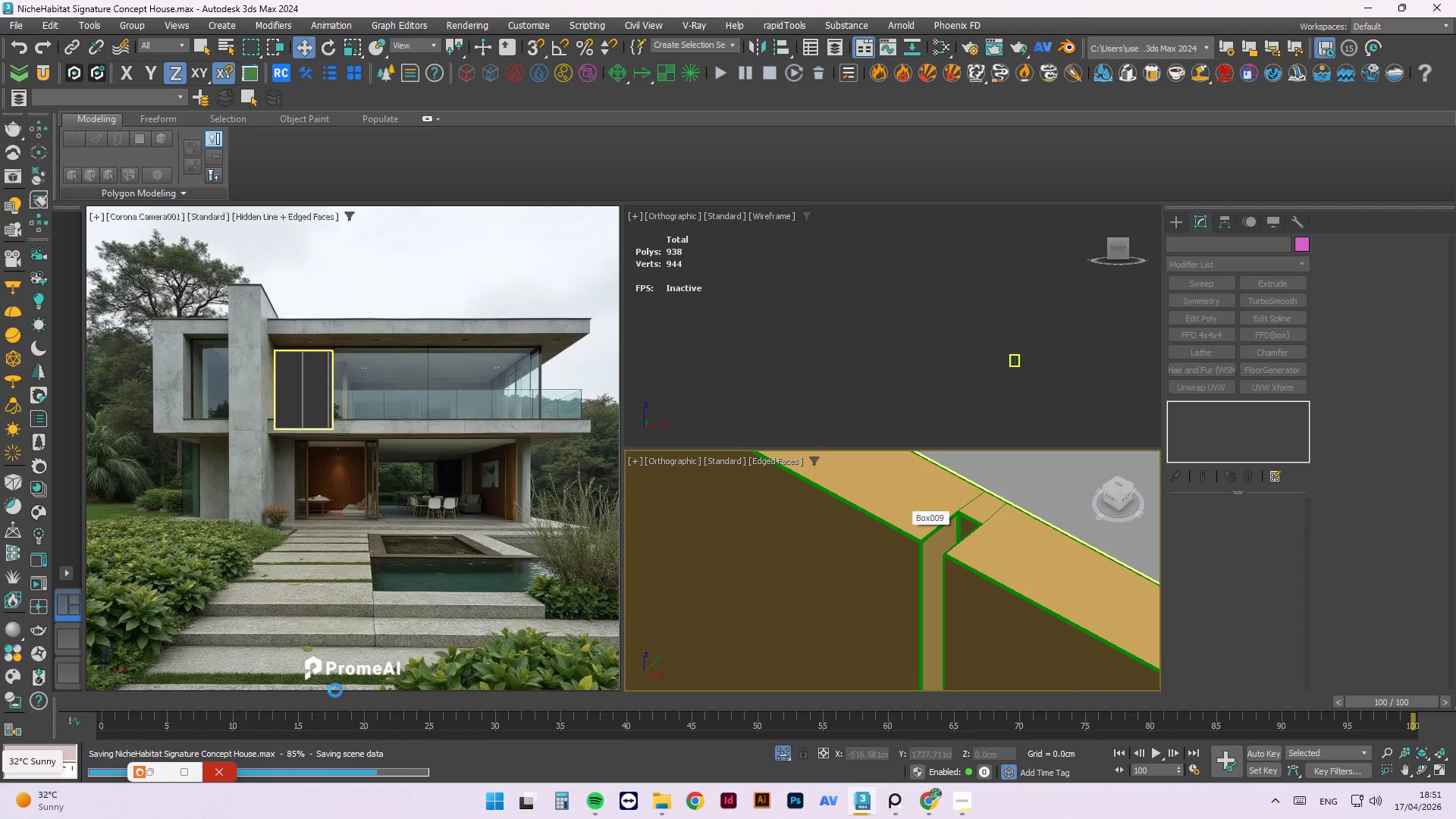 
left_click([899, 804])
 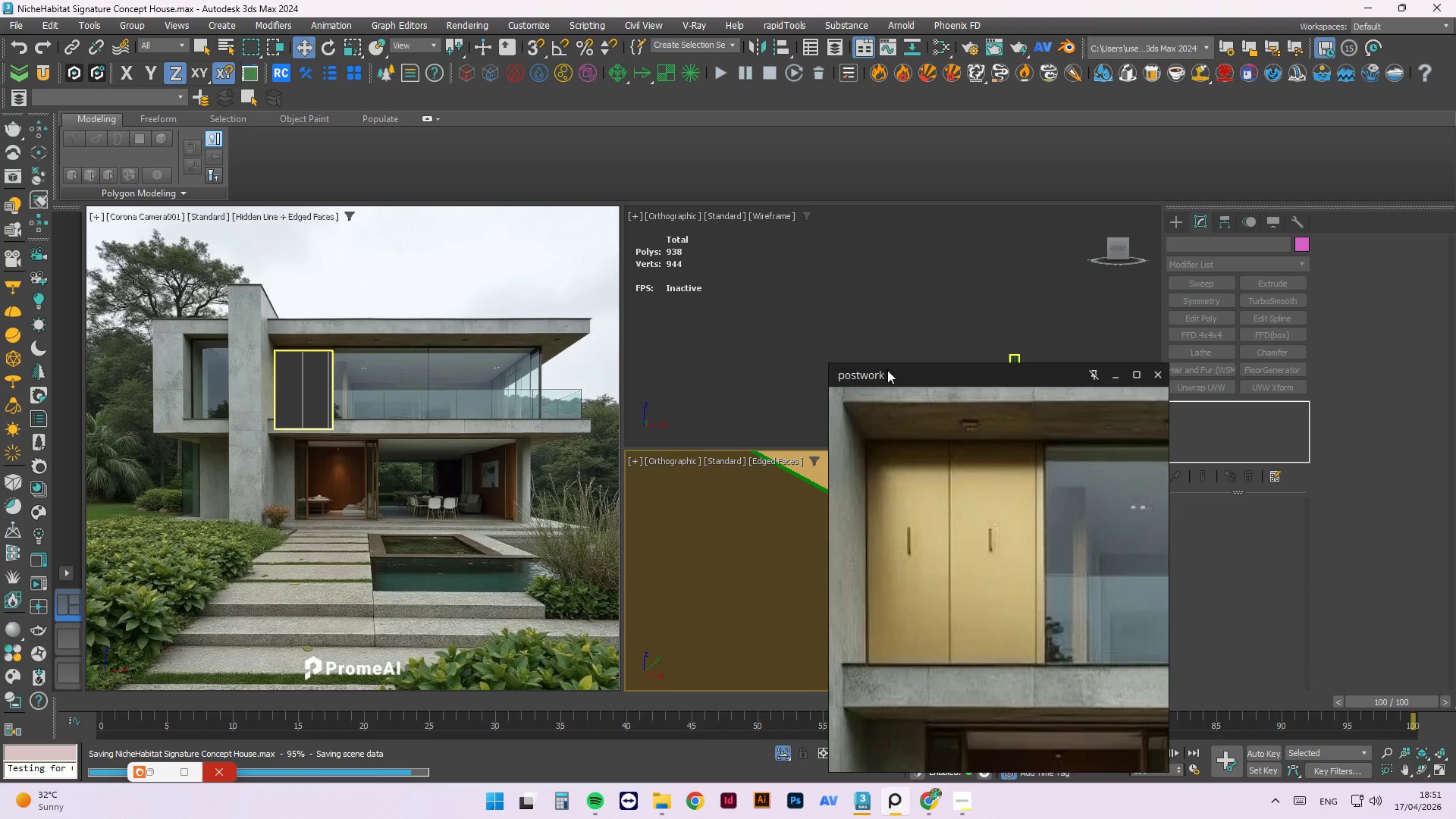 
left_click([878, 308])
 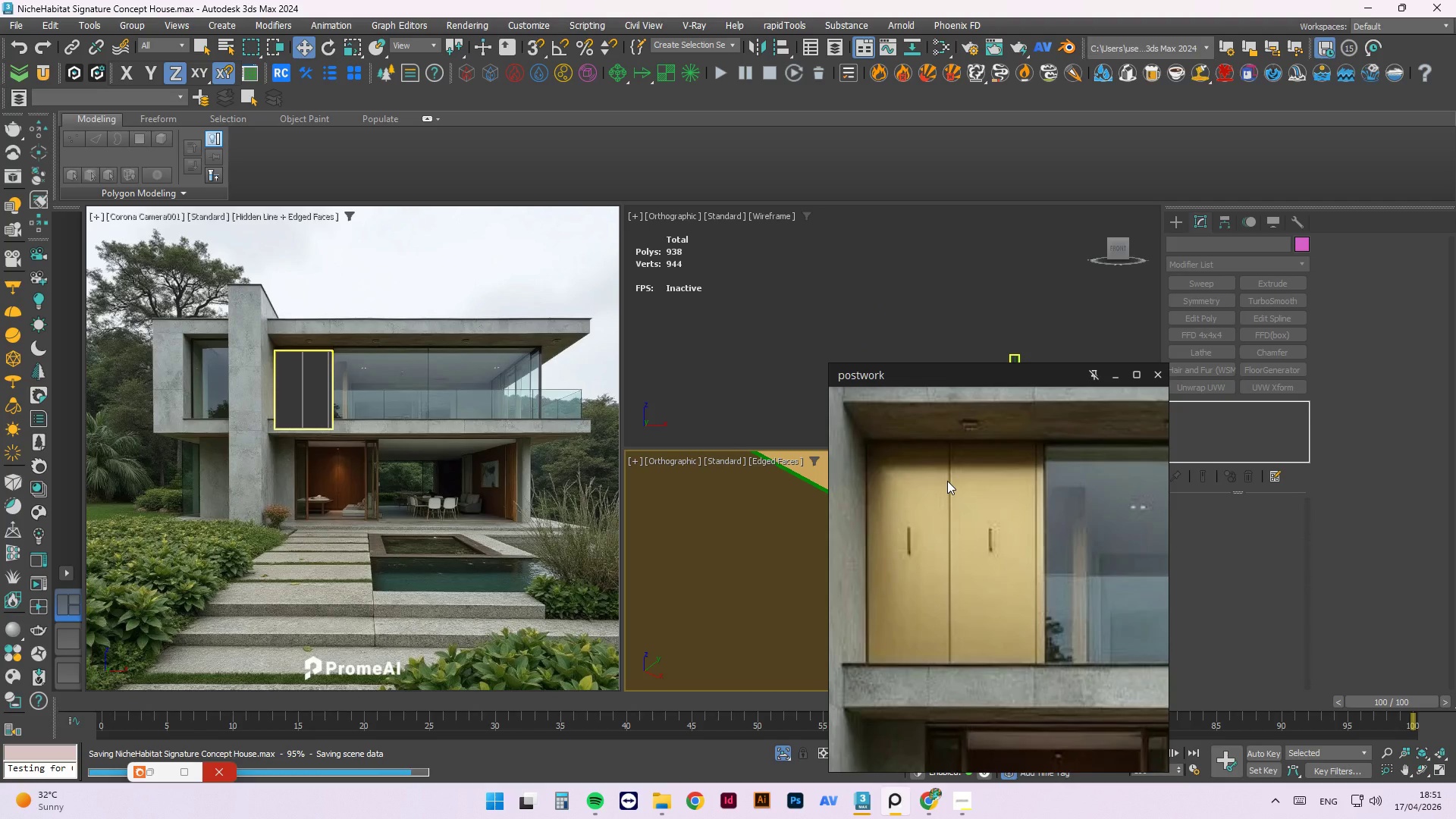 
scroll: coordinate [902, 446], scroll_direction: down, amount: 6.0
 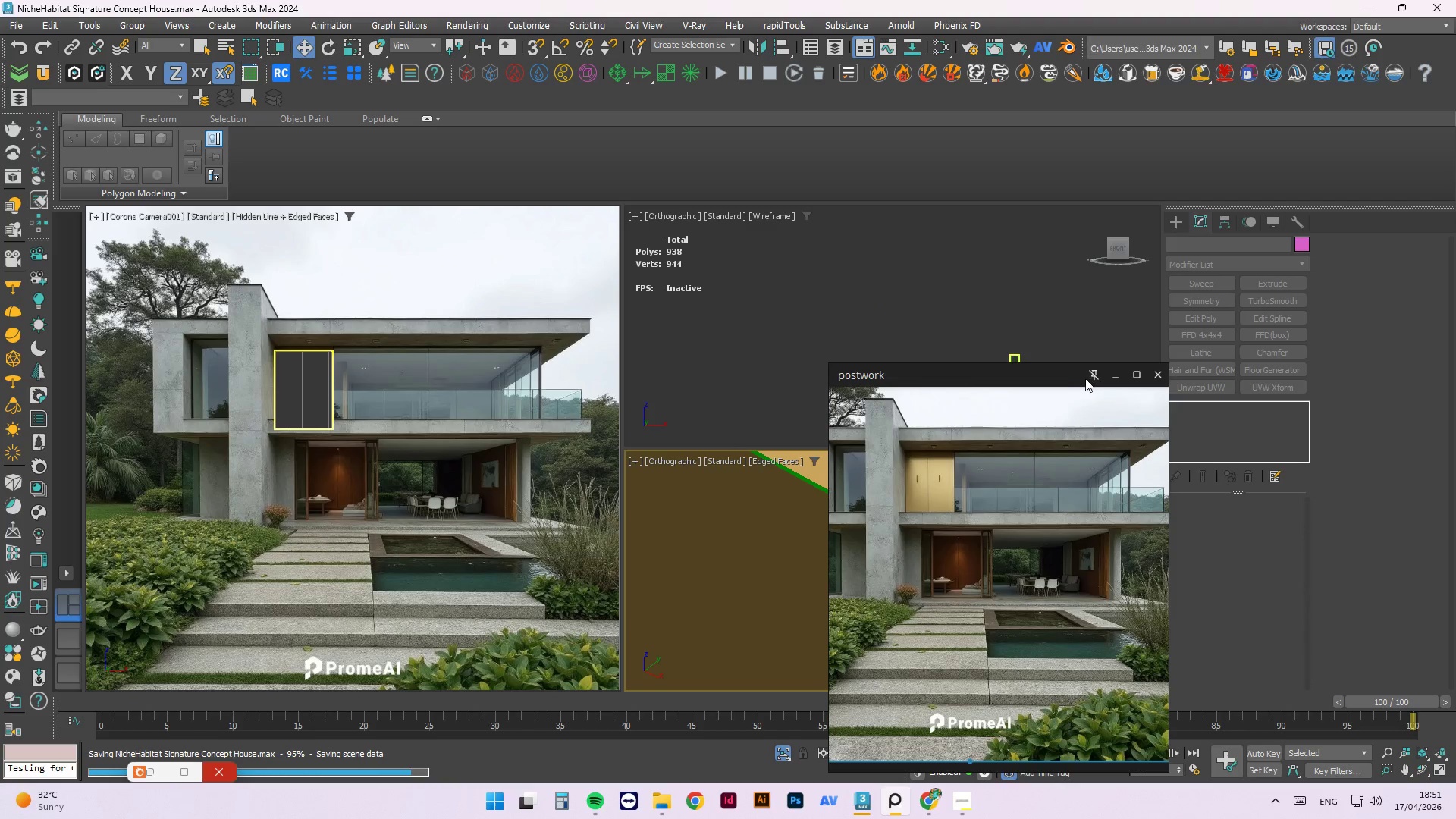 
scroll: coordinate [1068, 447], scroll_direction: none, amount: 0.0
 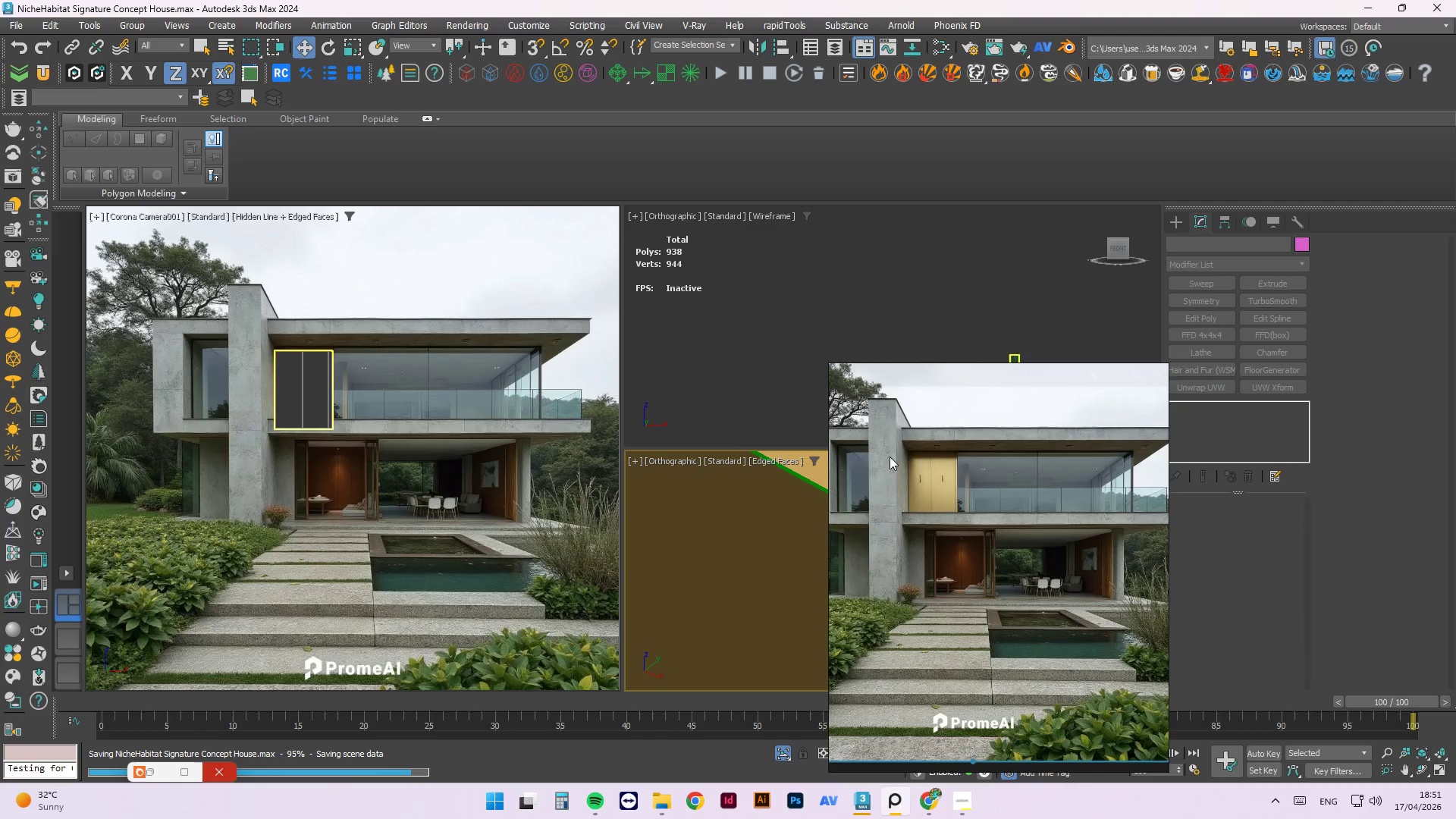 
scroll: coordinate [1097, 704], scroll_direction: up, amount: 4.0
 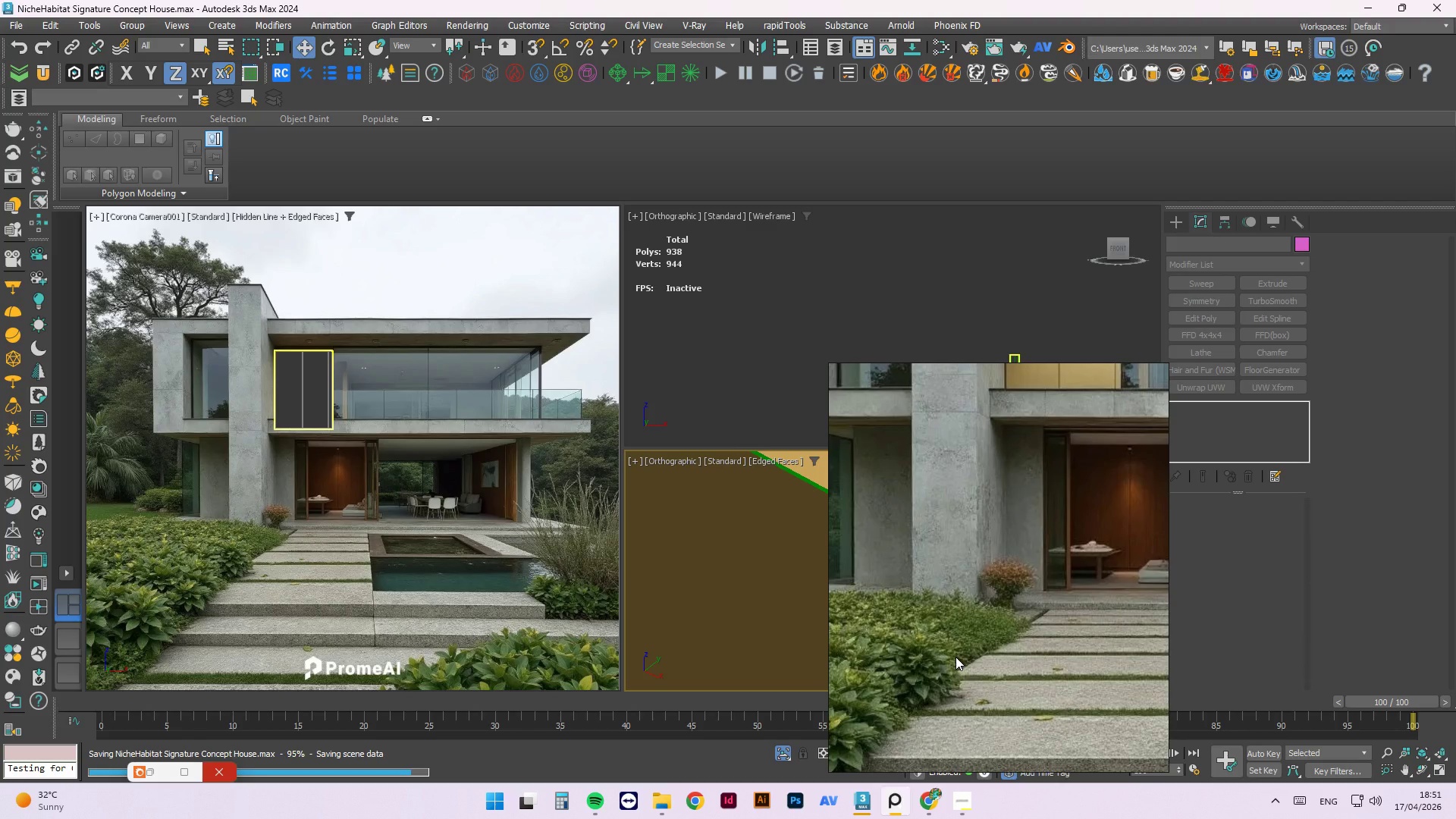 
scroll: coordinate [956, 657], scroll_direction: down, amount: 1.0
 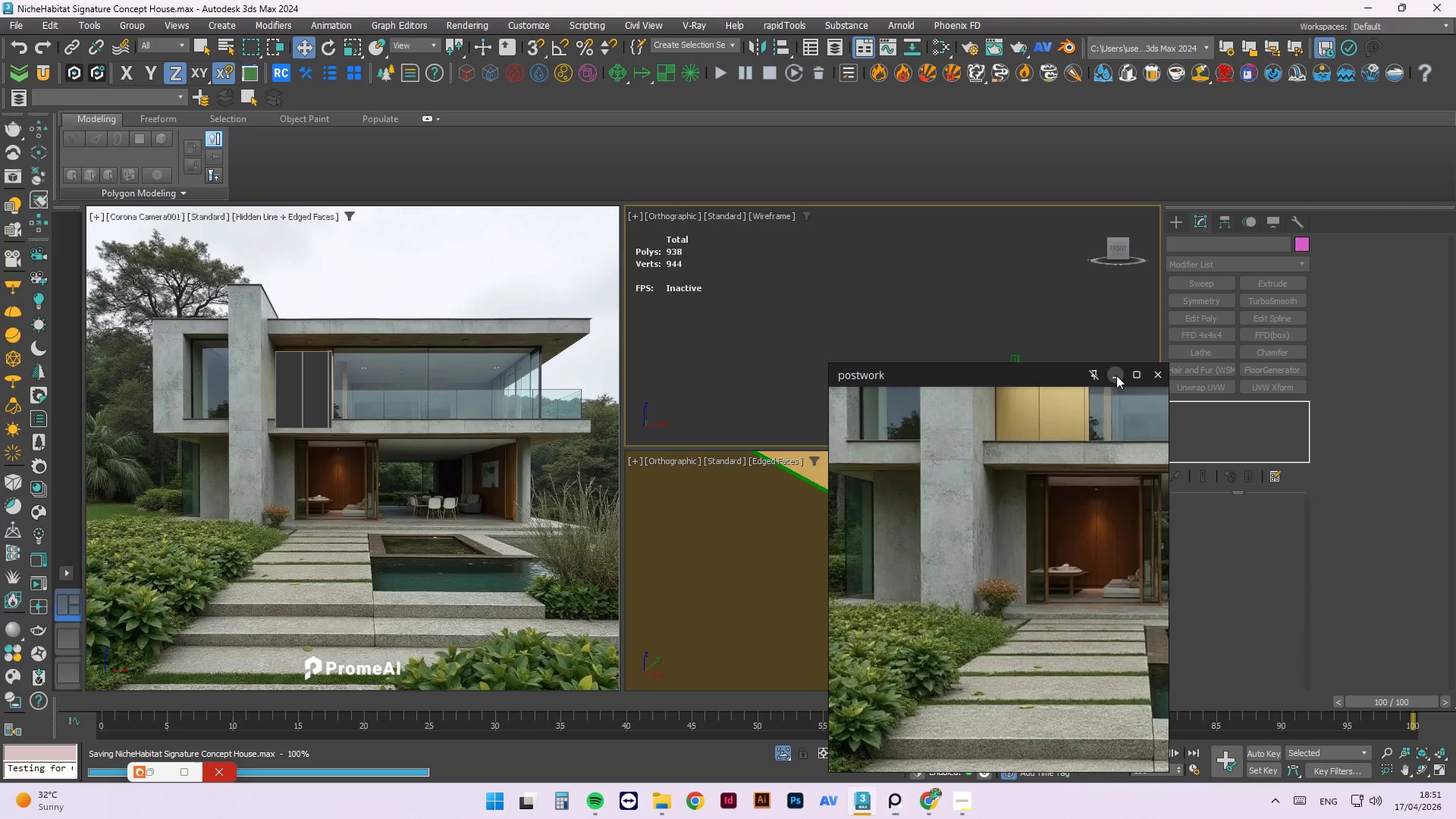 
left_click([1116, 376])
 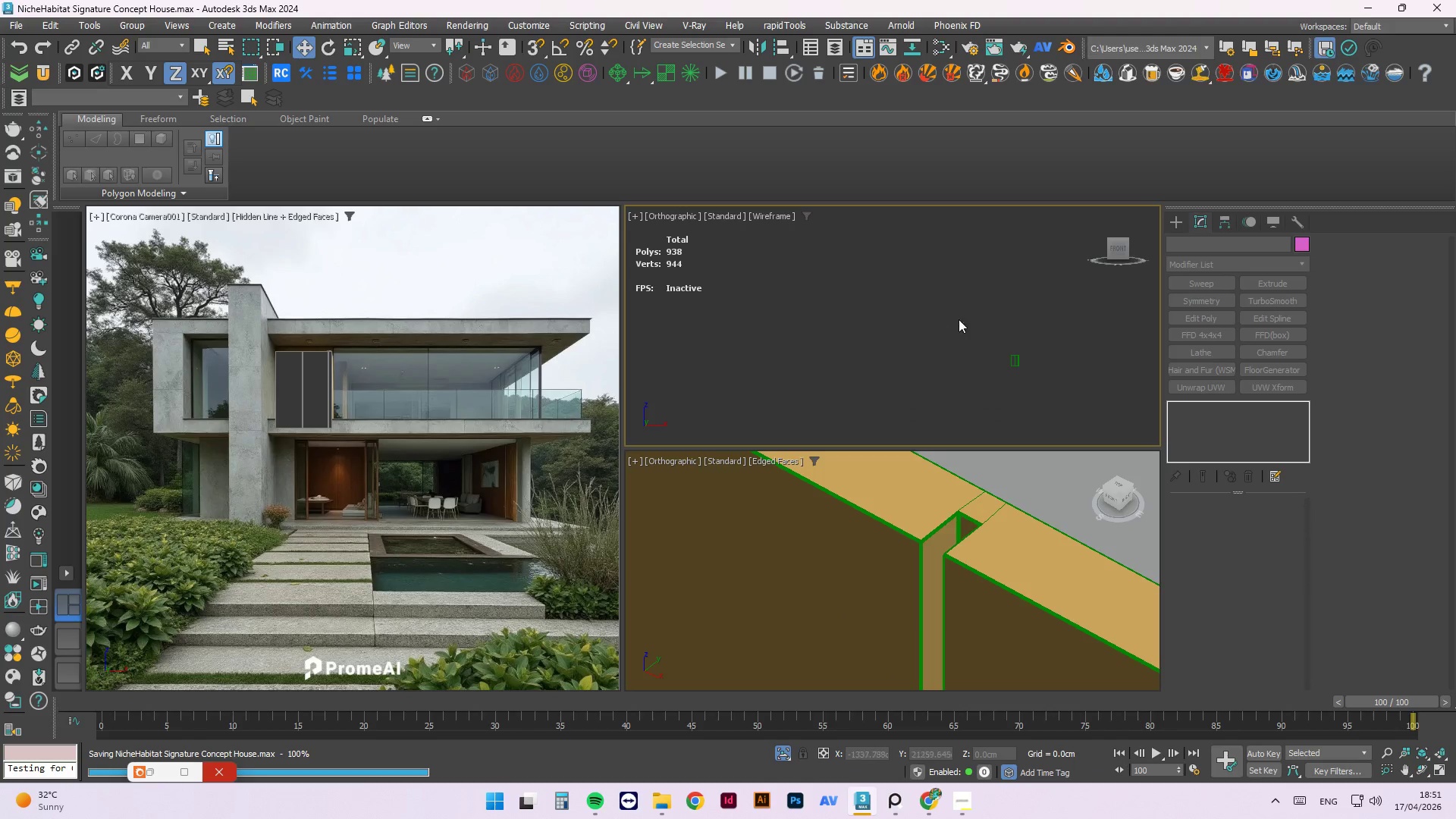 
scroll: coordinate [1018, 365], scroll_direction: up, amount: 6.0
 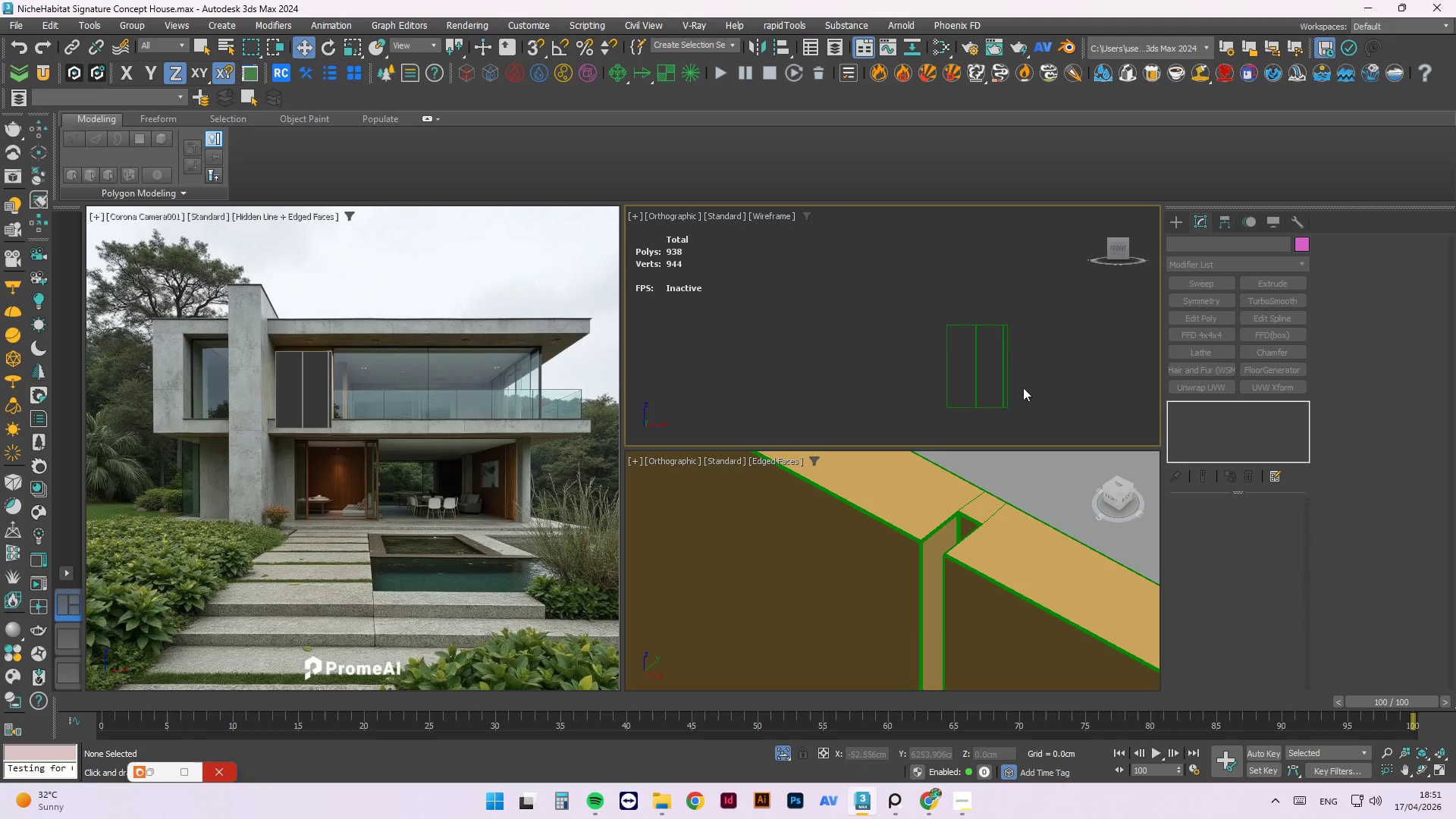 
hold_key(key=AltLeft, duration=0.52)
 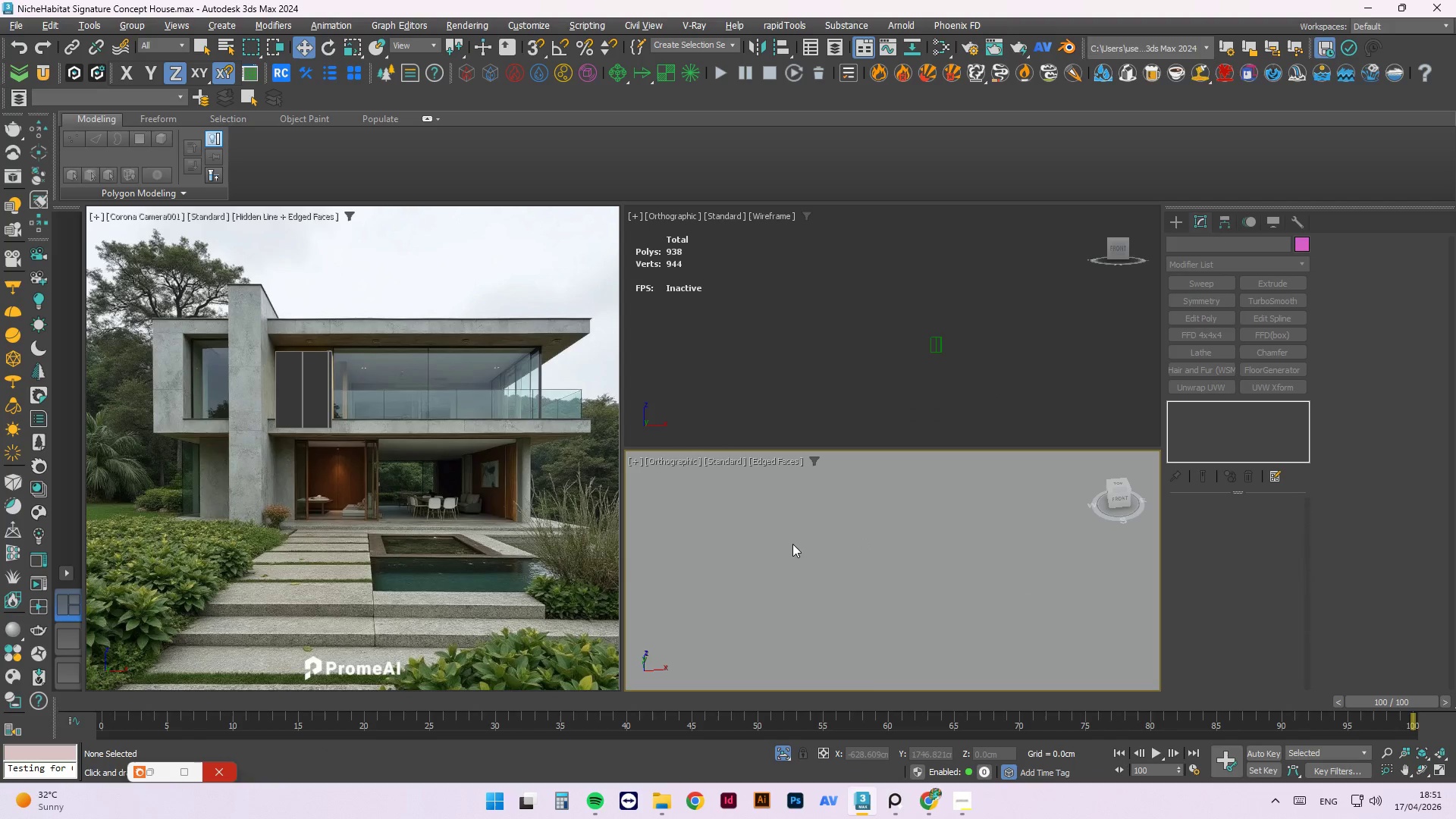 
scroll: coordinate [792, 546], scroll_direction: down, amount: 16.0
 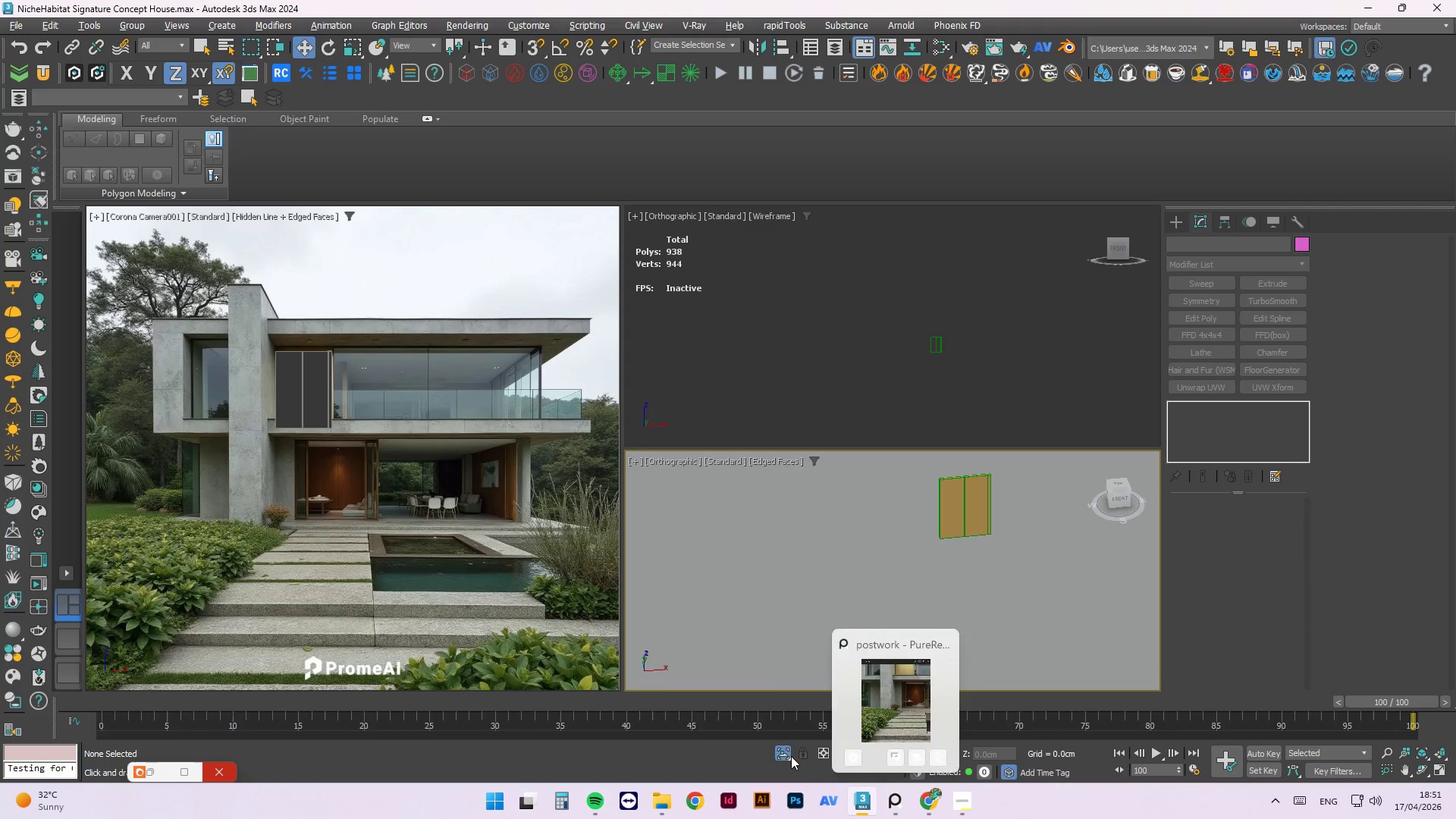 
left_click([790, 755])
 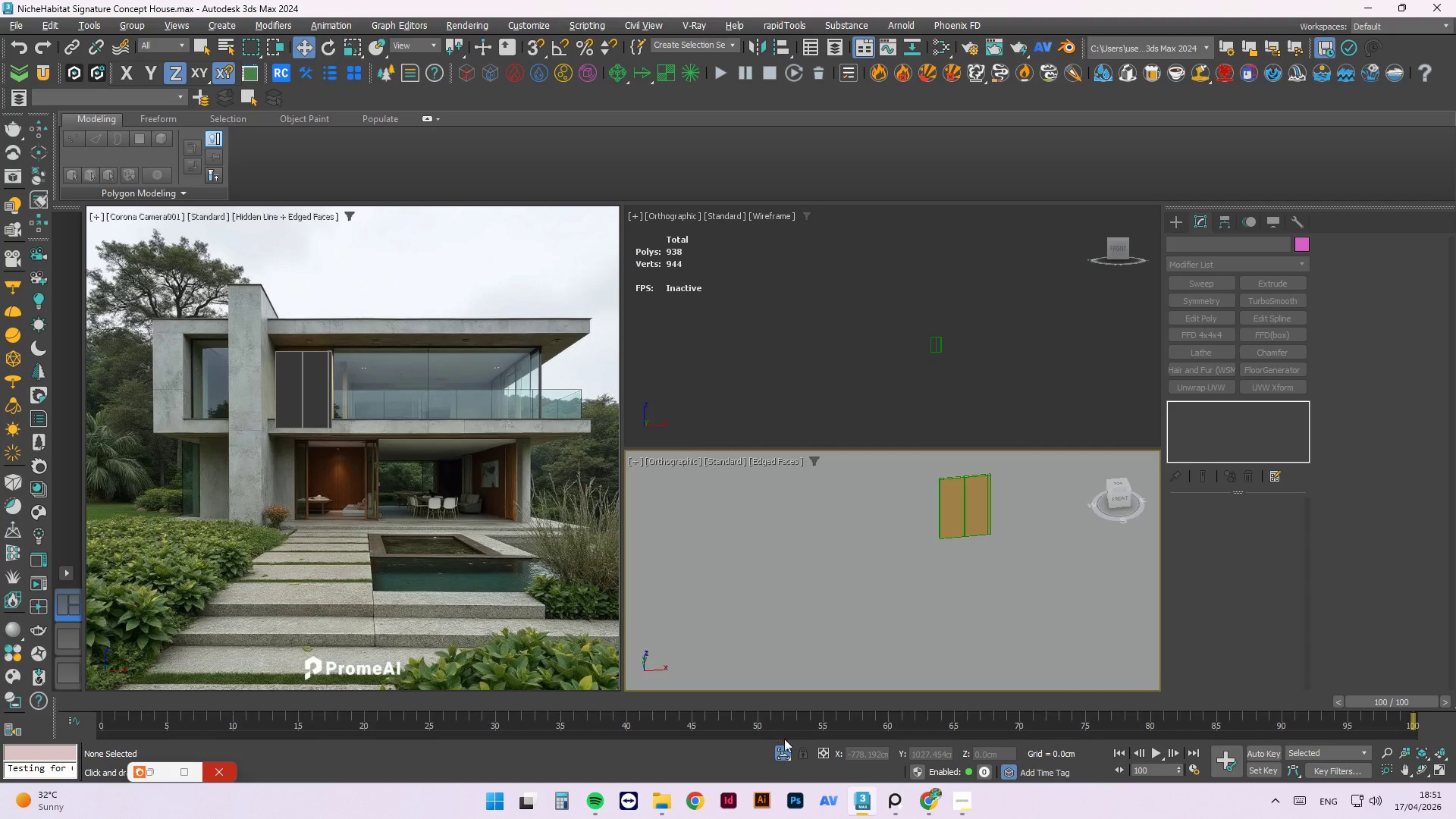 
left_click([785, 751])
 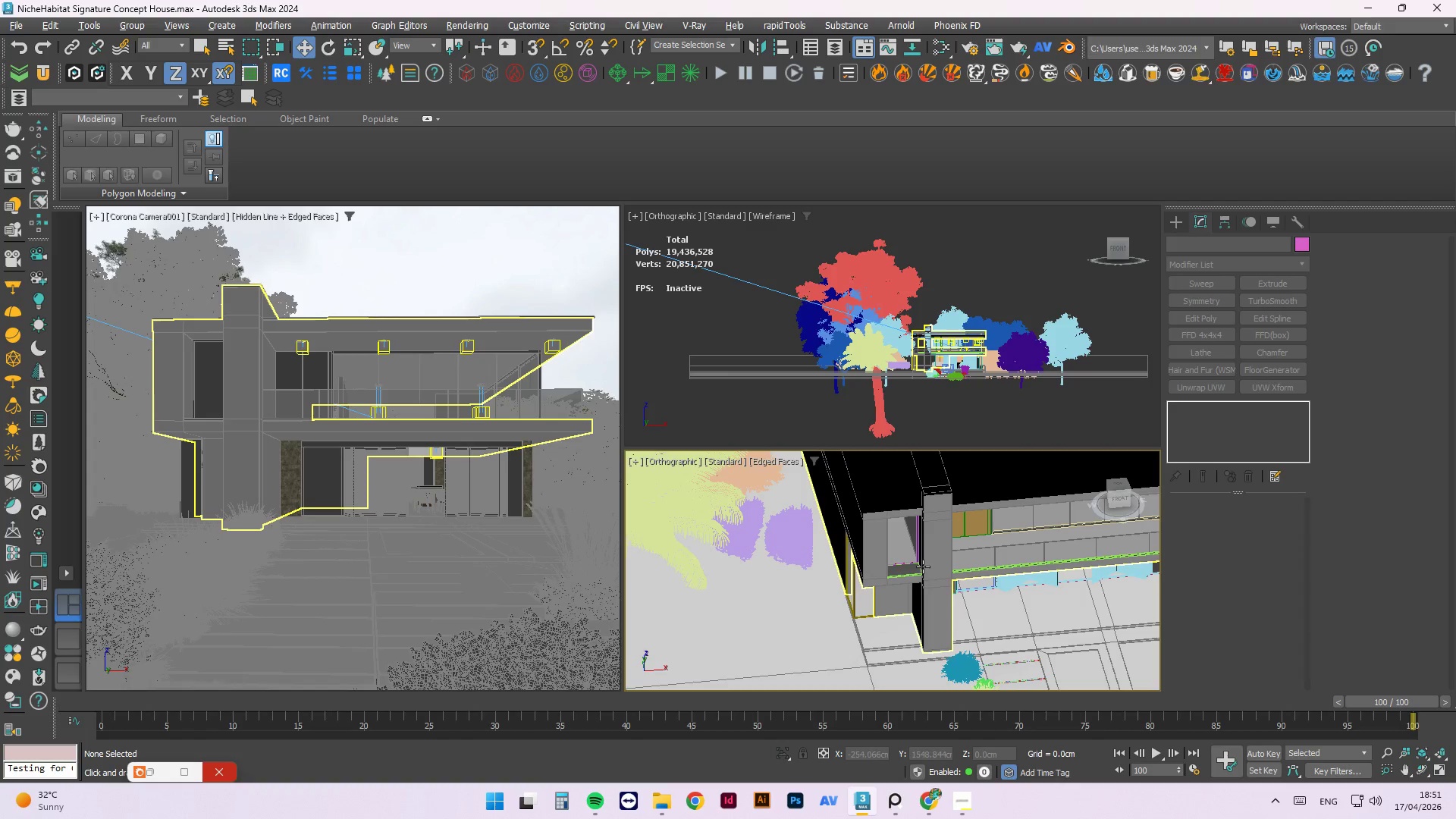 
hold_key(key=AltLeft, duration=1.22)
 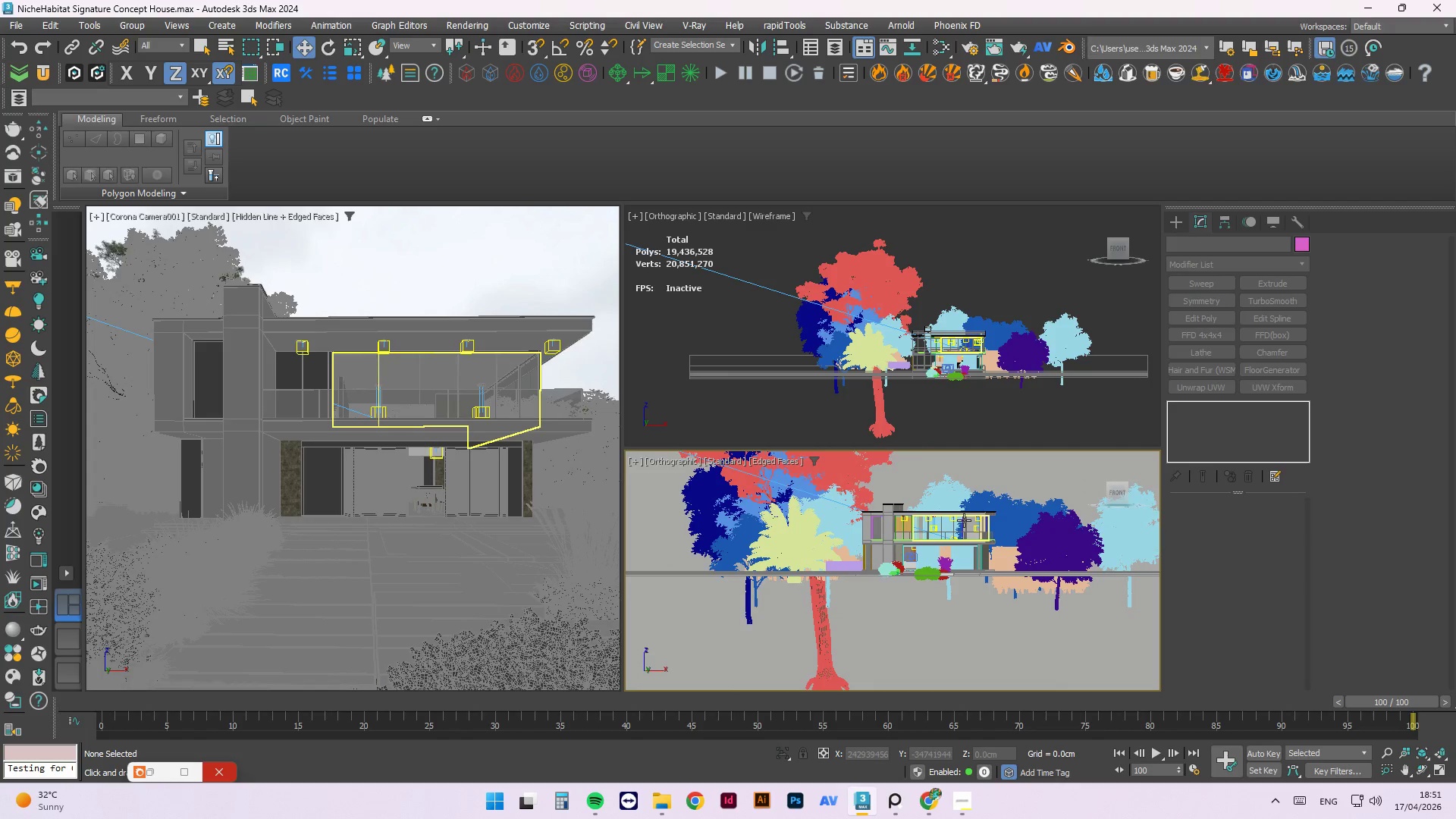 
scroll: coordinate [862, 558], scroll_direction: down, amount: 3.0
 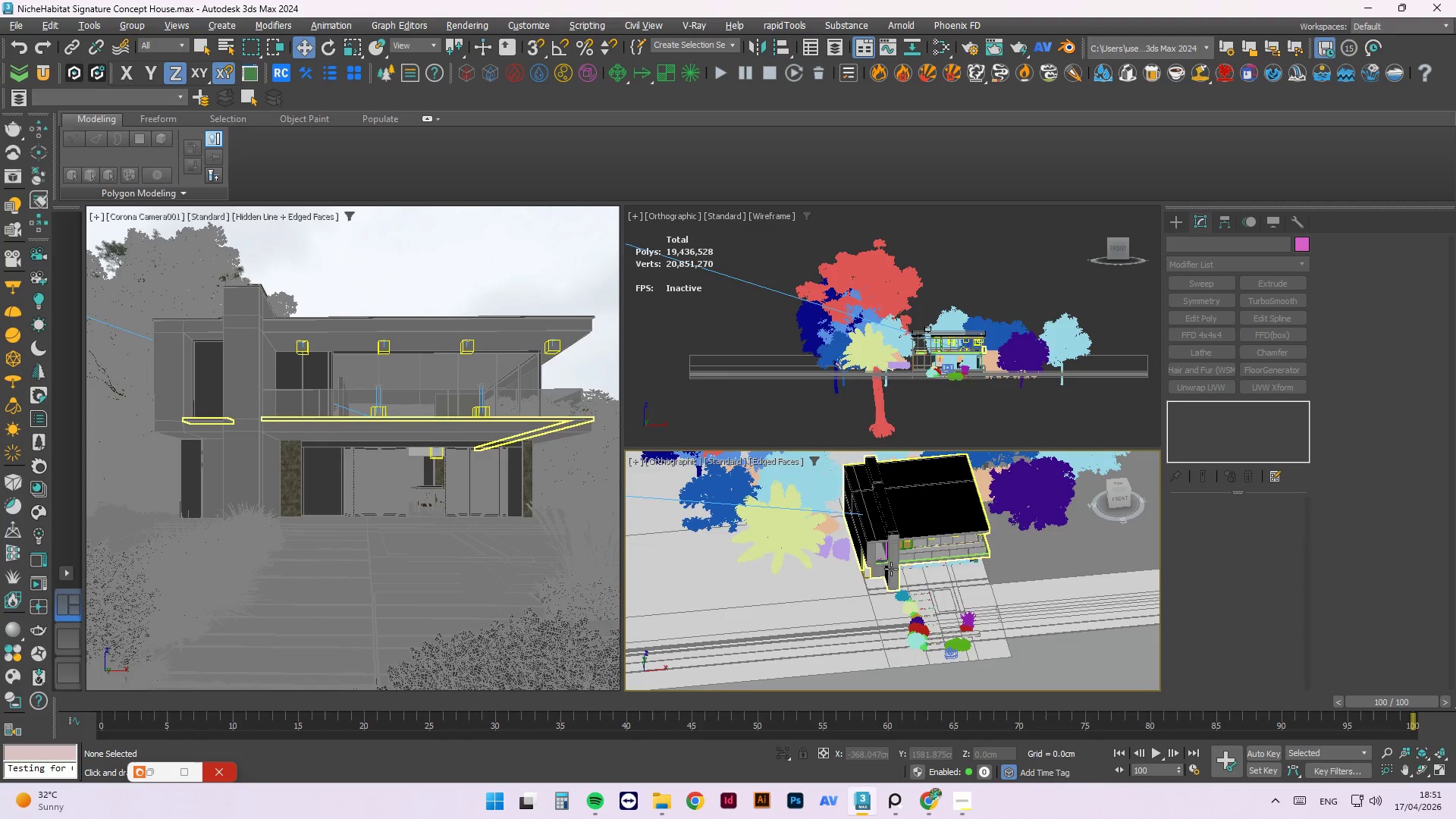 
key(Control+S)
 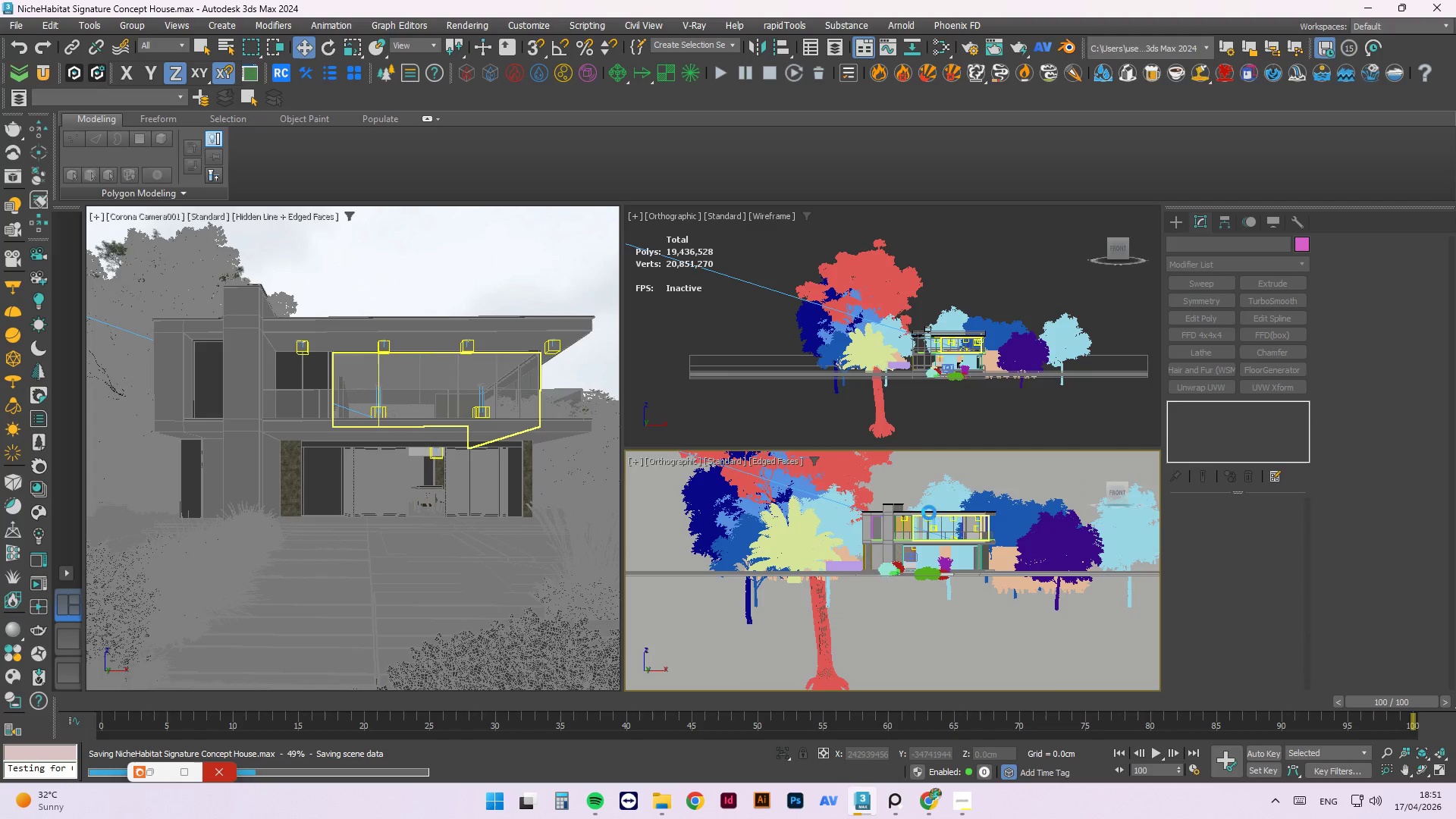 
scroll: coordinate [911, 522], scroll_direction: up, amount: 3.0
 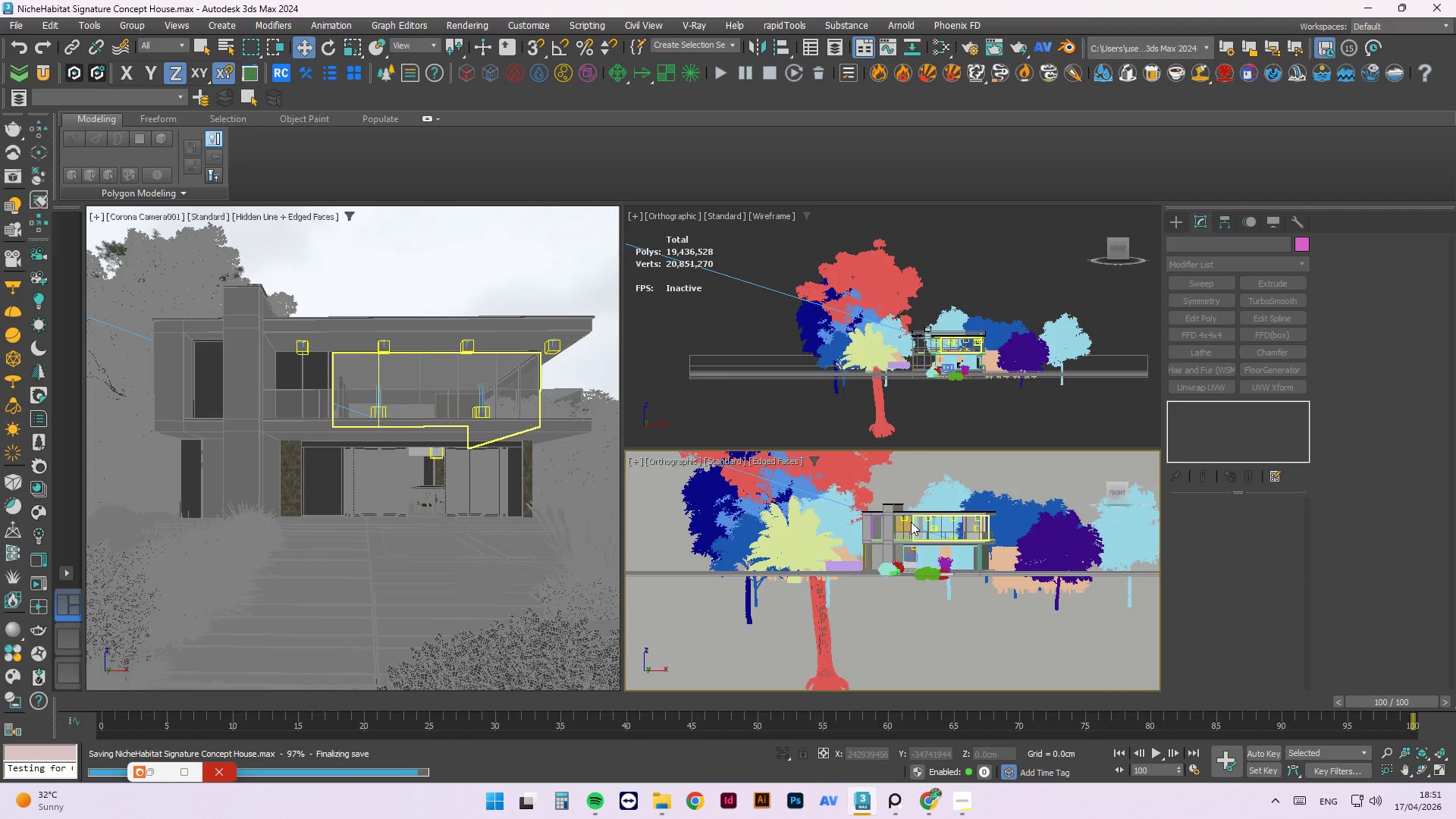 
hold_key(key=AltLeft, duration=0.67)
 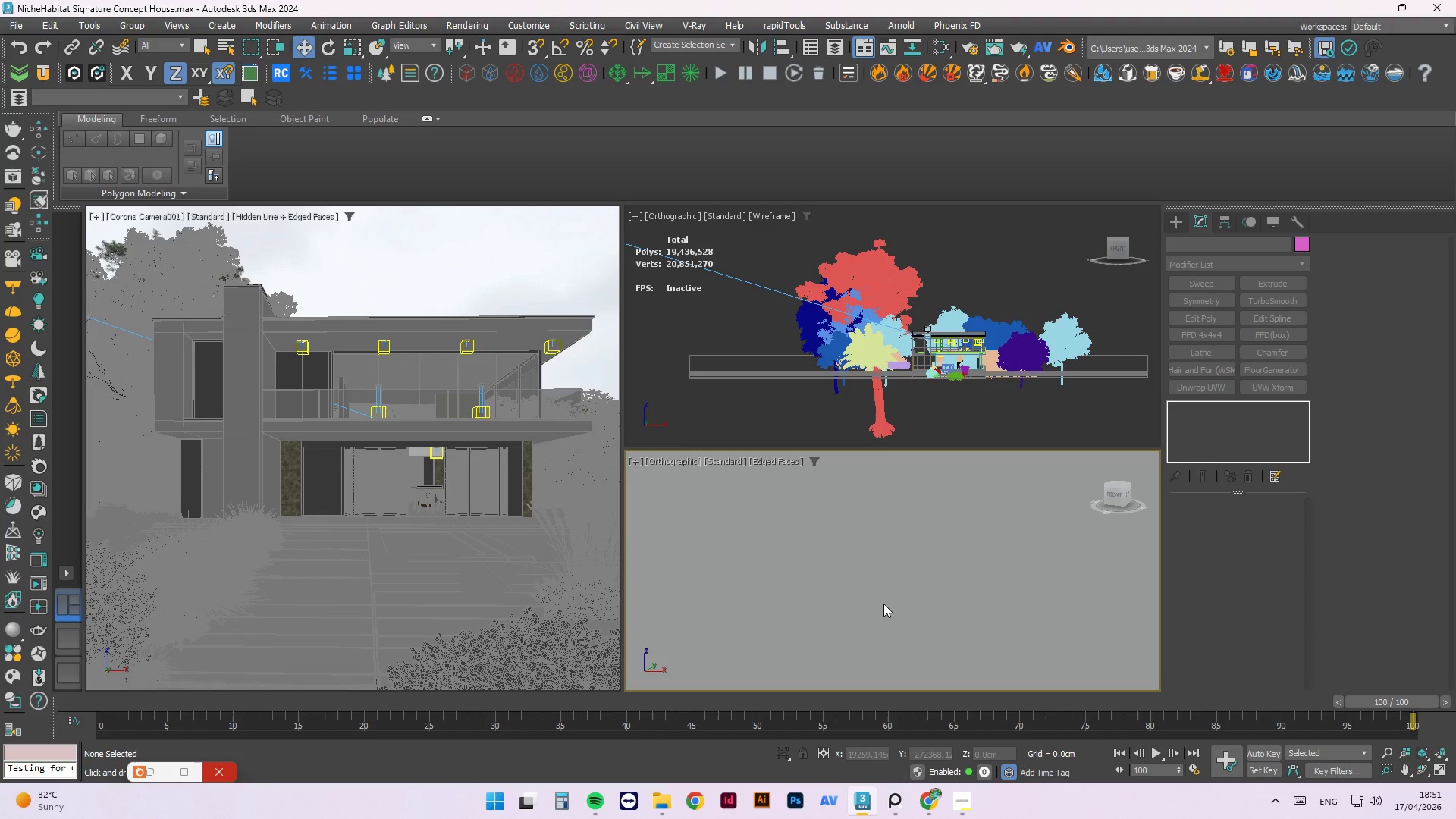 
scroll: coordinate [893, 514], scroll_direction: none, amount: 0.0
 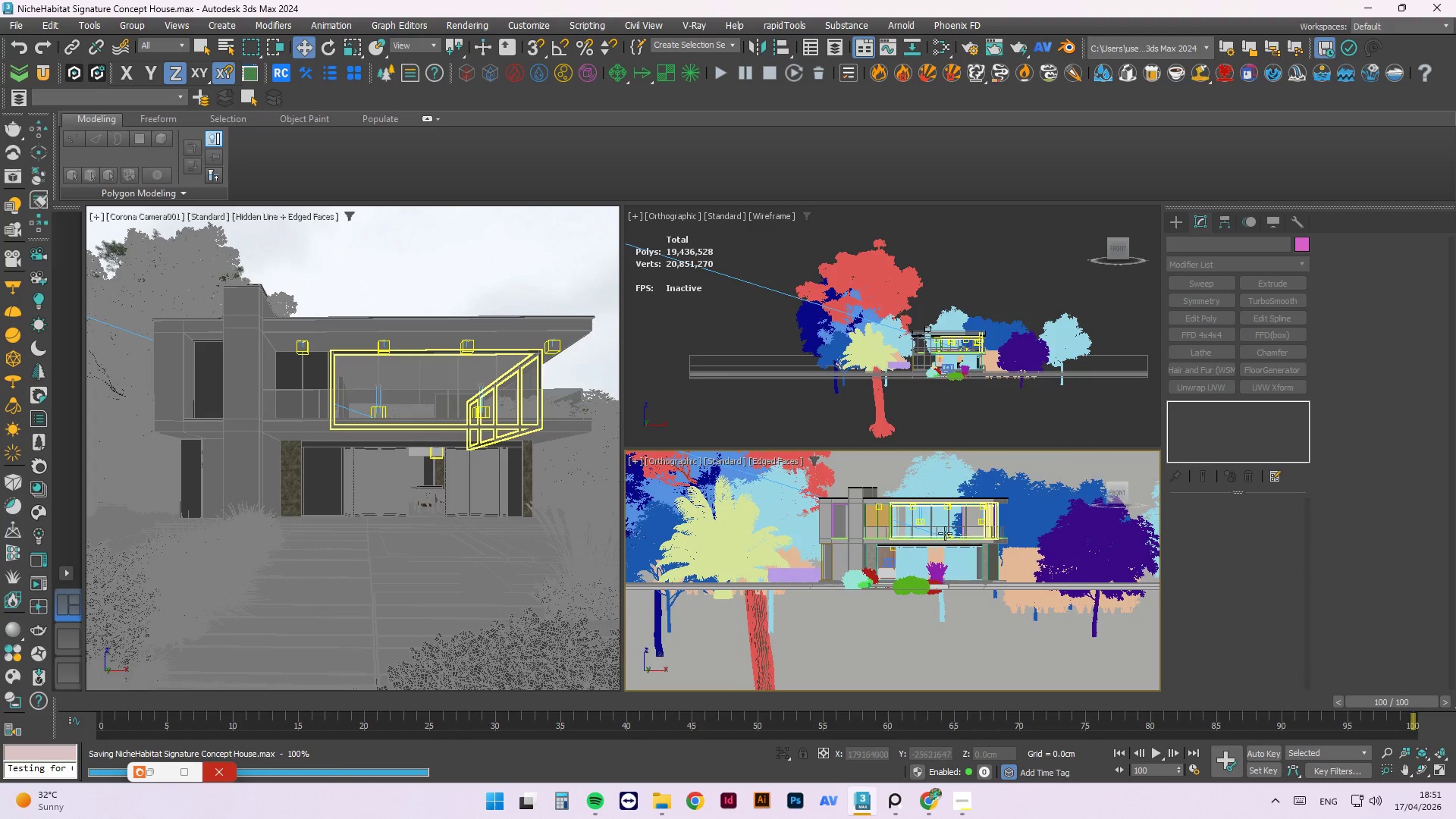 
key(Z)
 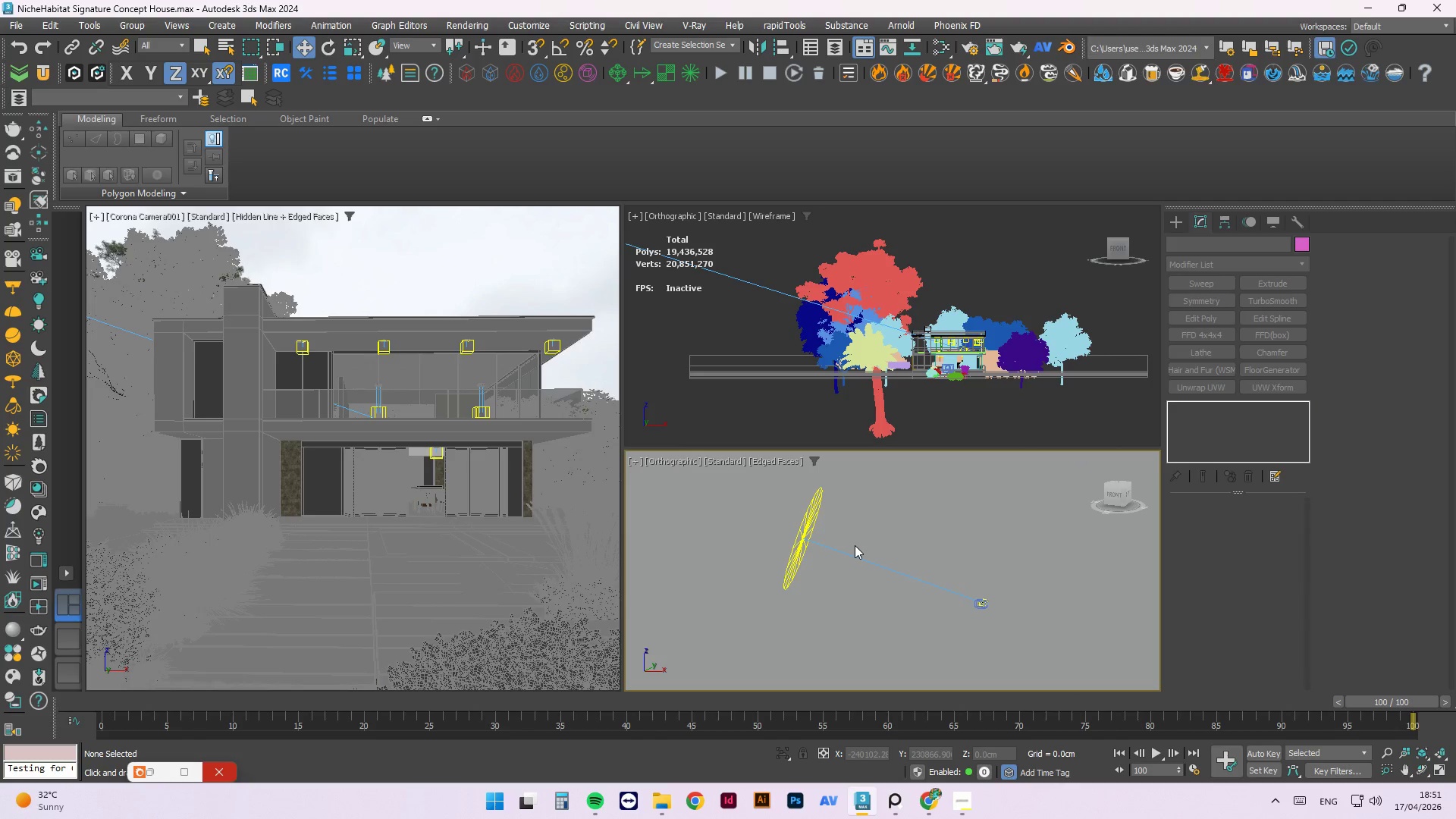 
scroll: coordinate [929, 558], scroll_direction: down, amount: 13.0
 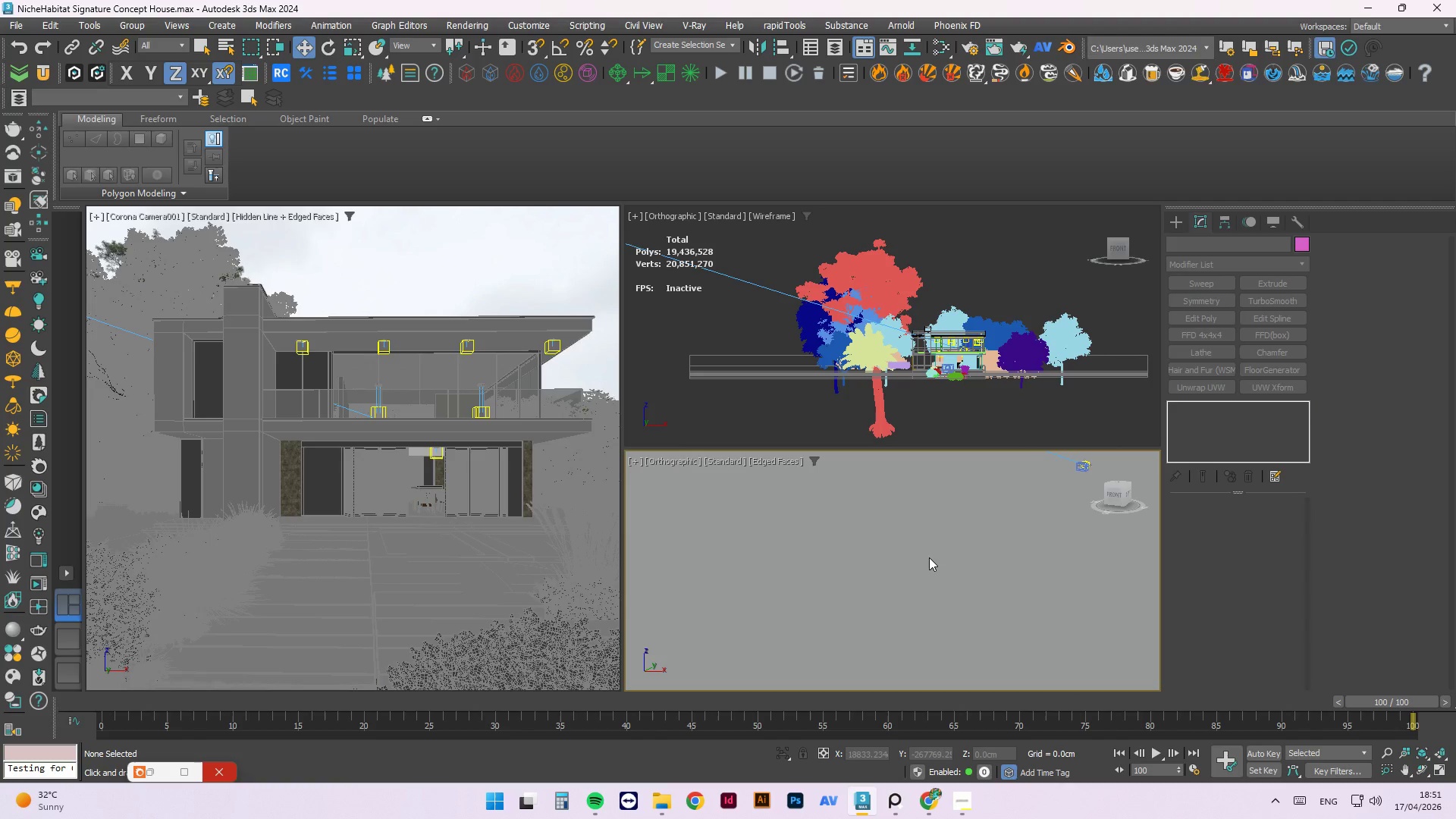 
scroll: coordinate [984, 602], scroll_direction: up, amount: 25.0
 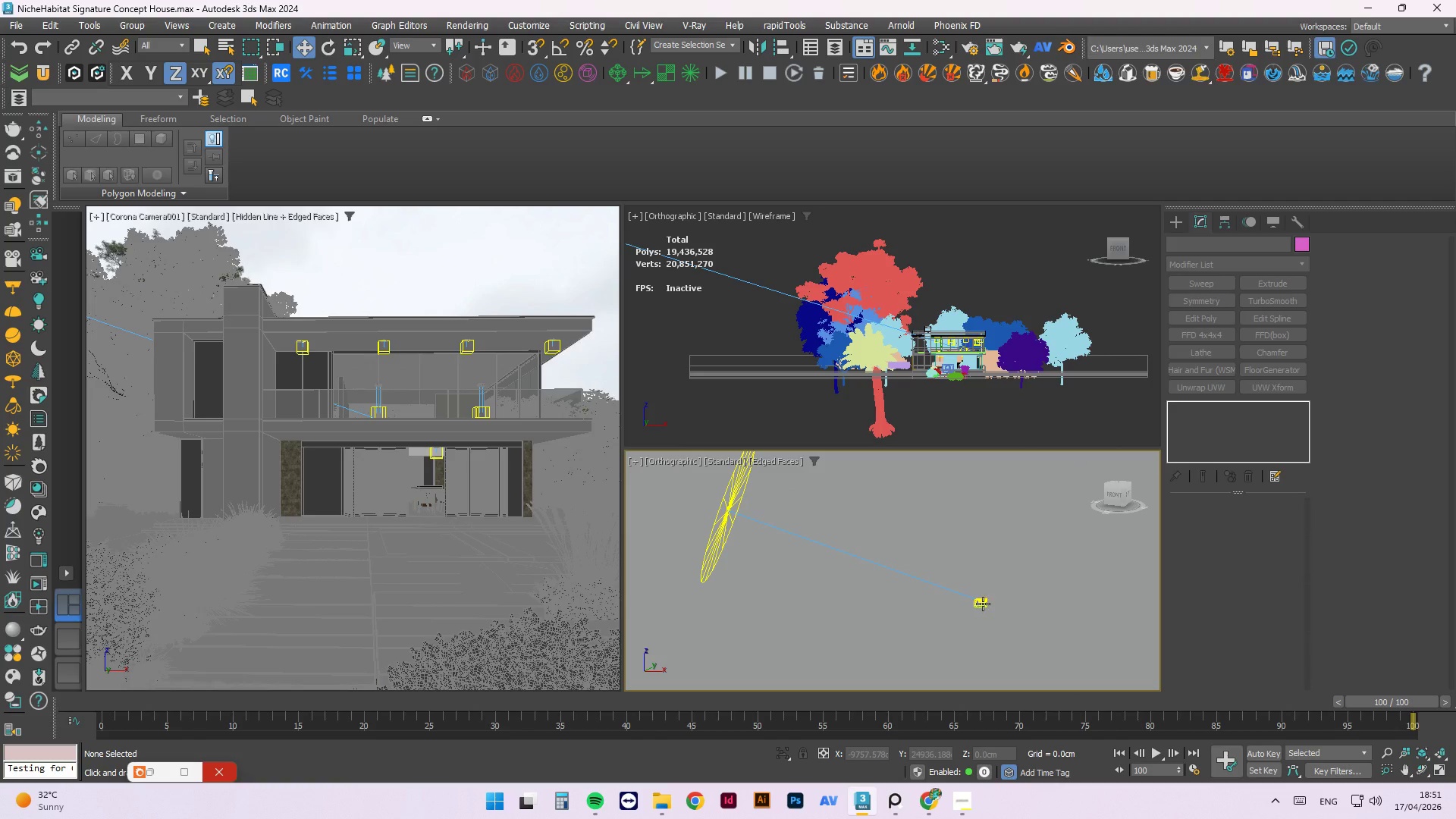 
left_click([1009, 560])
 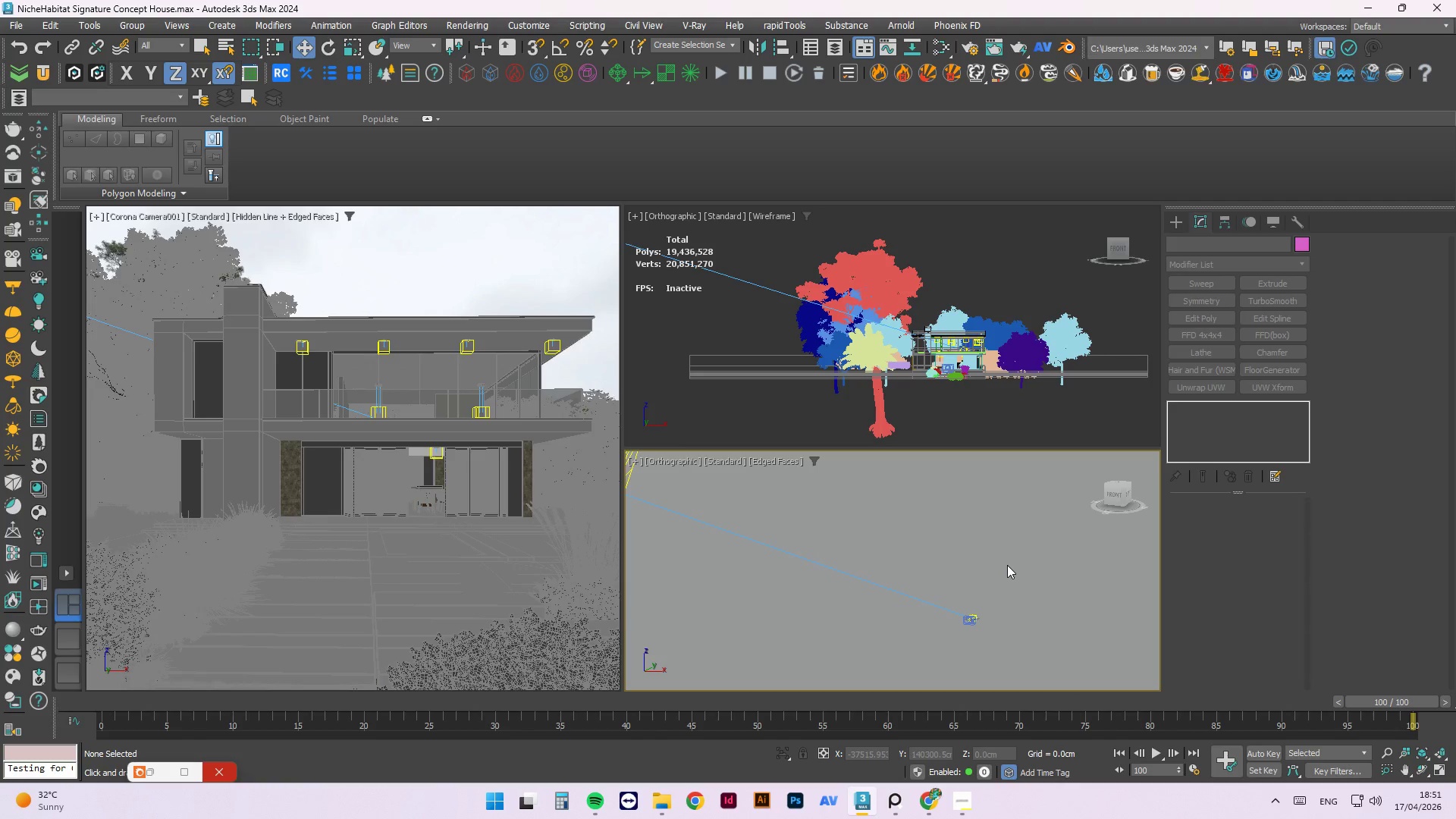 
scroll: coordinate [984, 611], scroll_direction: up, amount: 4.0
 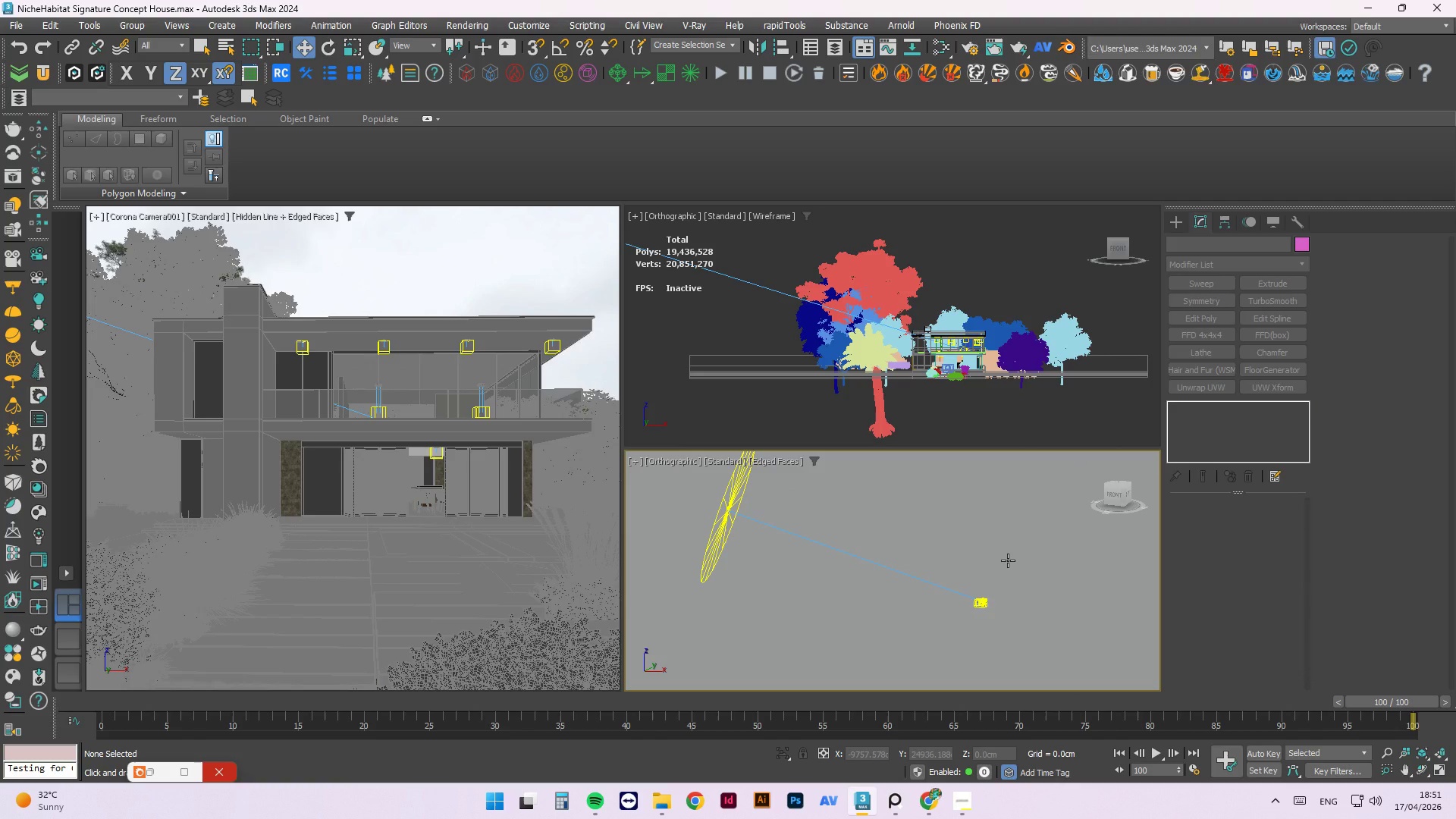 
key(Z)
 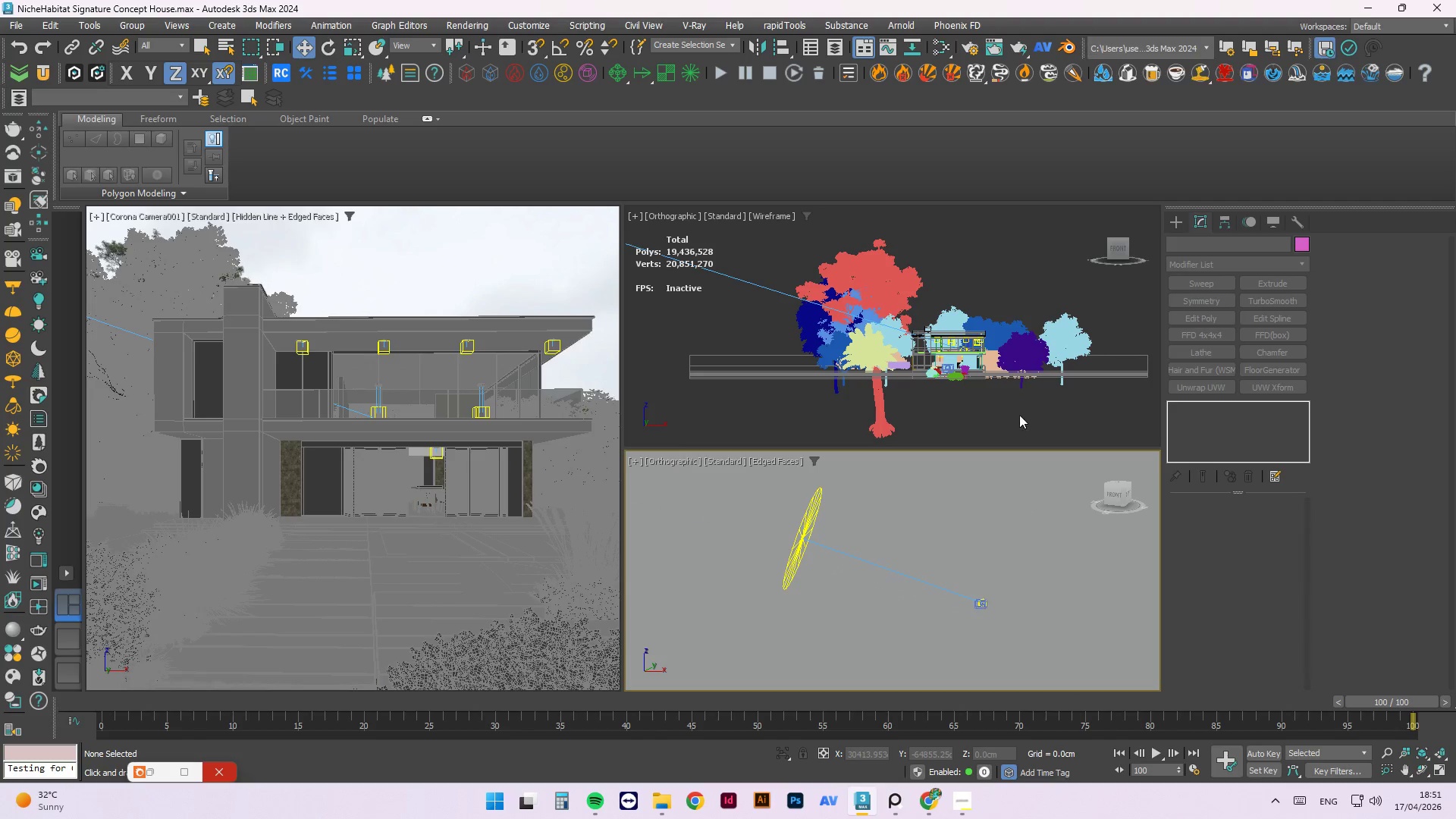 
left_click([978, 362])
 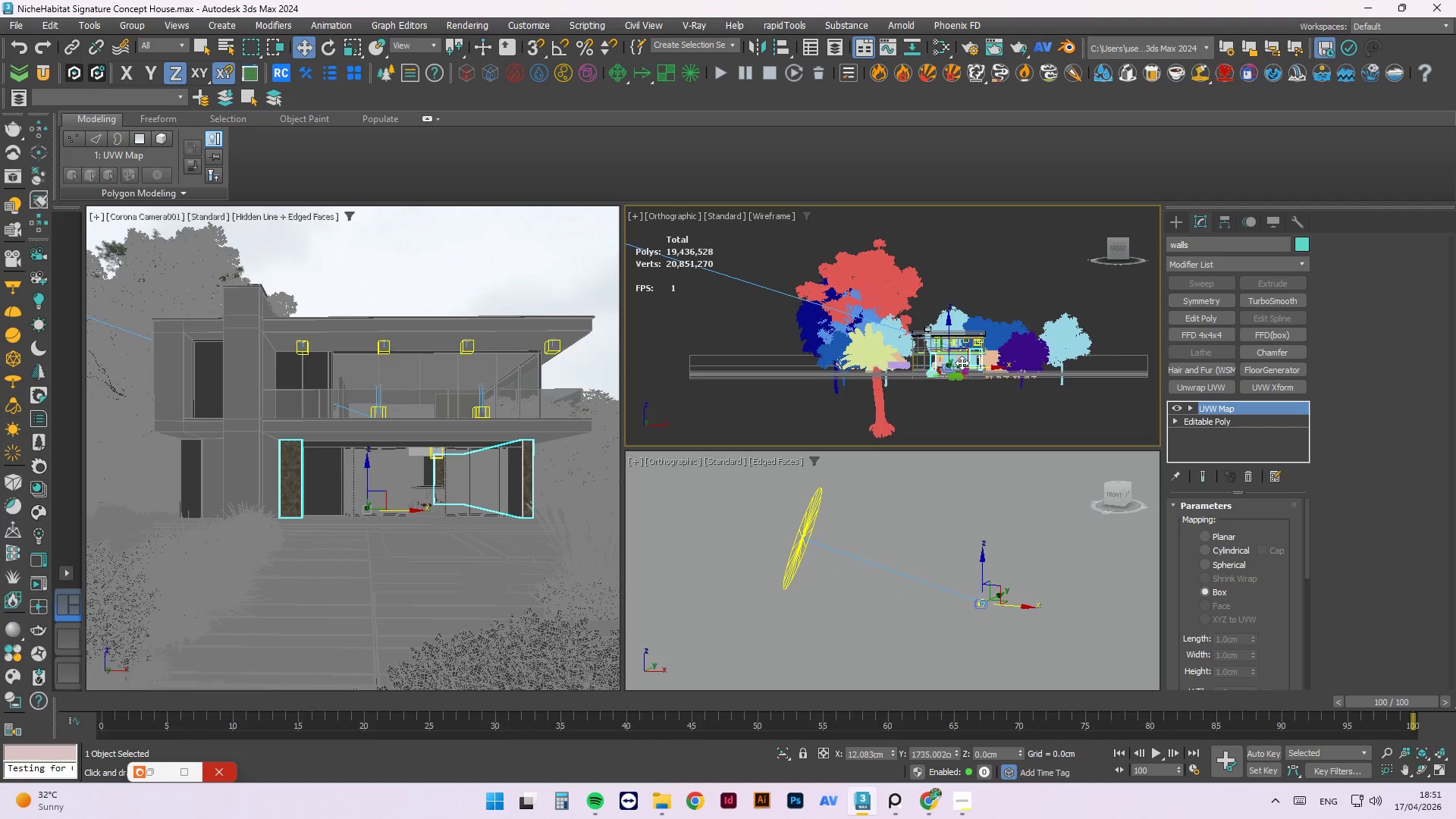 
key(Z)
 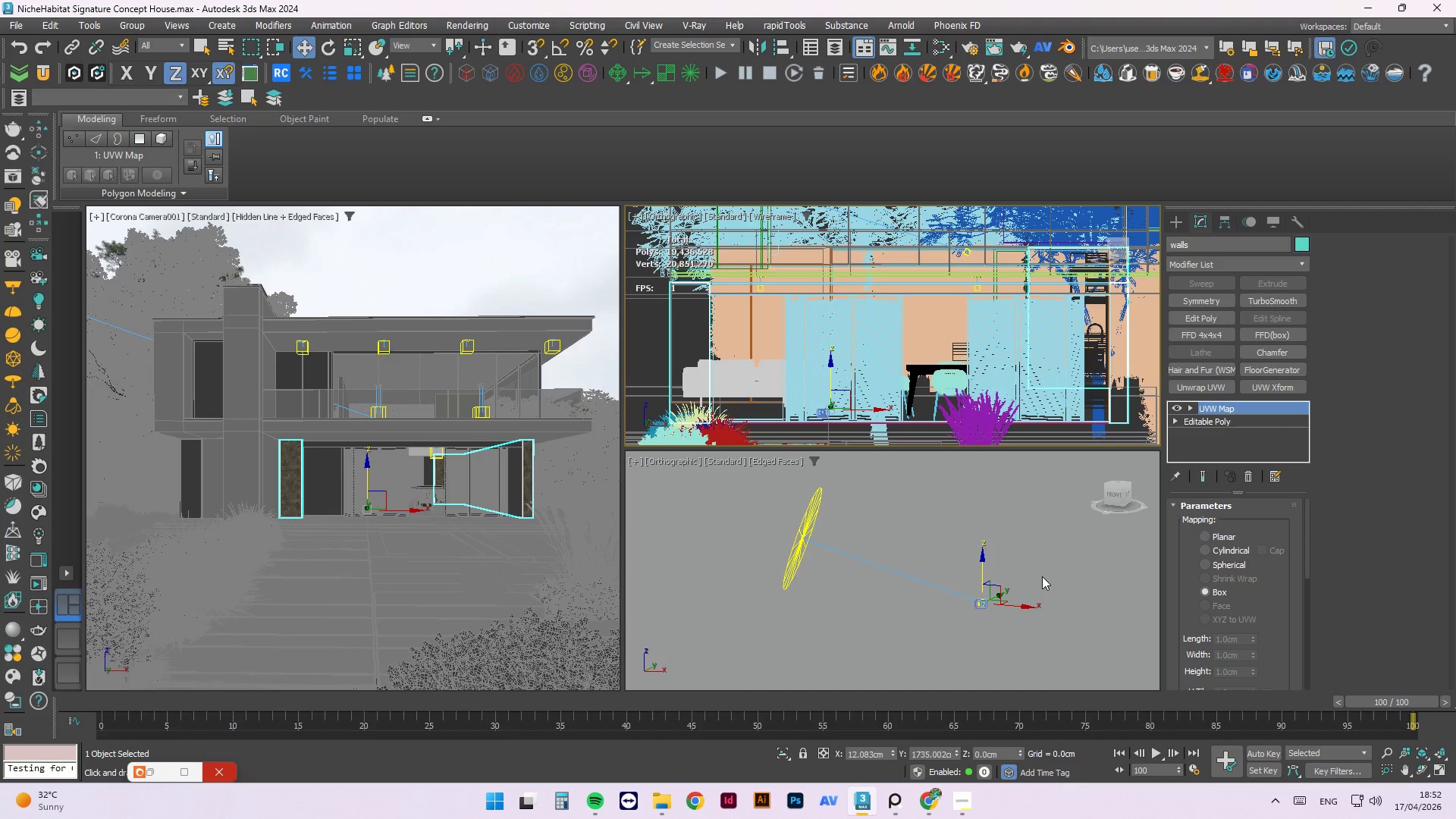 
scroll: coordinate [986, 614], scroll_direction: up, amount: 9.0
 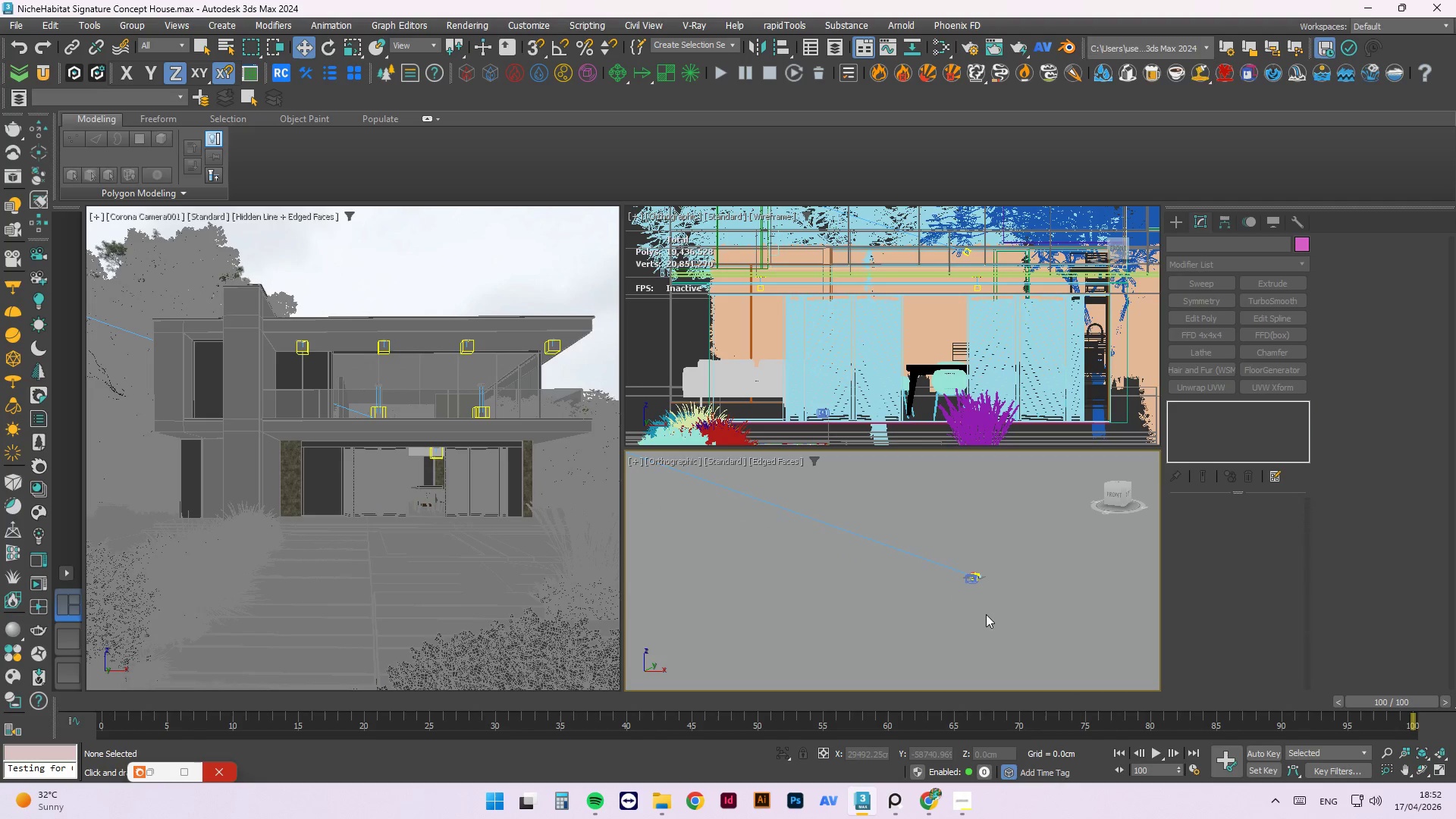 
key(P)
 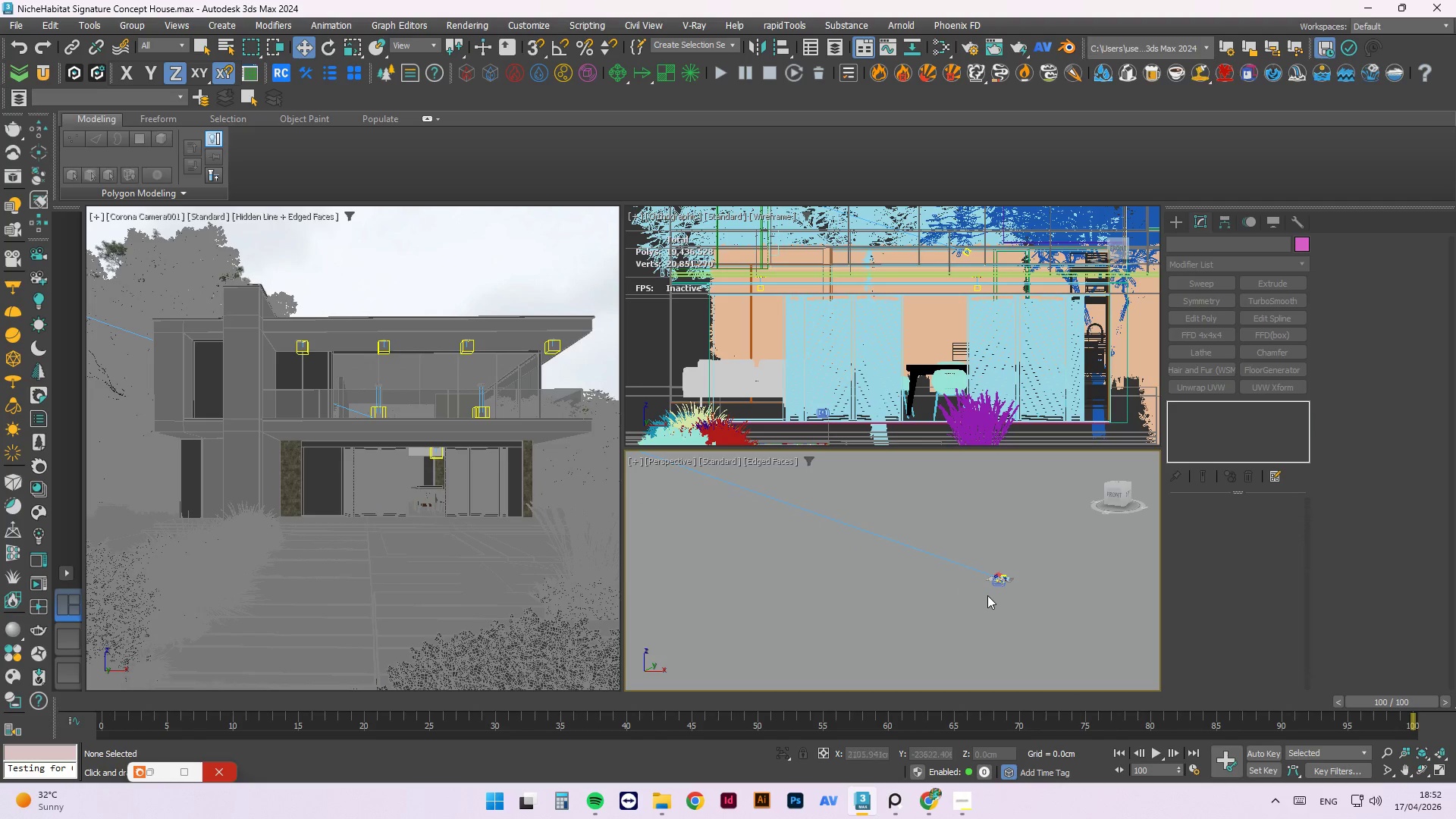 
key(Z)
 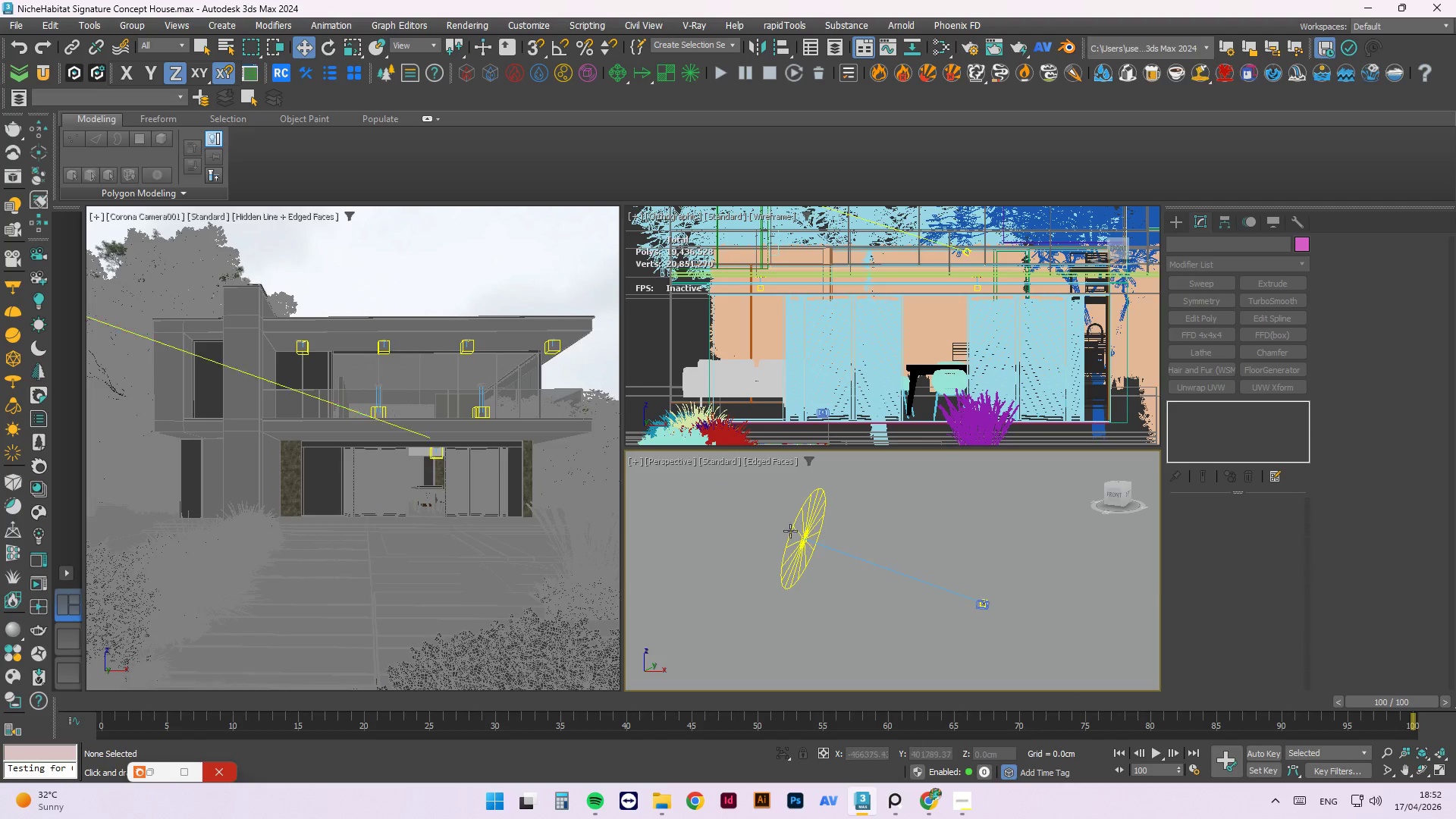 
scroll: coordinate [976, 609], scroll_direction: up, amount: 3.0
 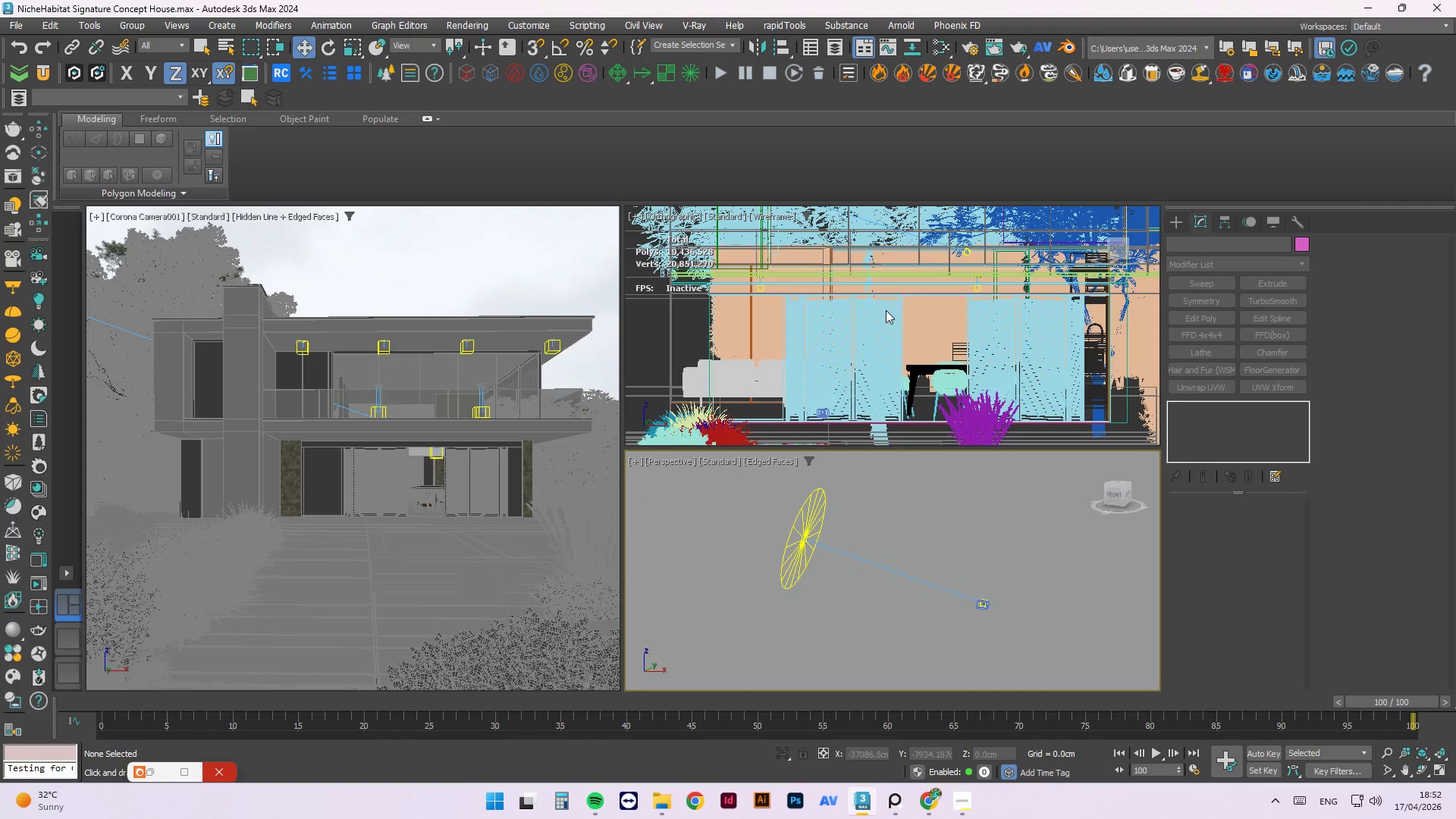 
left_click([884, 309])
 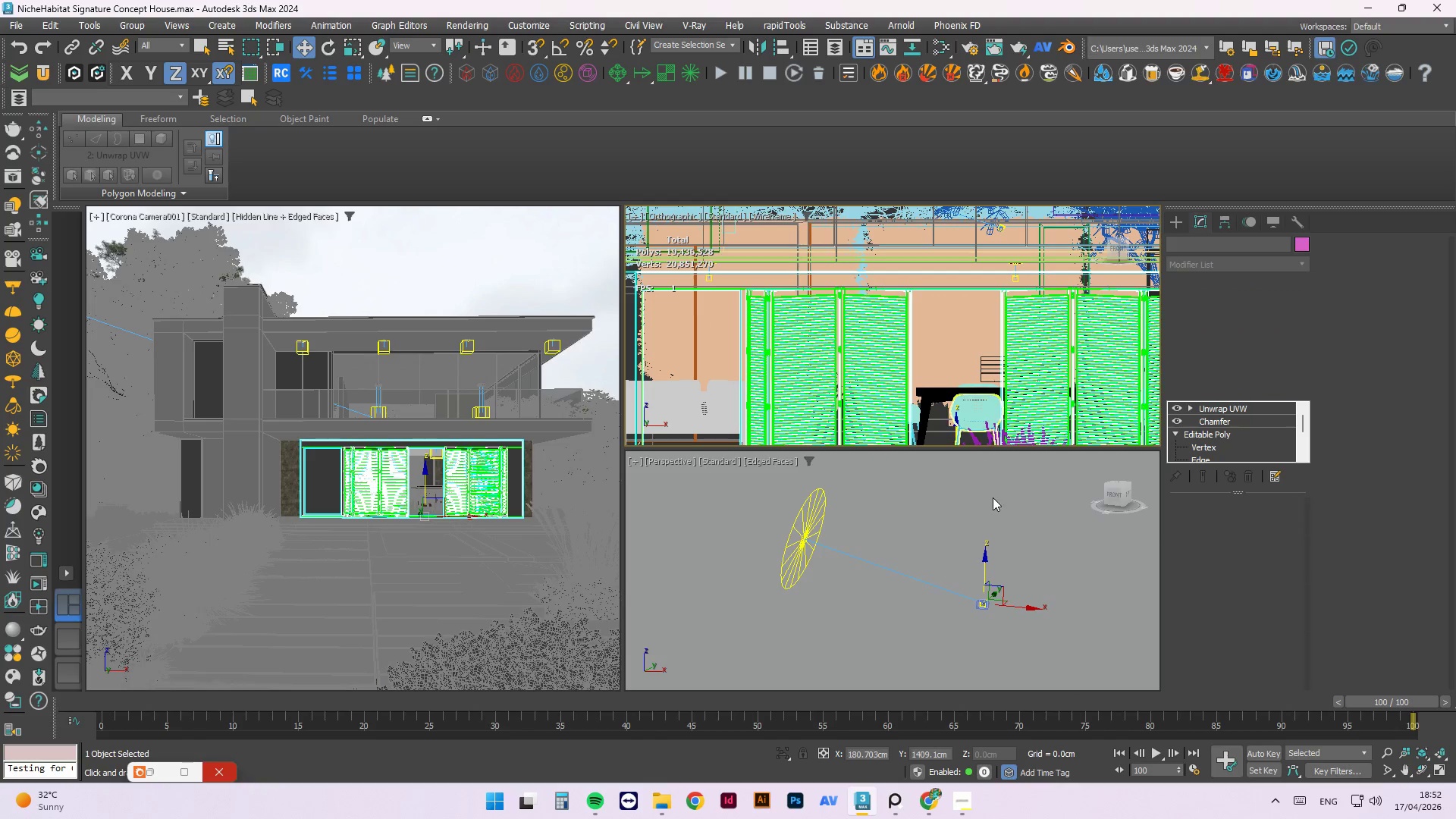 
key(Z)
 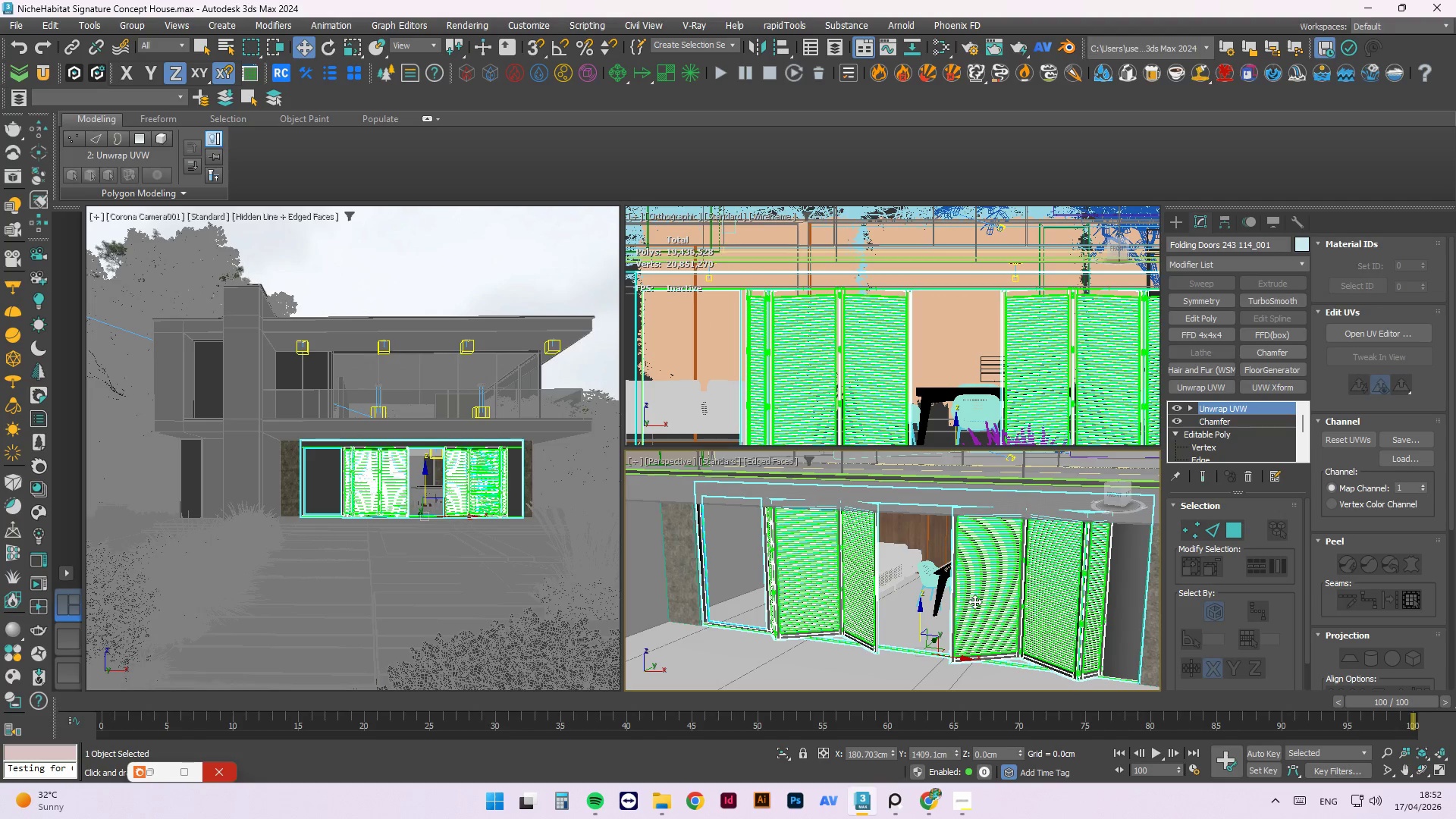 
scroll: coordinate [1012, 610], scroll_direction: up, amount: 1.0
 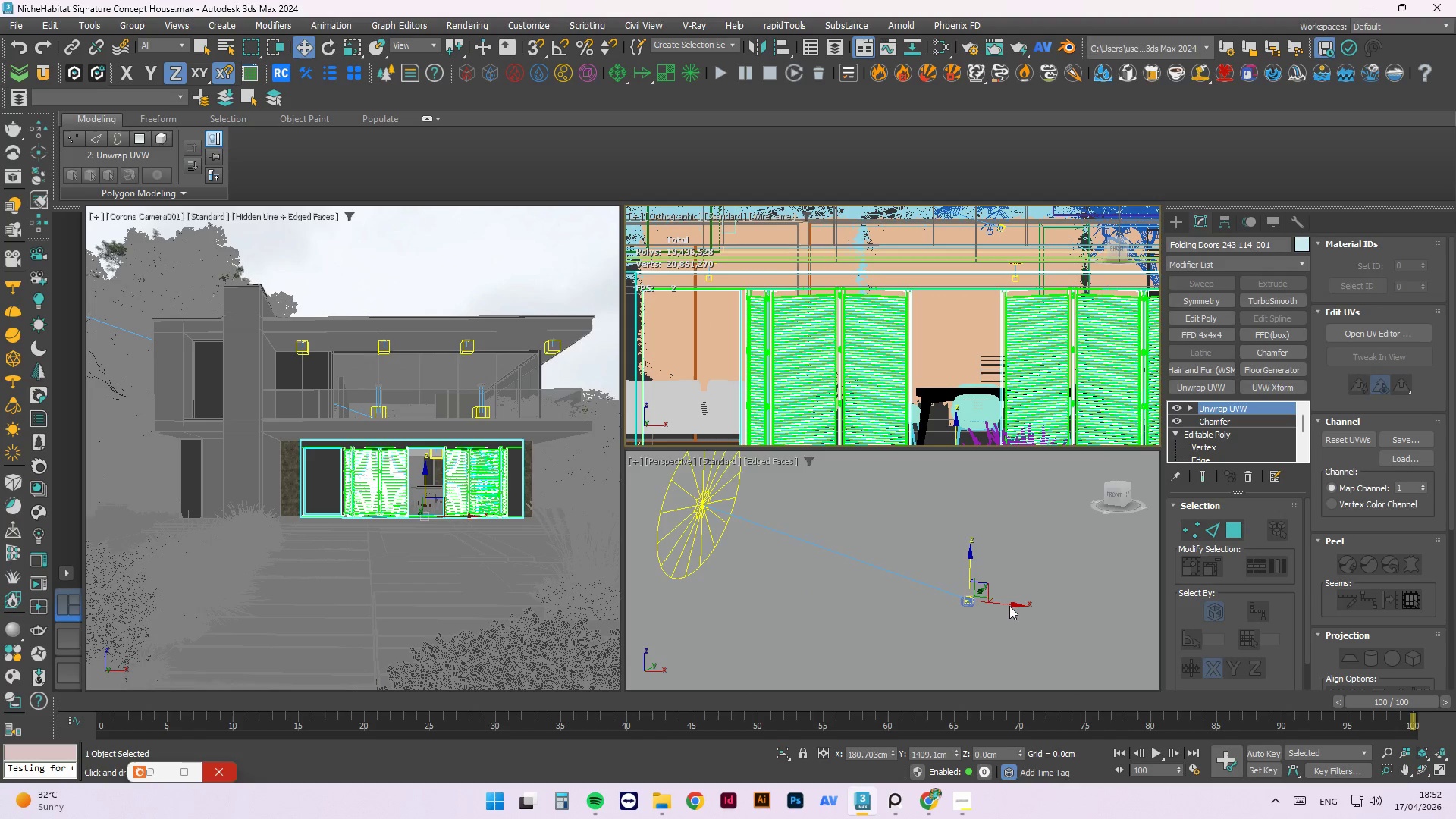 
hold_key(key=AltLeft, duration=4.77)
 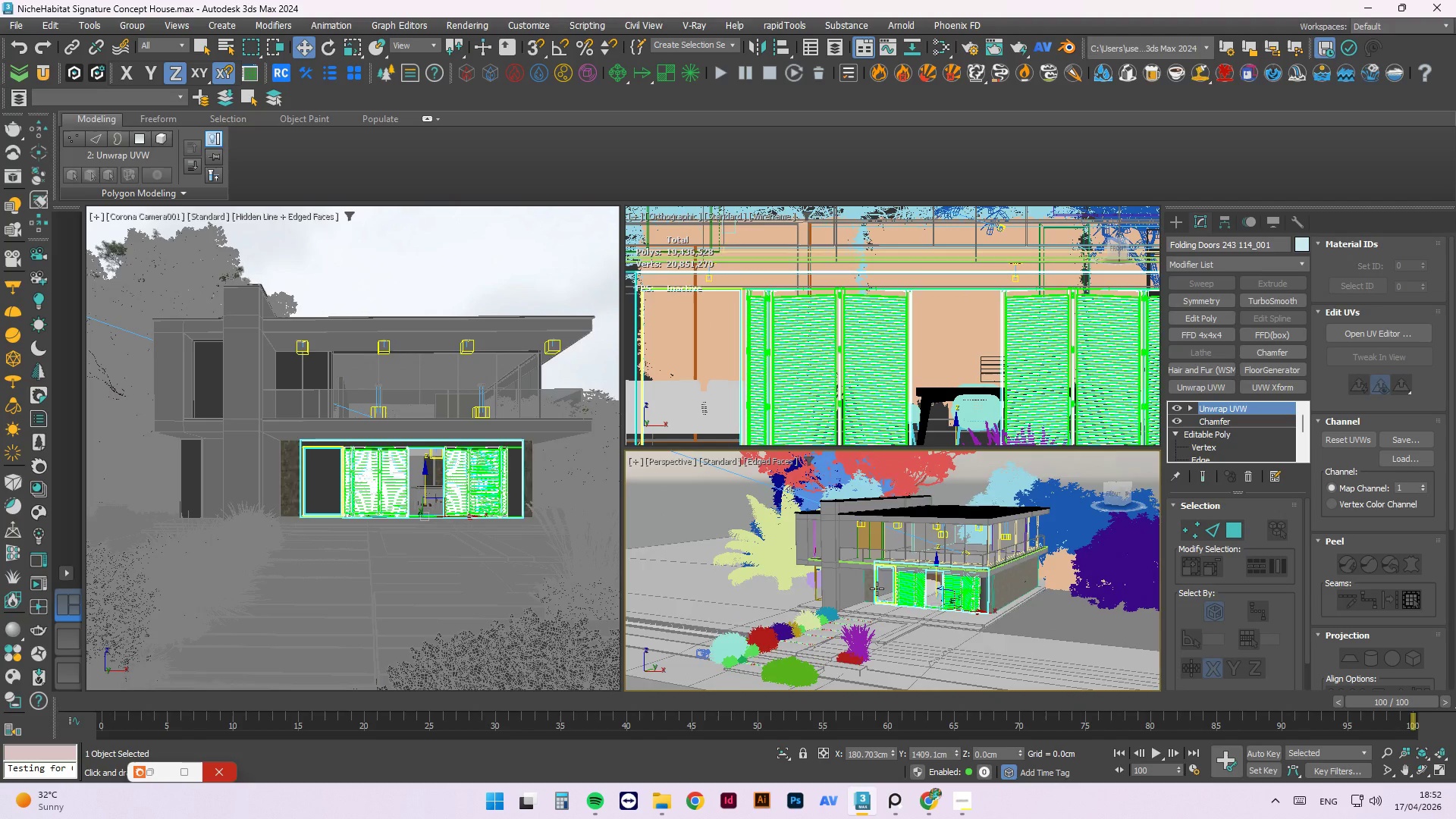 
scroll: coordinate [941, 597], scroll_direction: down, amount: 3.0
 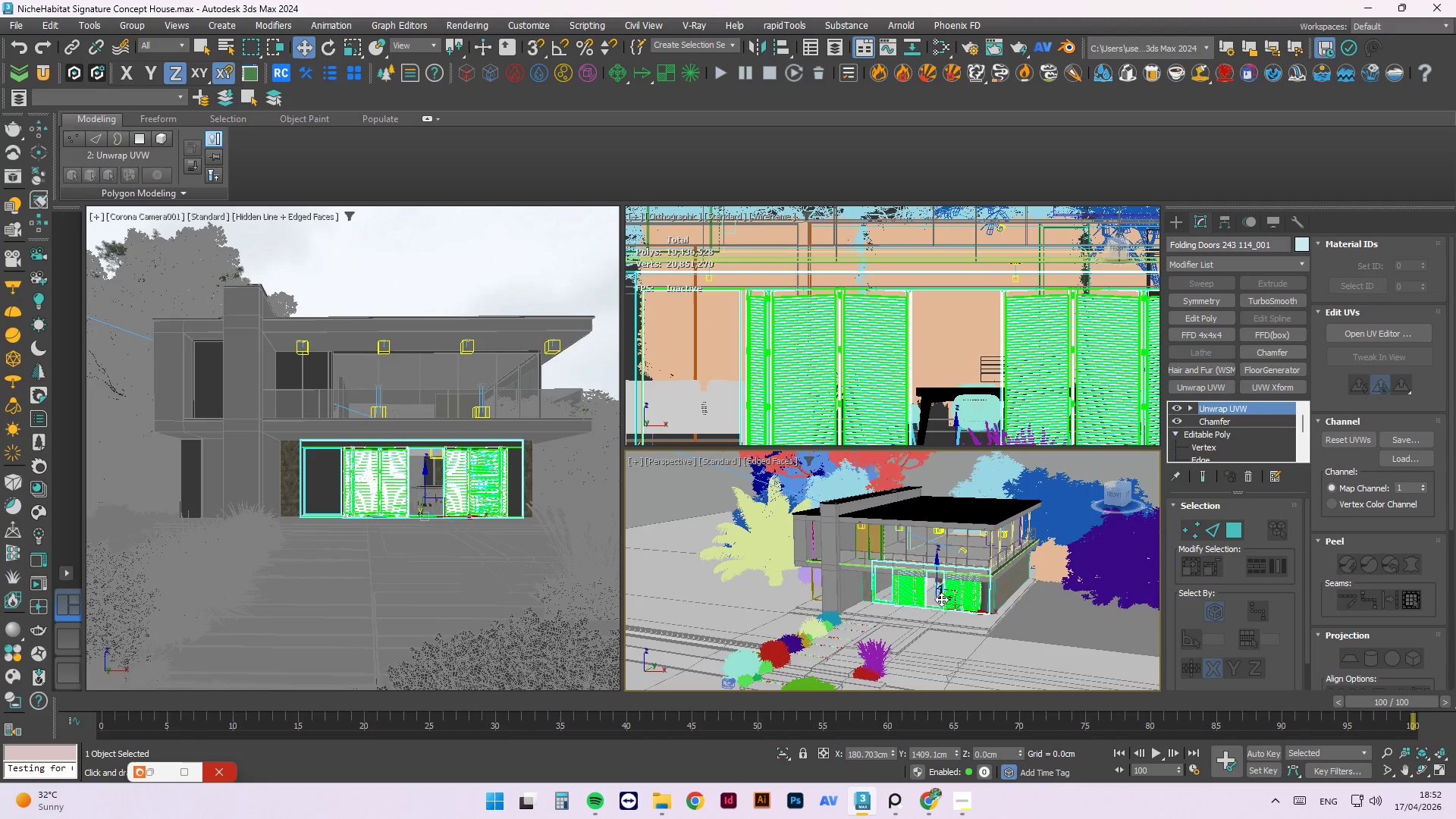 
scroll: coordinate [874, 588], scroll_direction: up, amount: 1.0
 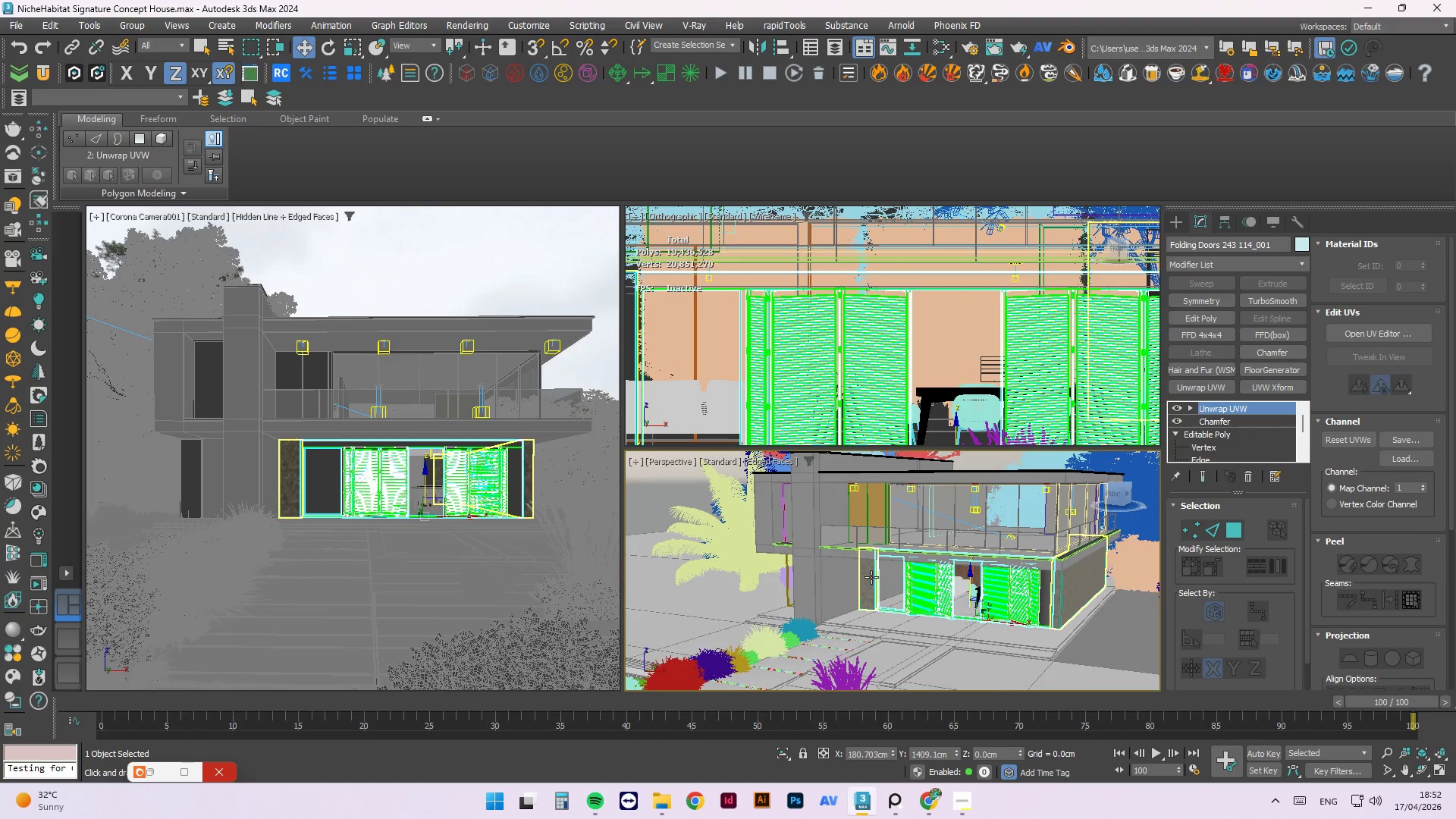 
left_click([871, 576])
 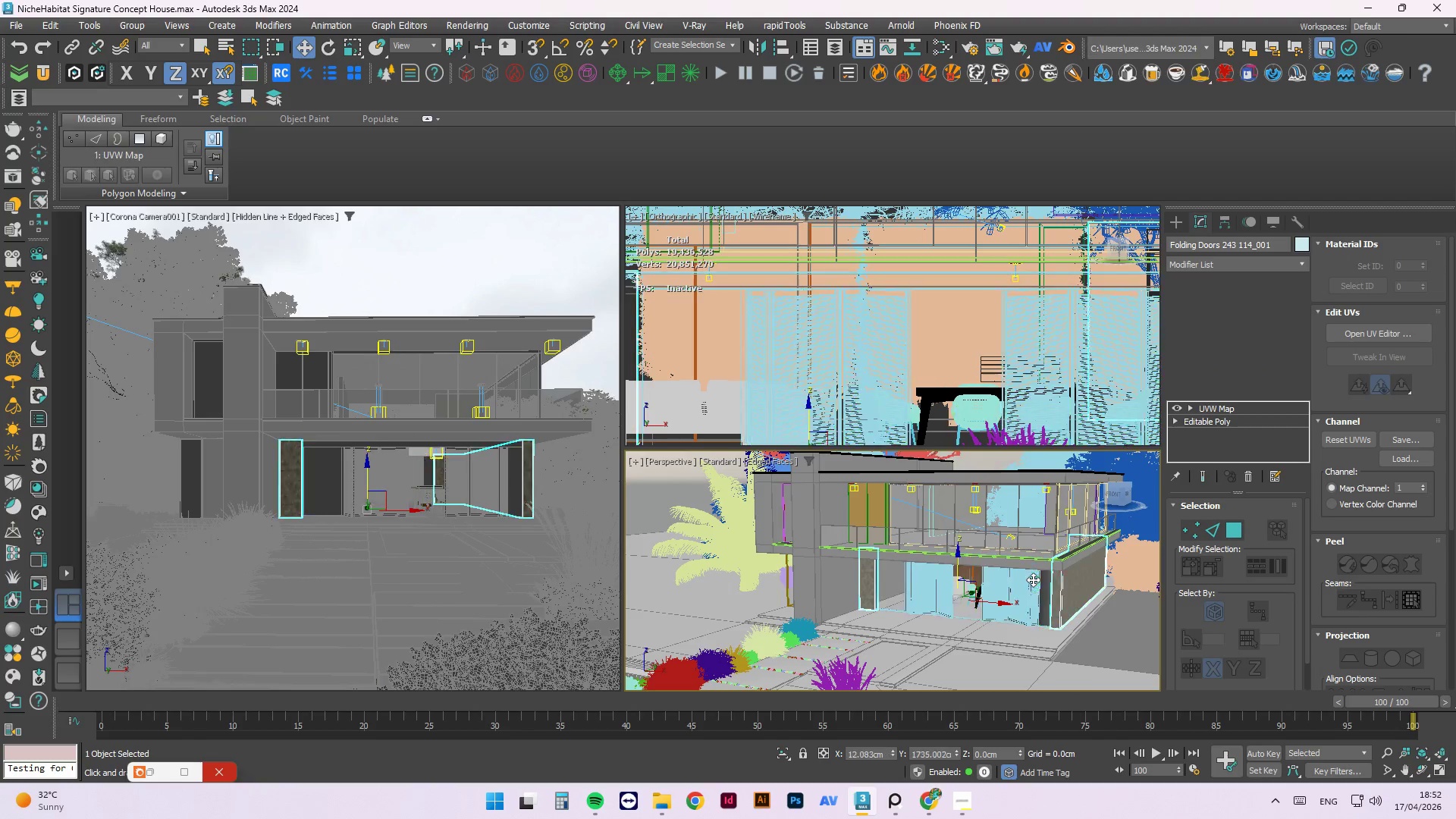 
scroll: coordinate [1059, 587], scroll_direction: up, amount: 3.0
 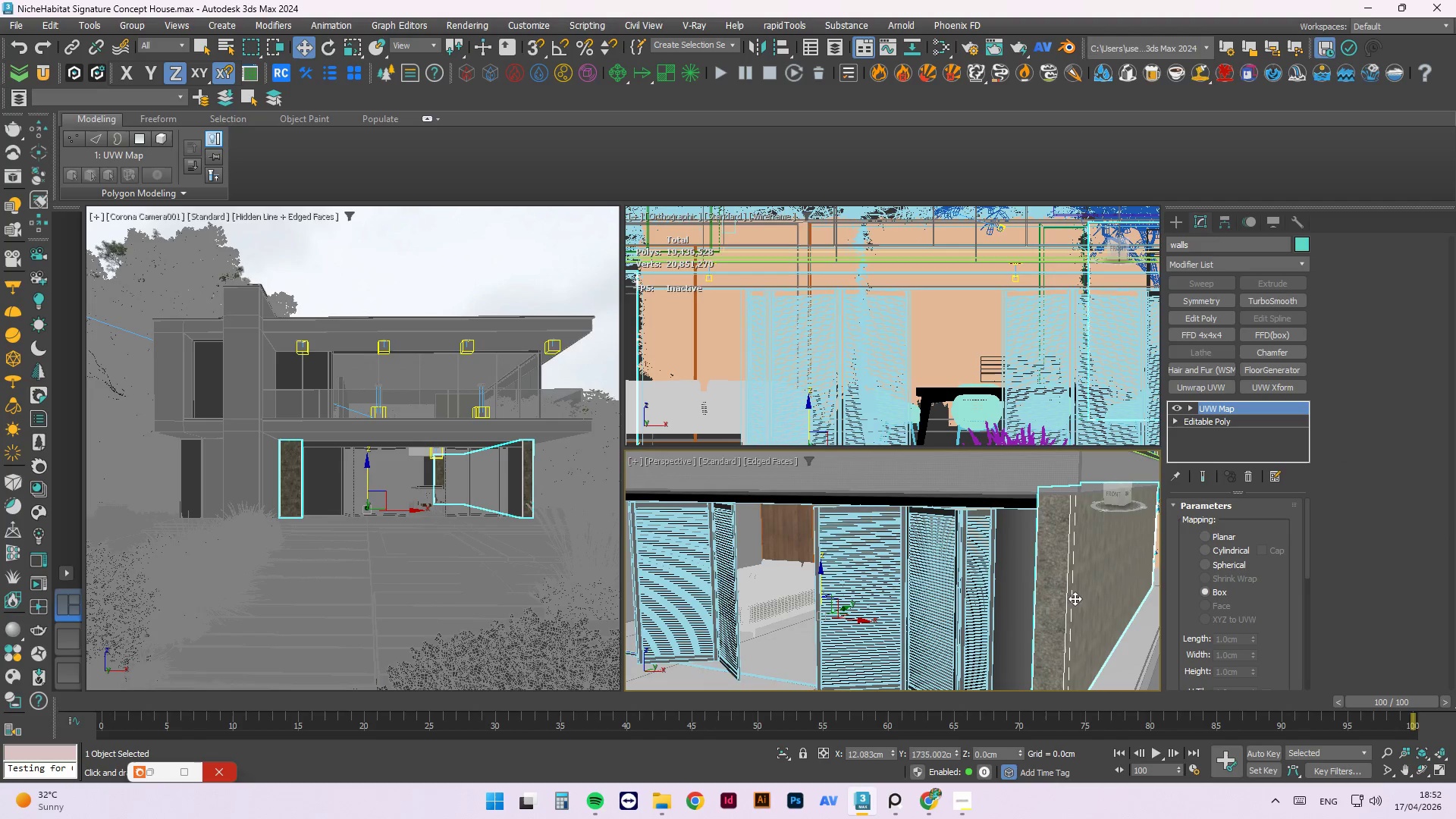 
hold_key(key=ControlLeft, duration=0.72)
left_click([1063, 589])
 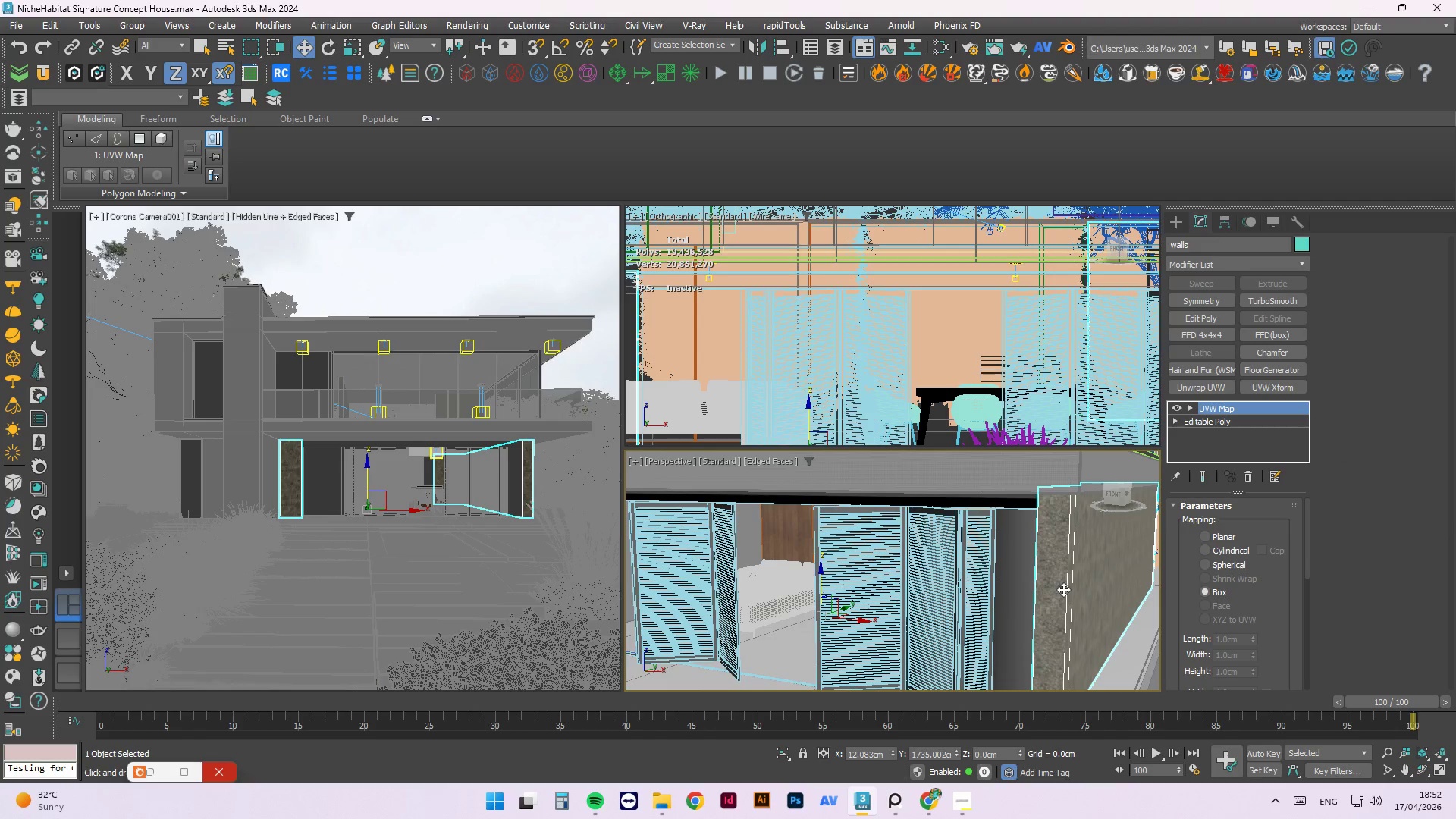 
scroll: coordinate [1068, 590], scroll_direction: down, amount: 4.0
 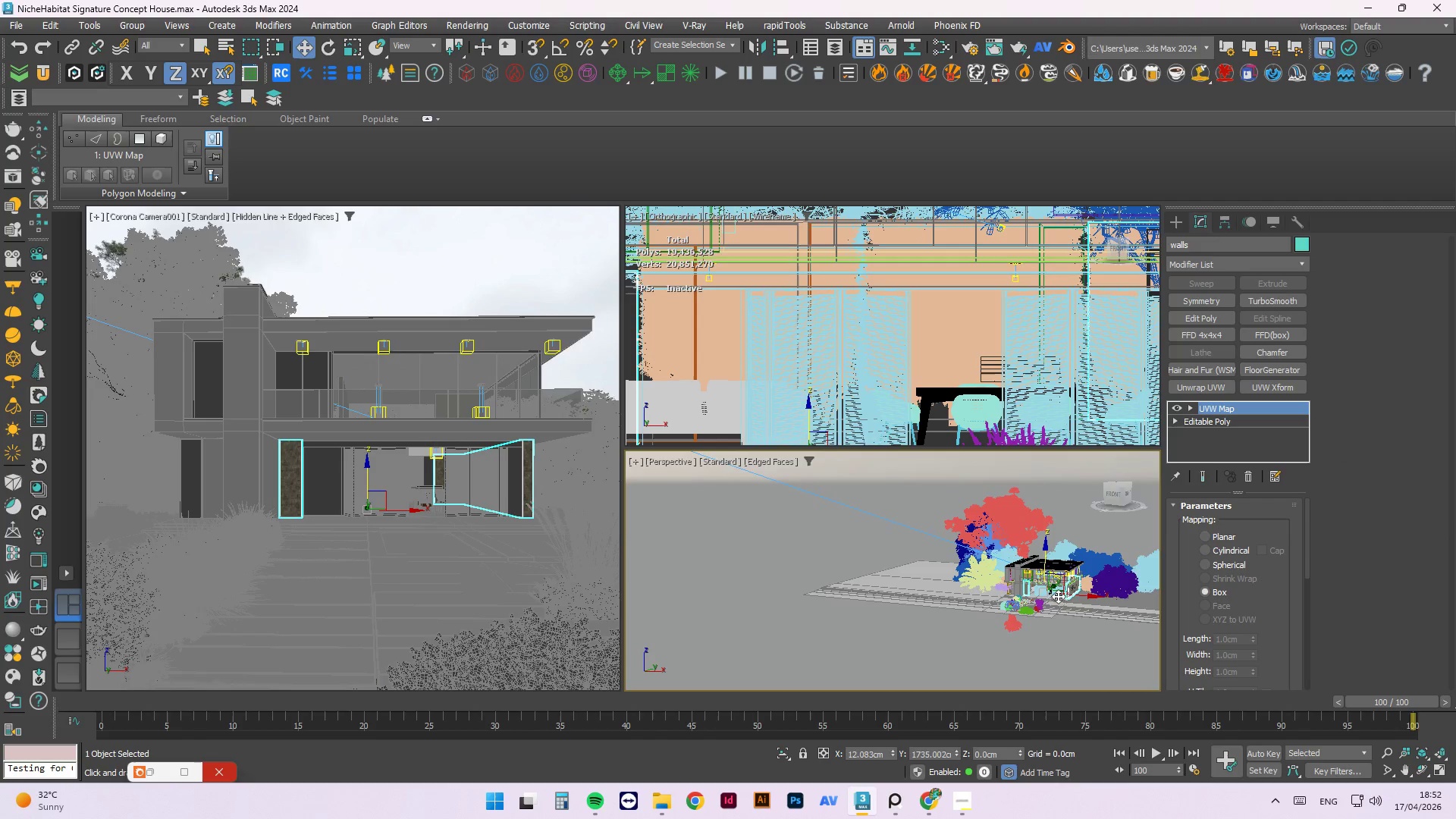 
scroll: coordinate [1056, 597], scroll_direction: up, amount: 3.0
 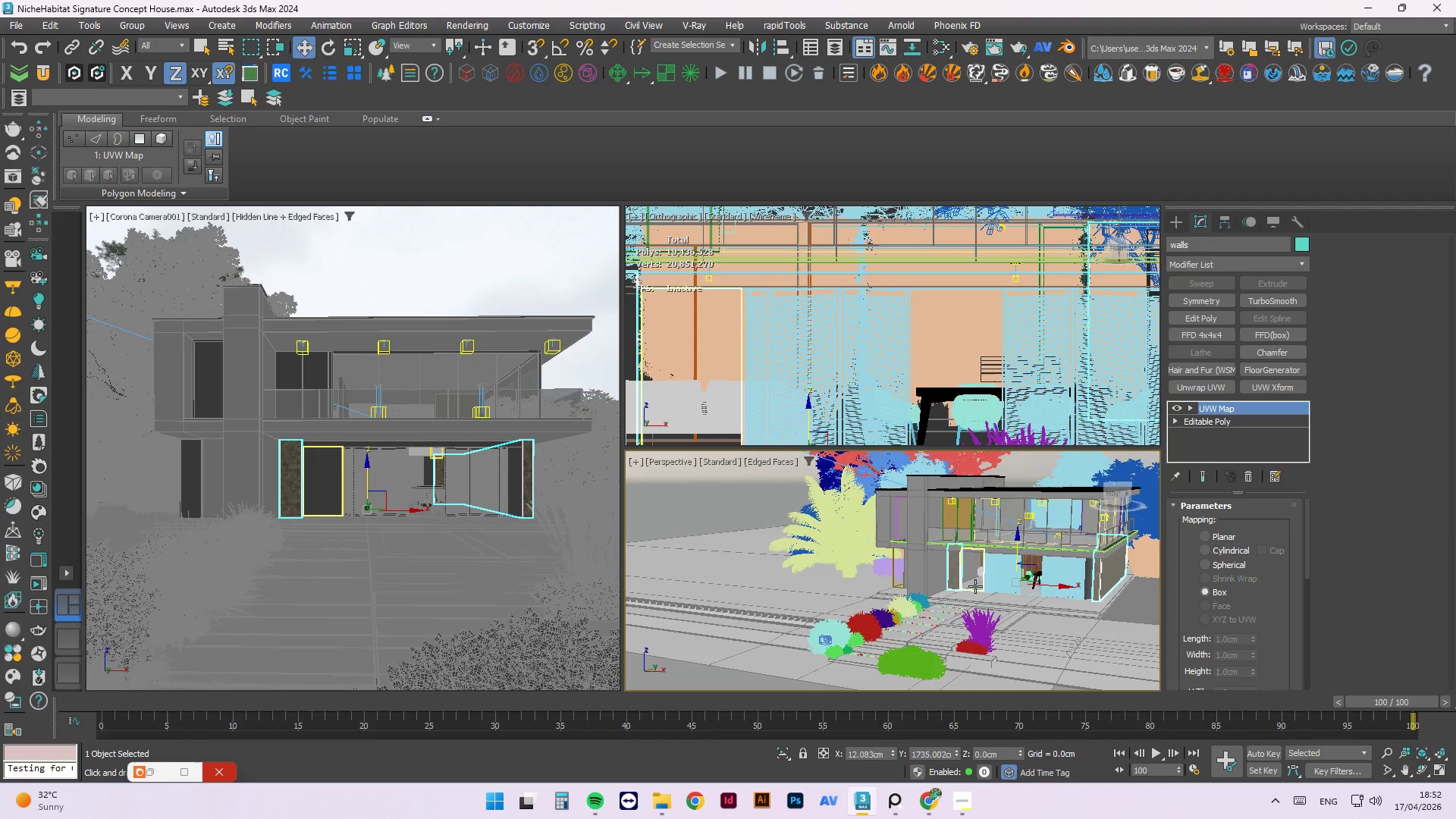 
hold_key(key=AltLeft, duration=3.0)
 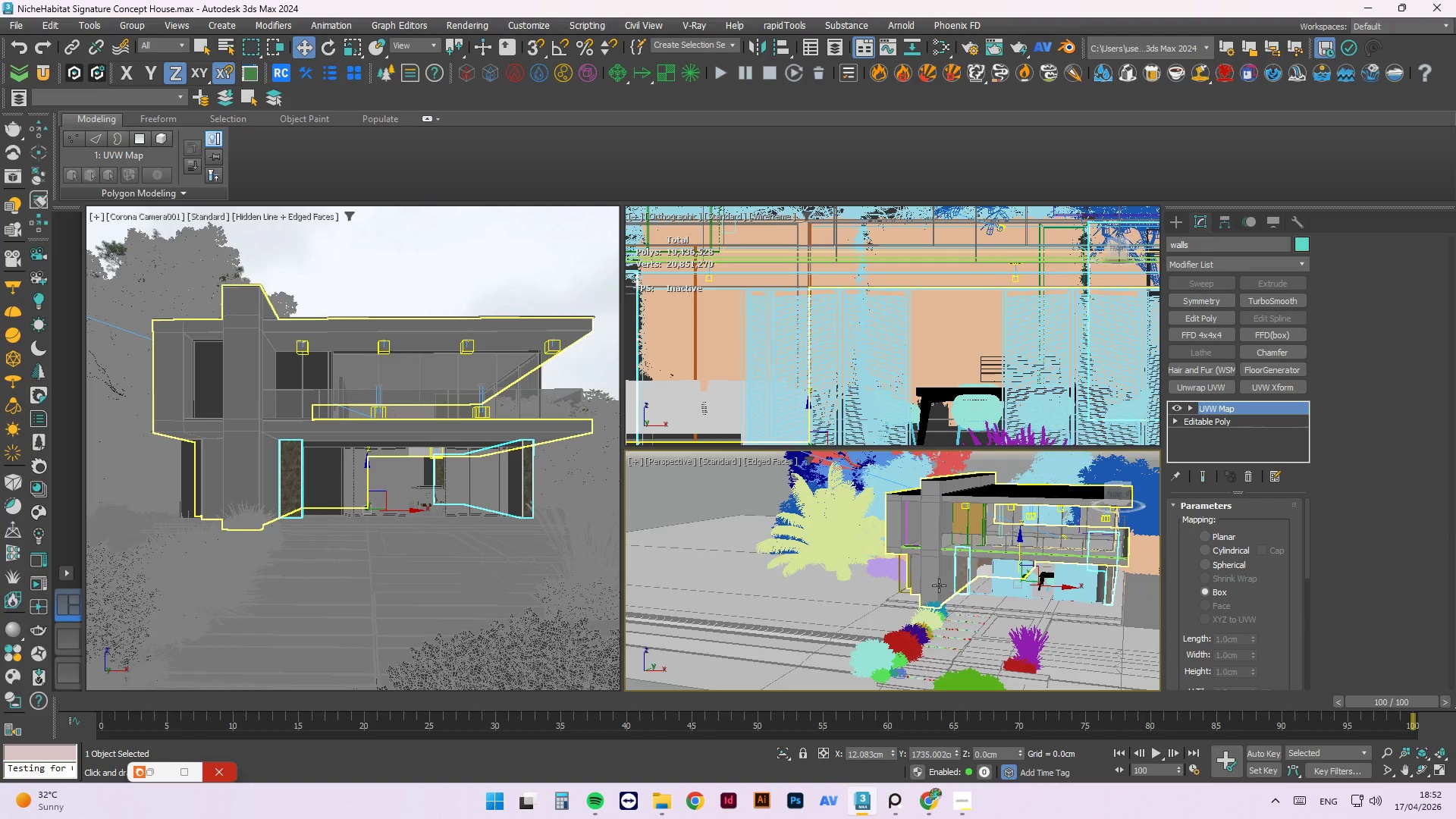 
key(M)
 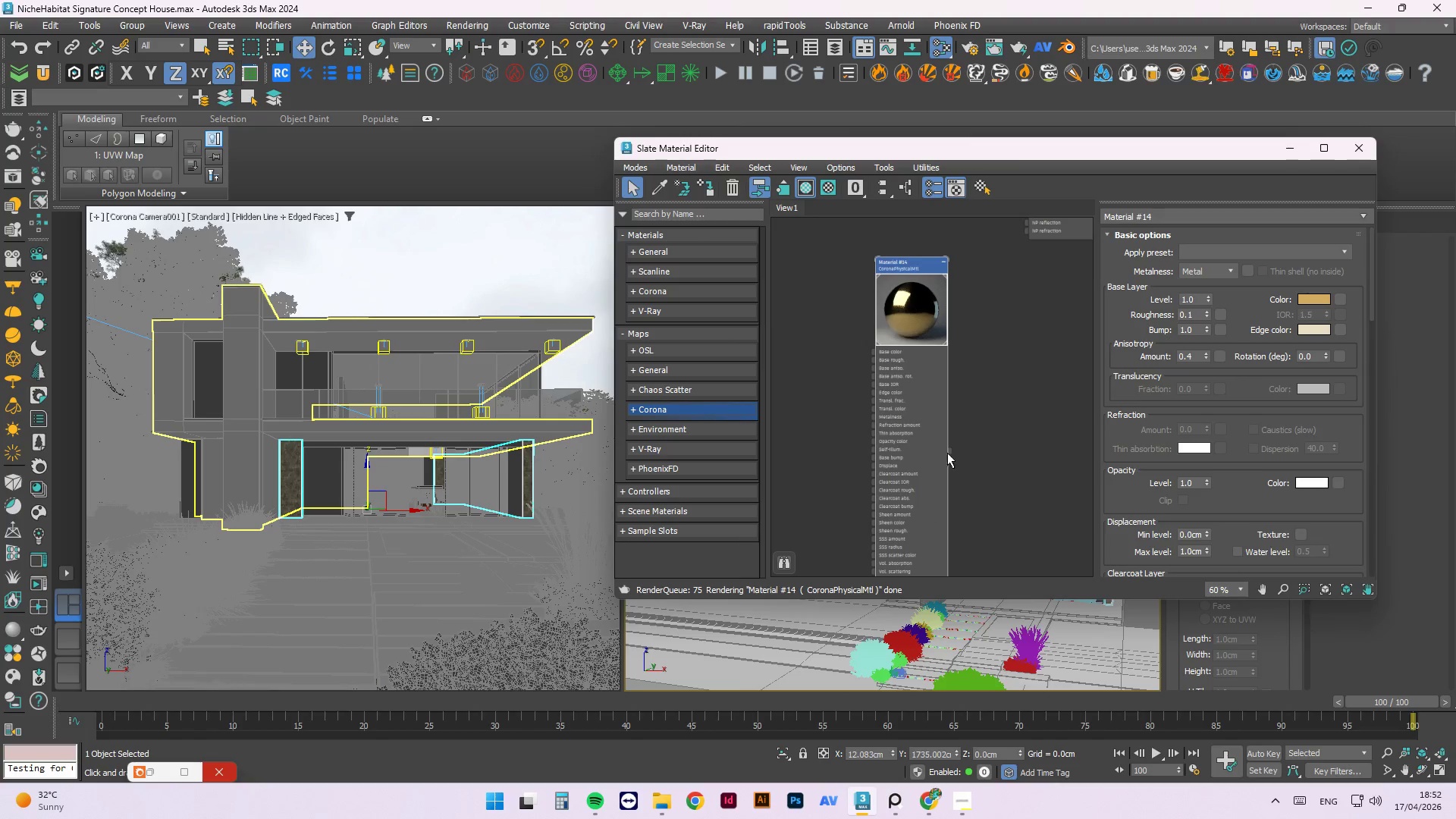 
scroll: coordinate [859, 507], scroll_direction: down, amount: 7.0
 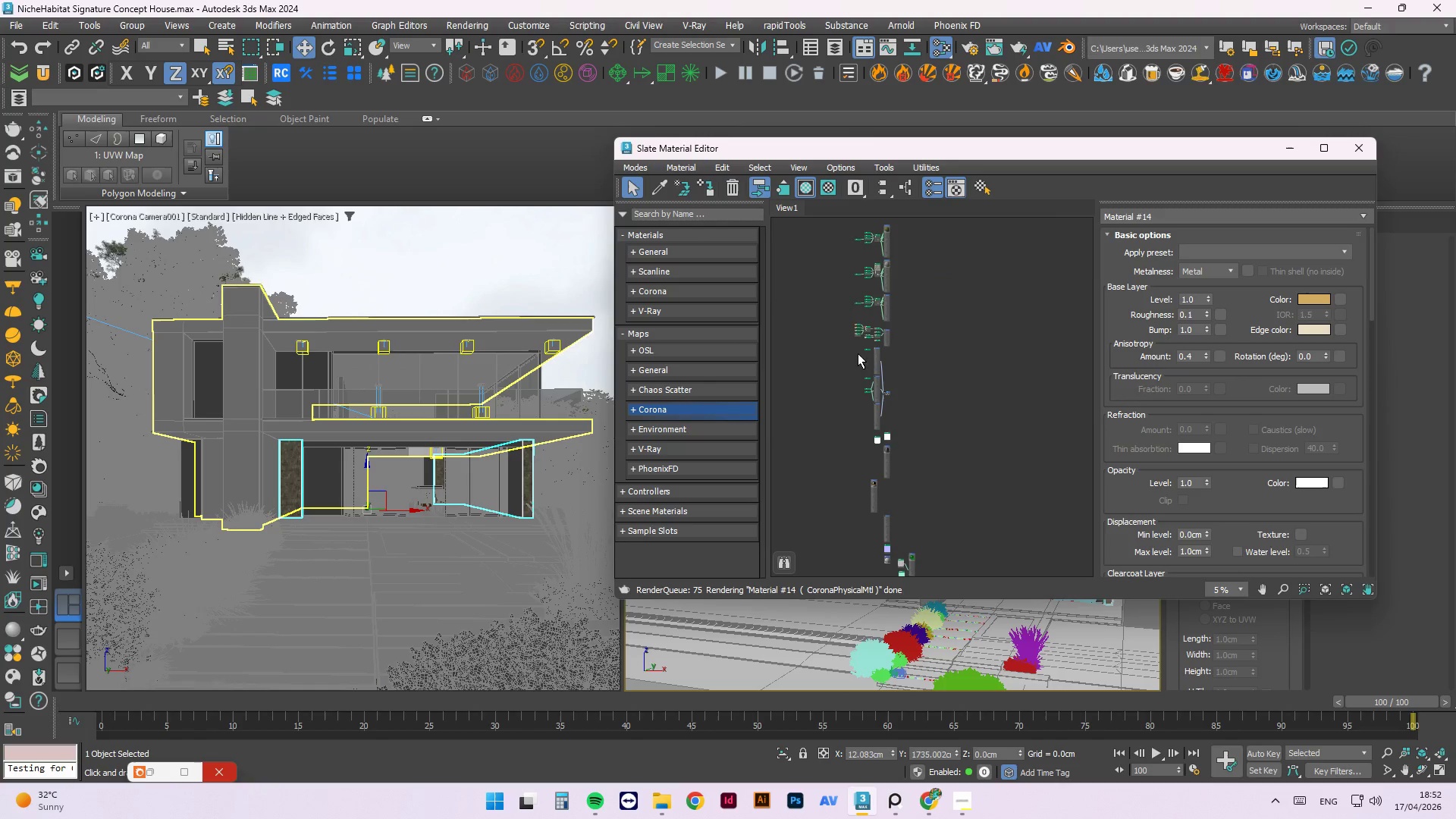 
scroll: coordinate [911, 479], scroll_direction: none, amount: 0.0
 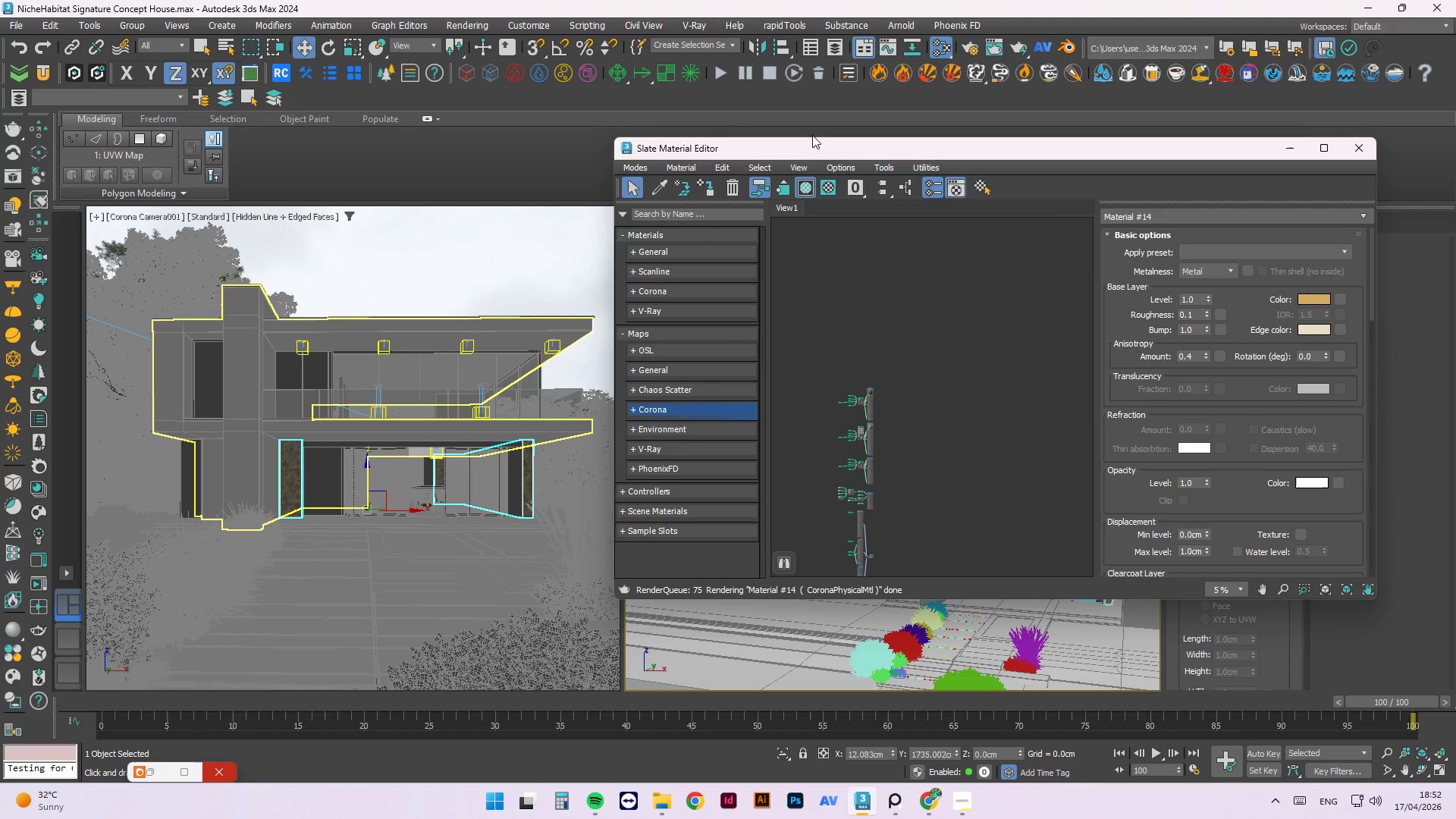 
left_click_drag(start_coordinate=[819, 155], to_coordinate=[1157, 384])
 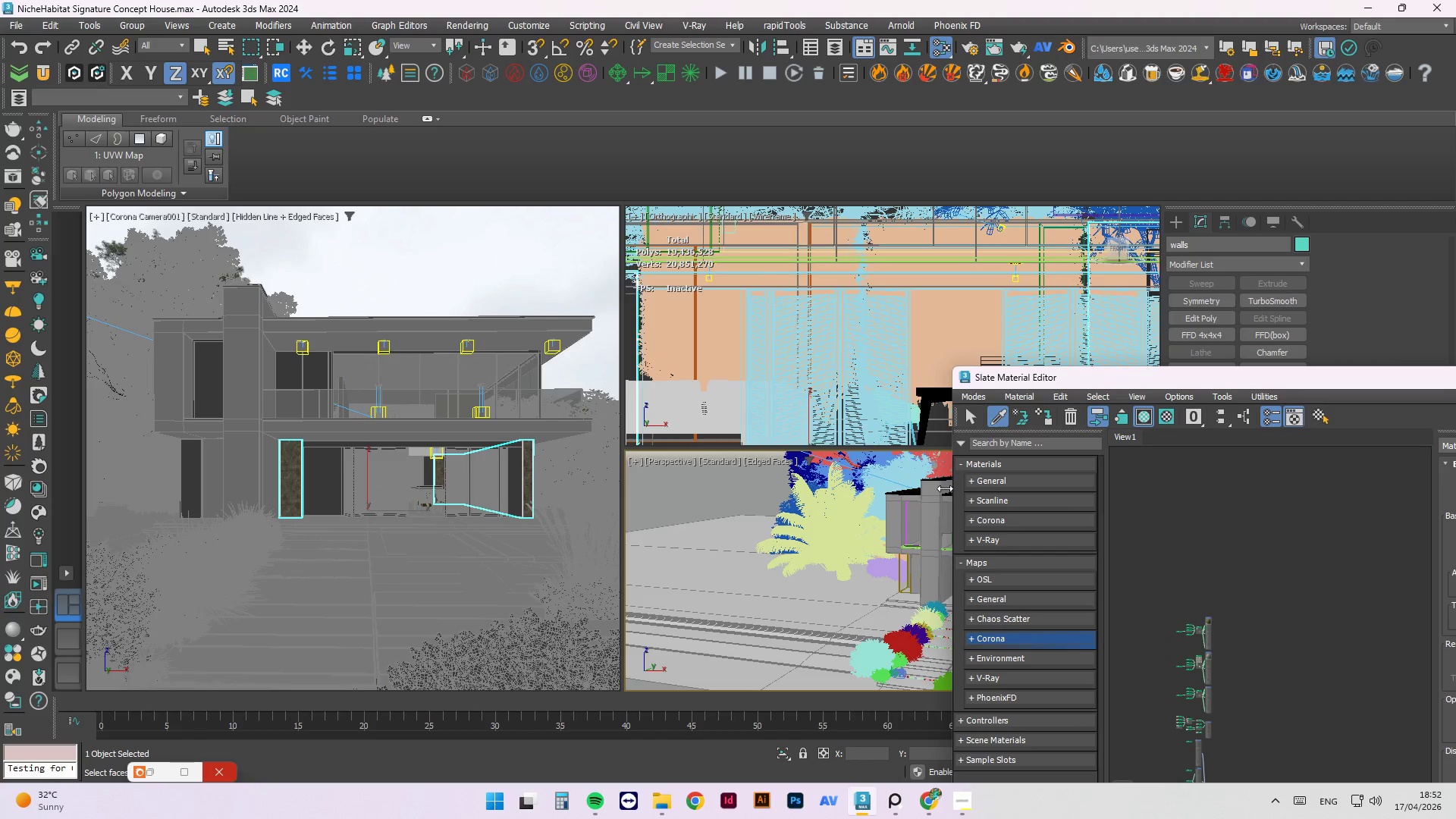 
left_click([931, 509])
 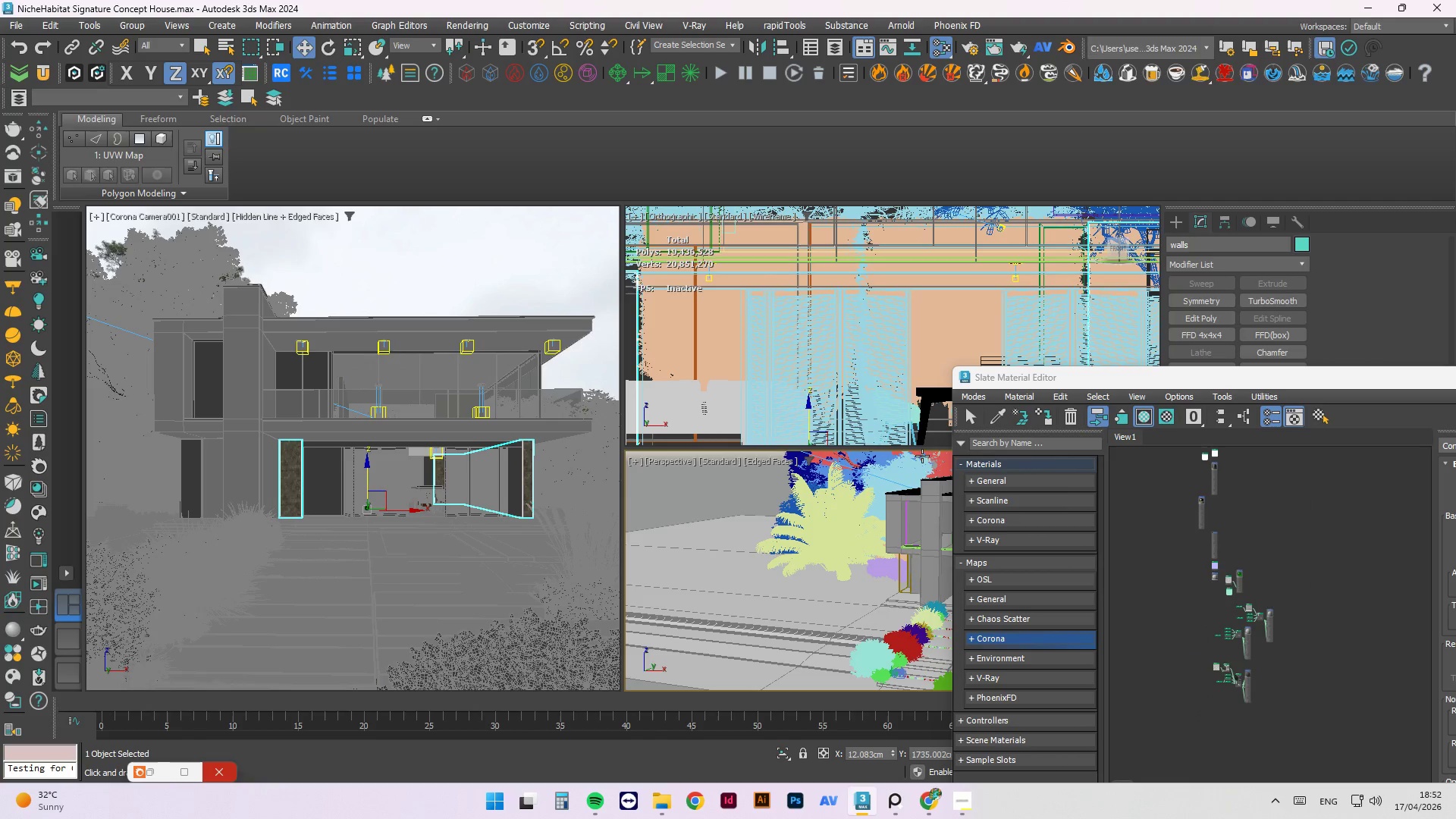 
left_click([993, 426])
 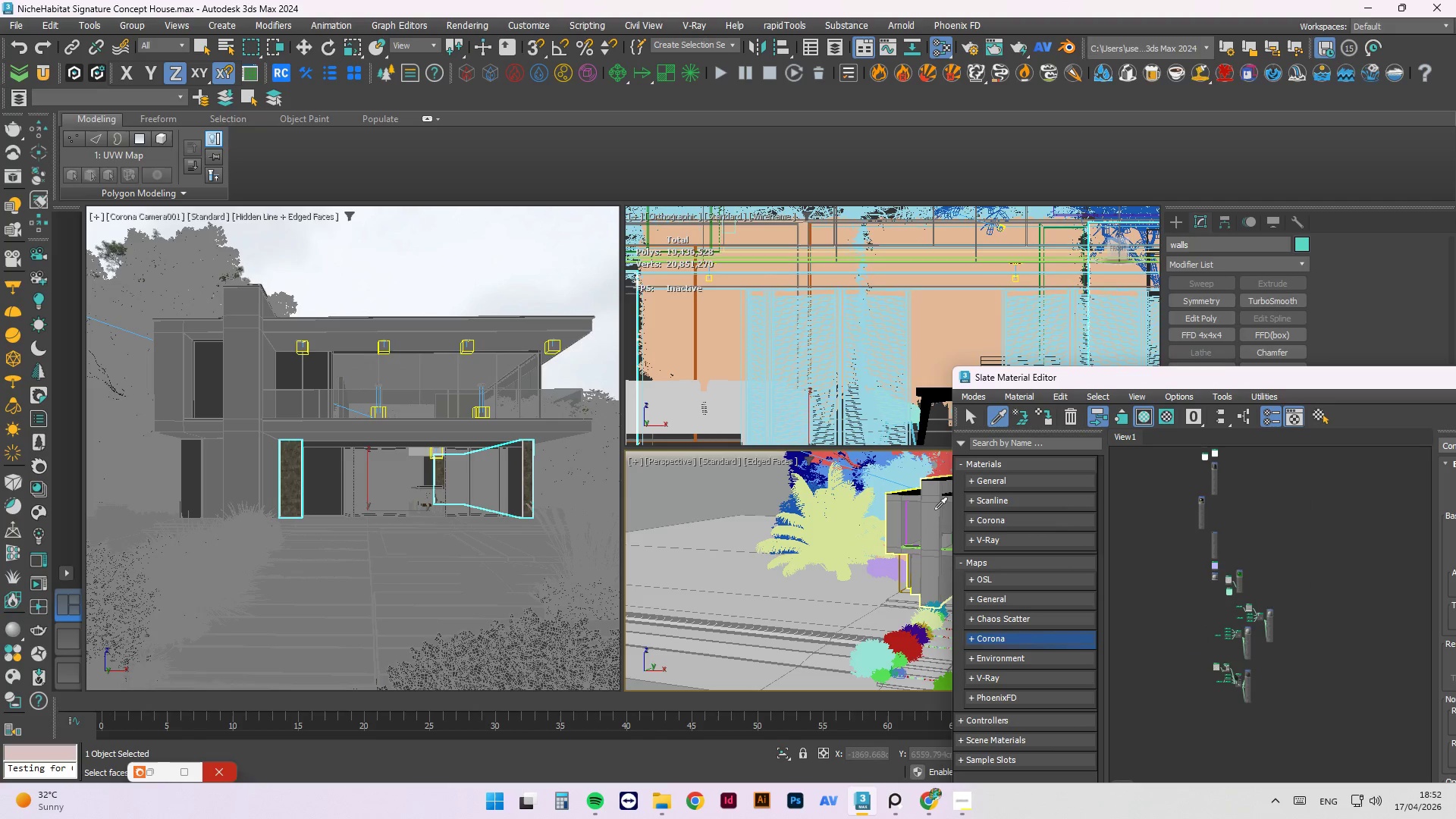 
left_click([933, 513])
 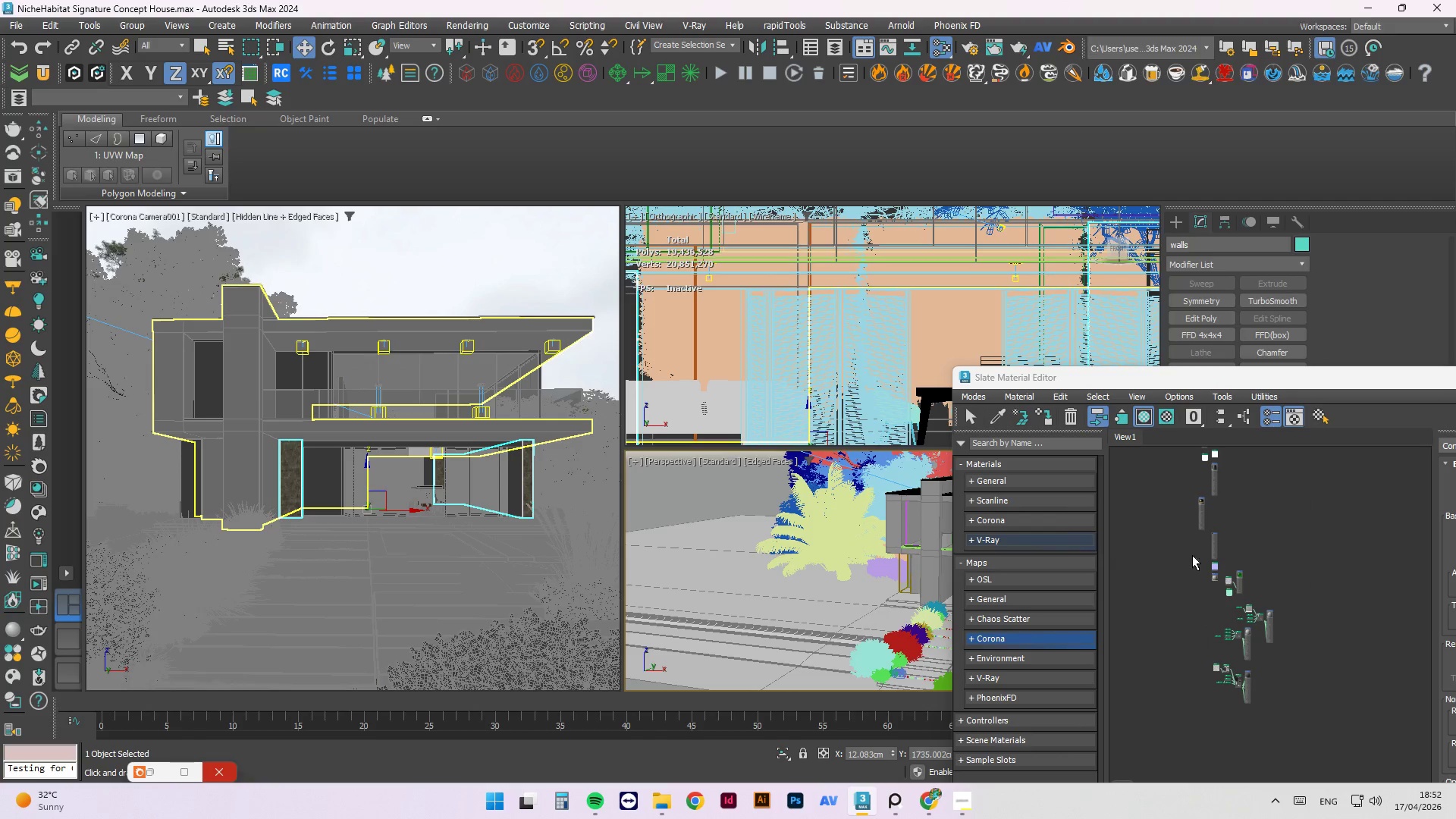 
scroll: coordinate [1244, 556], scroll_direction: up, amount: 3.0
 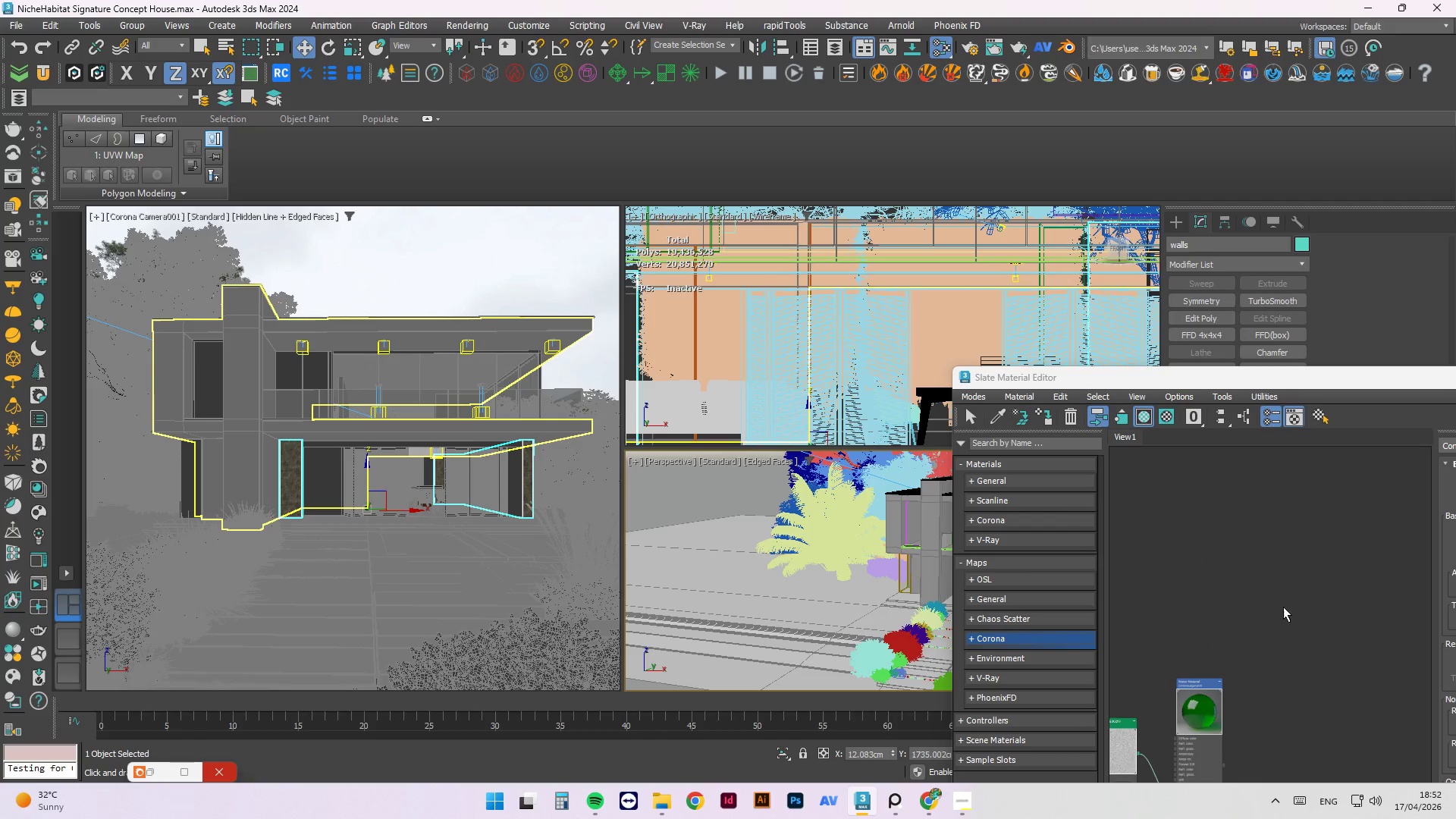 
scroll: coordinate [1262, 602], scroll_direction: down, amount: 2.0
 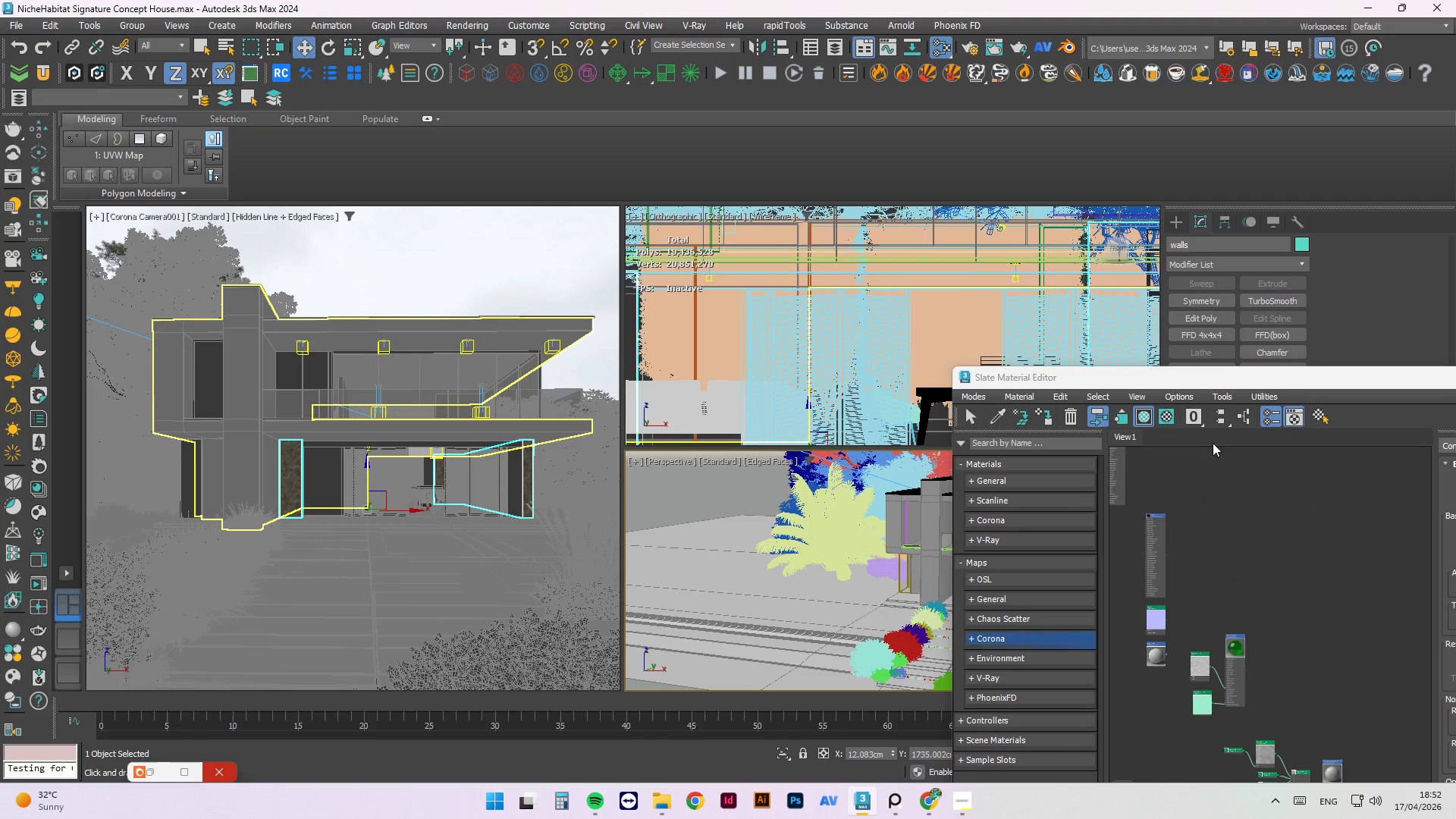 
left_click([1224, 422])
 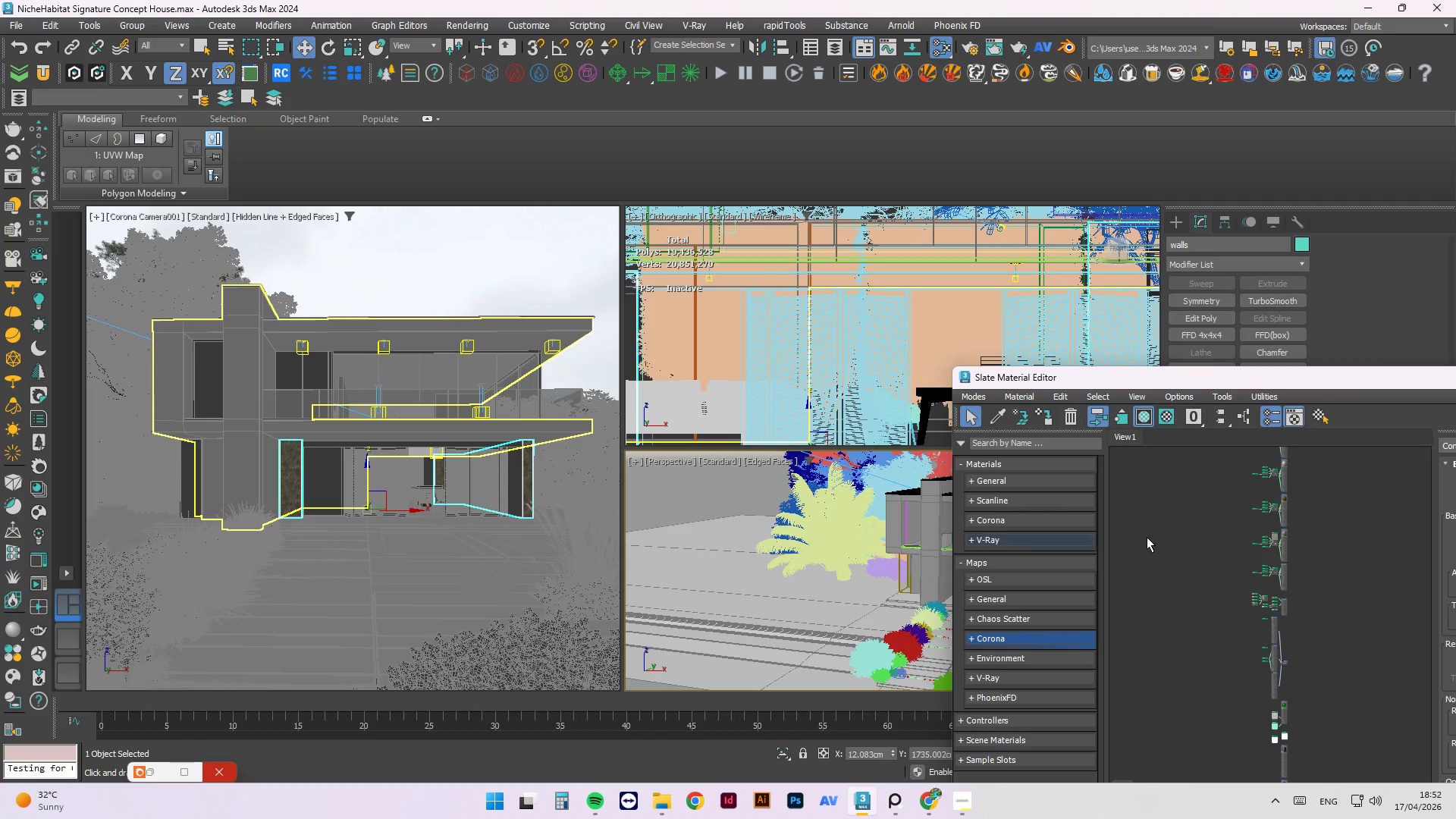 
scroll: coordinate [1345, 528], scroll_direction: up, amount: 3.0
 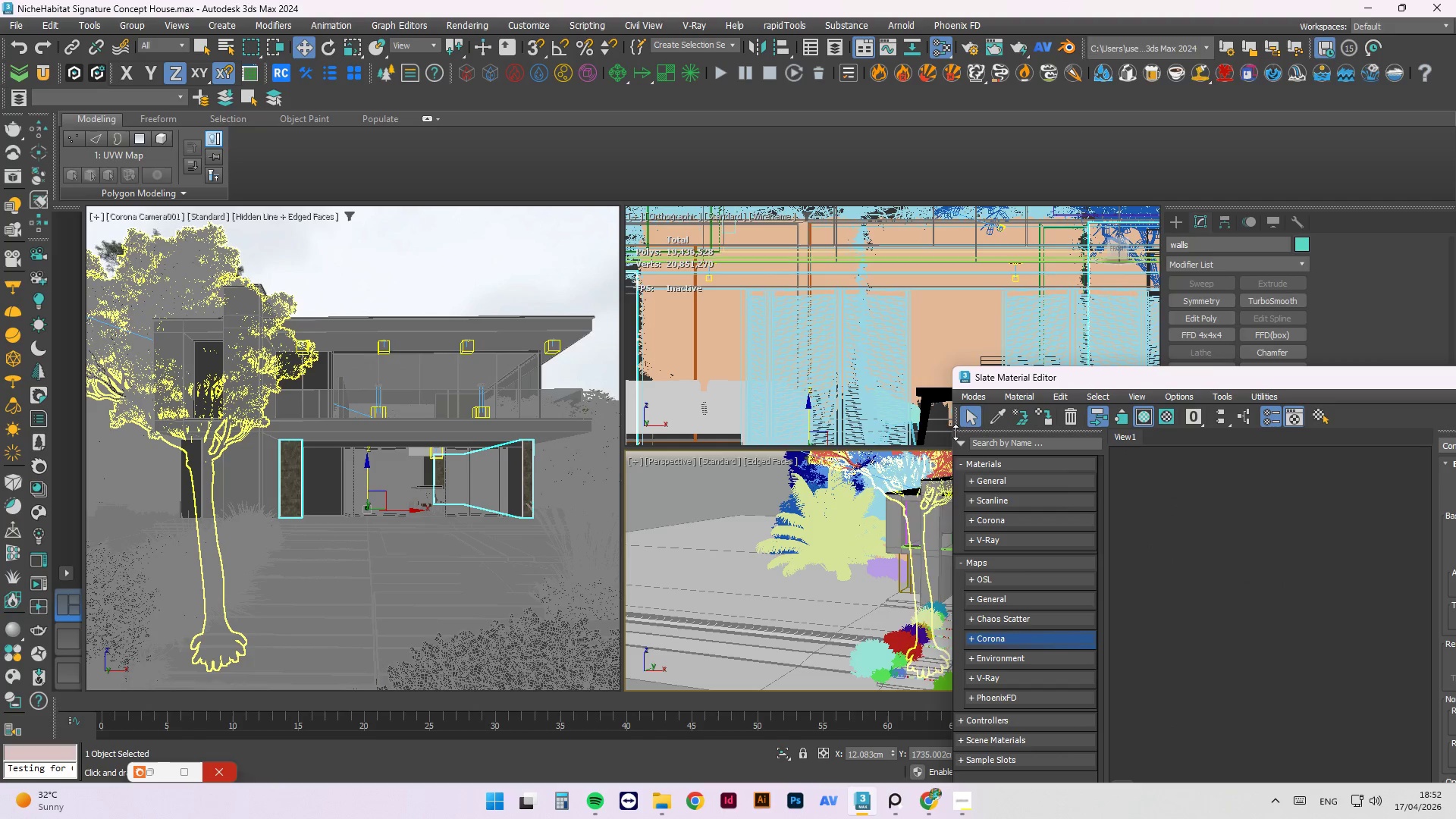 
left_click([998, 416])
 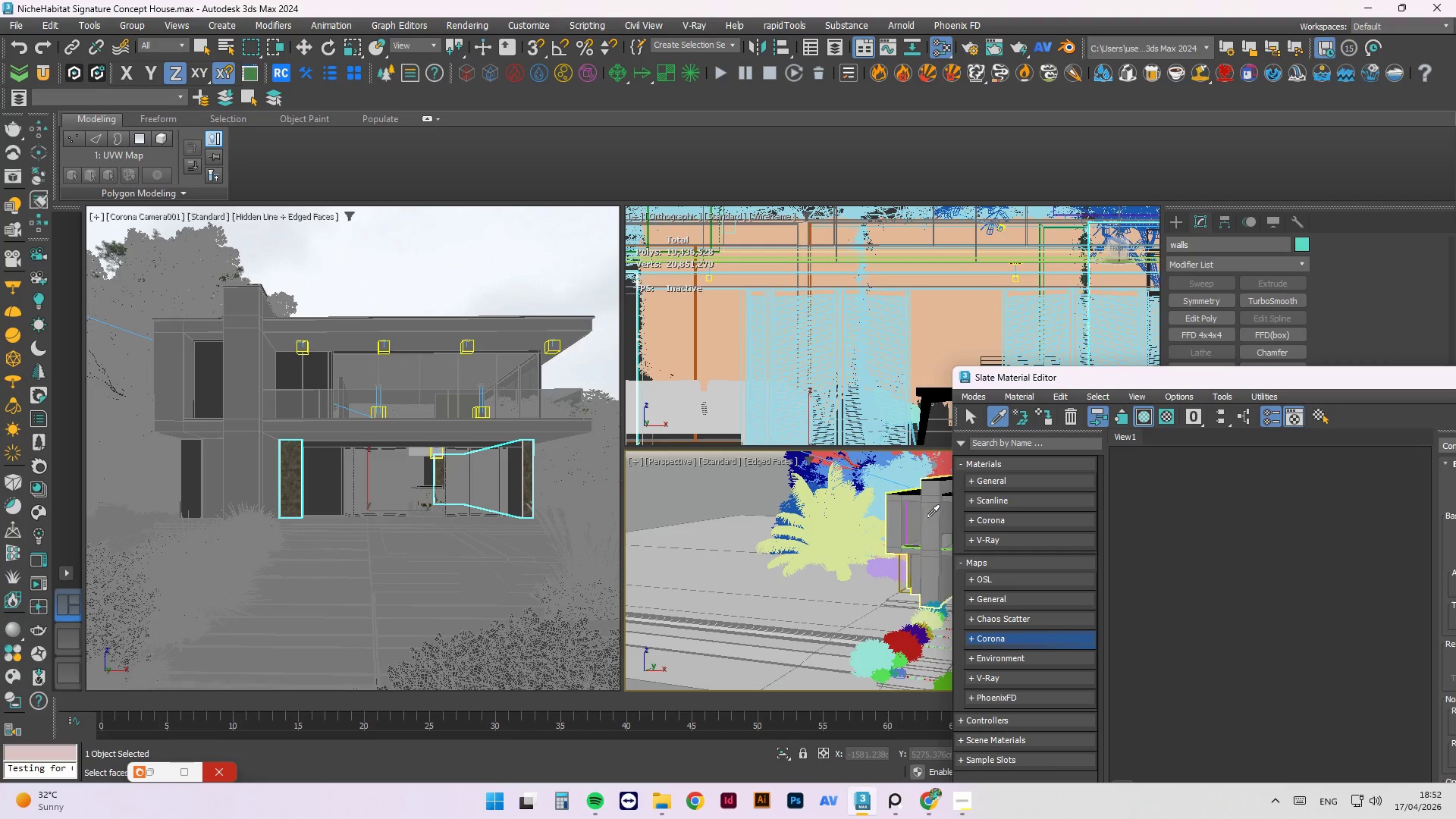 
left_click([928, 516])
 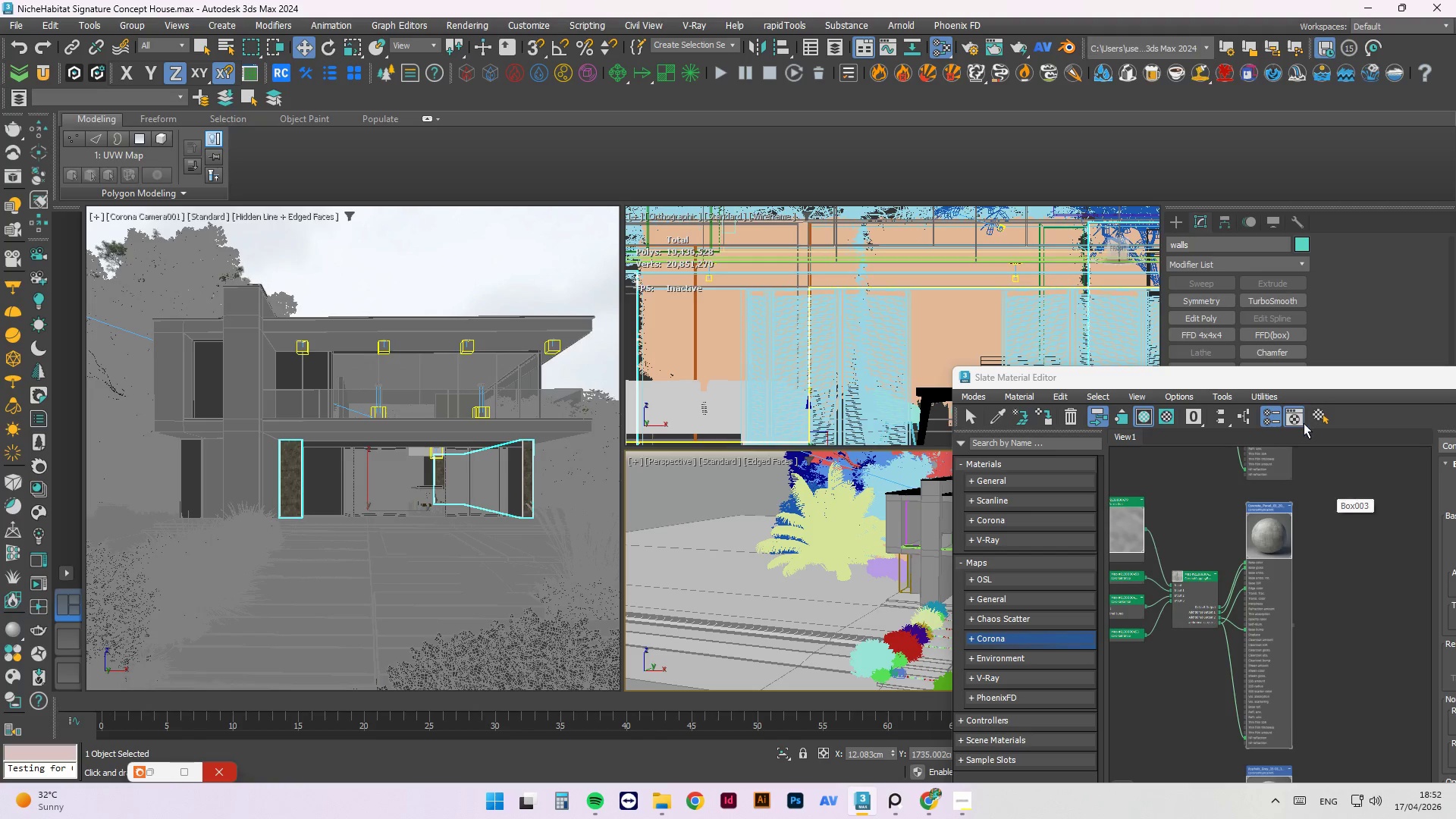 
left_click_drag(start_coordinate=[1307, 375], to_coordinate=[451, 224])
 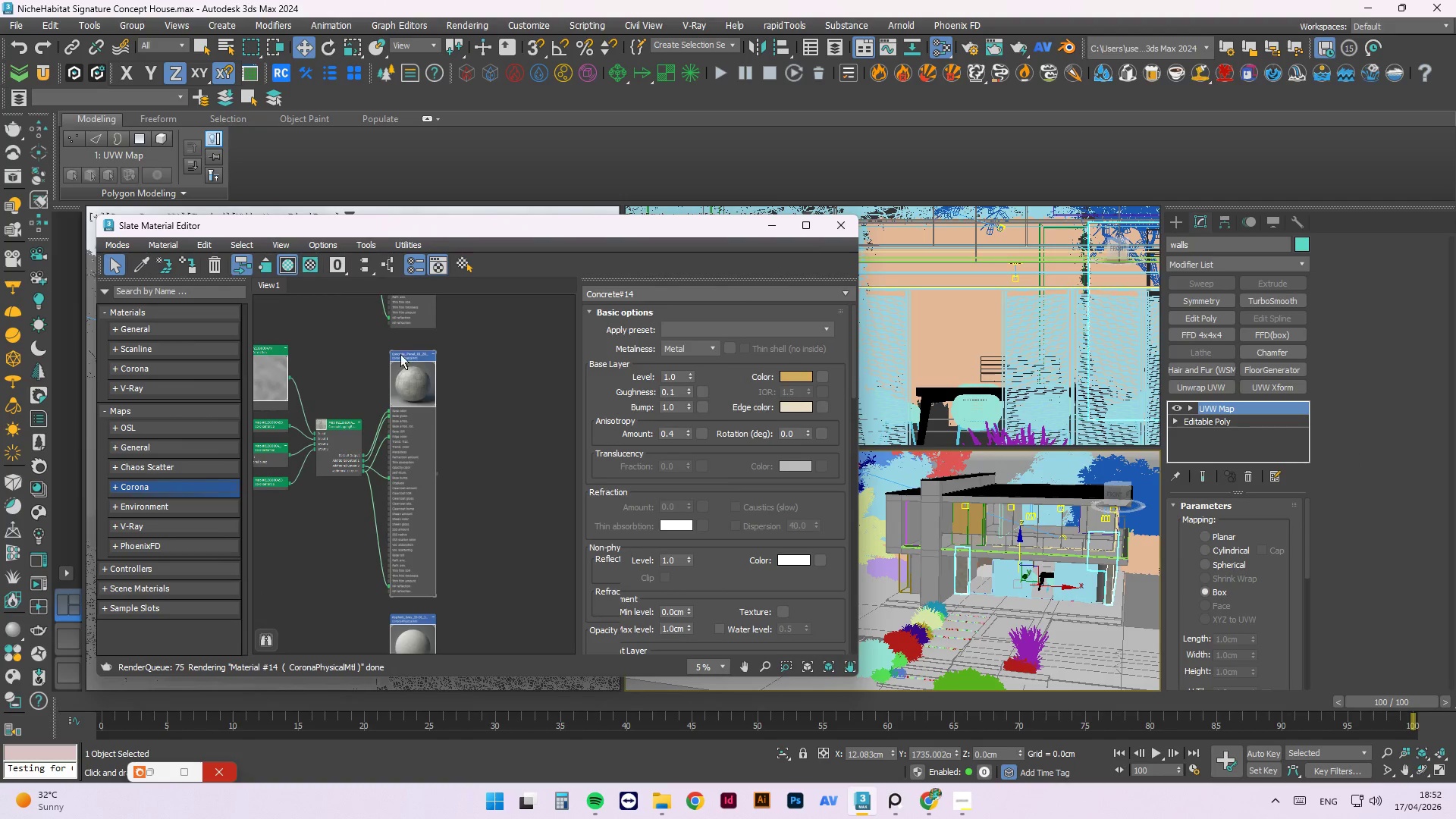 
left_click([421, 368])
 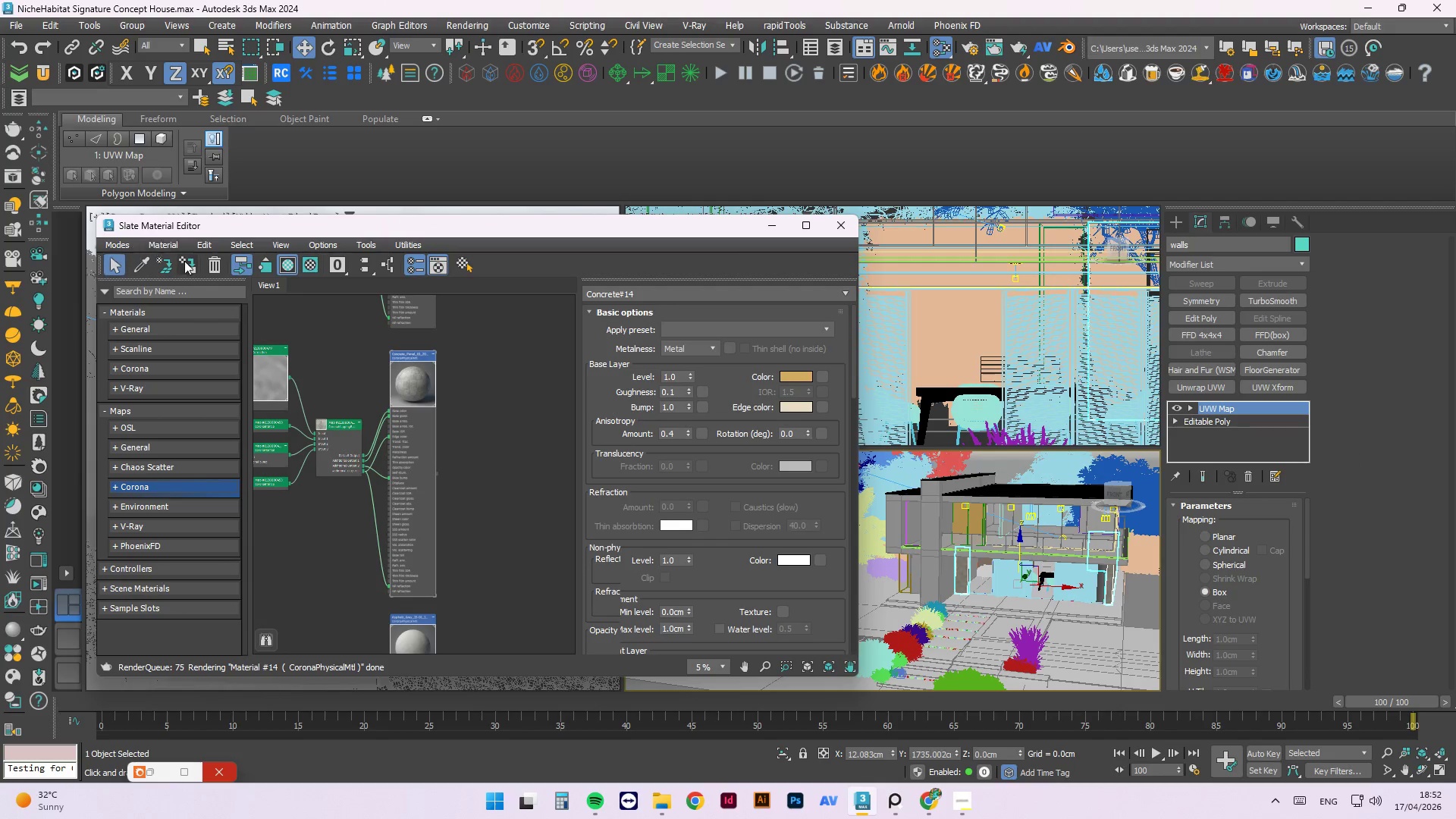 
left_click([192, 267])
 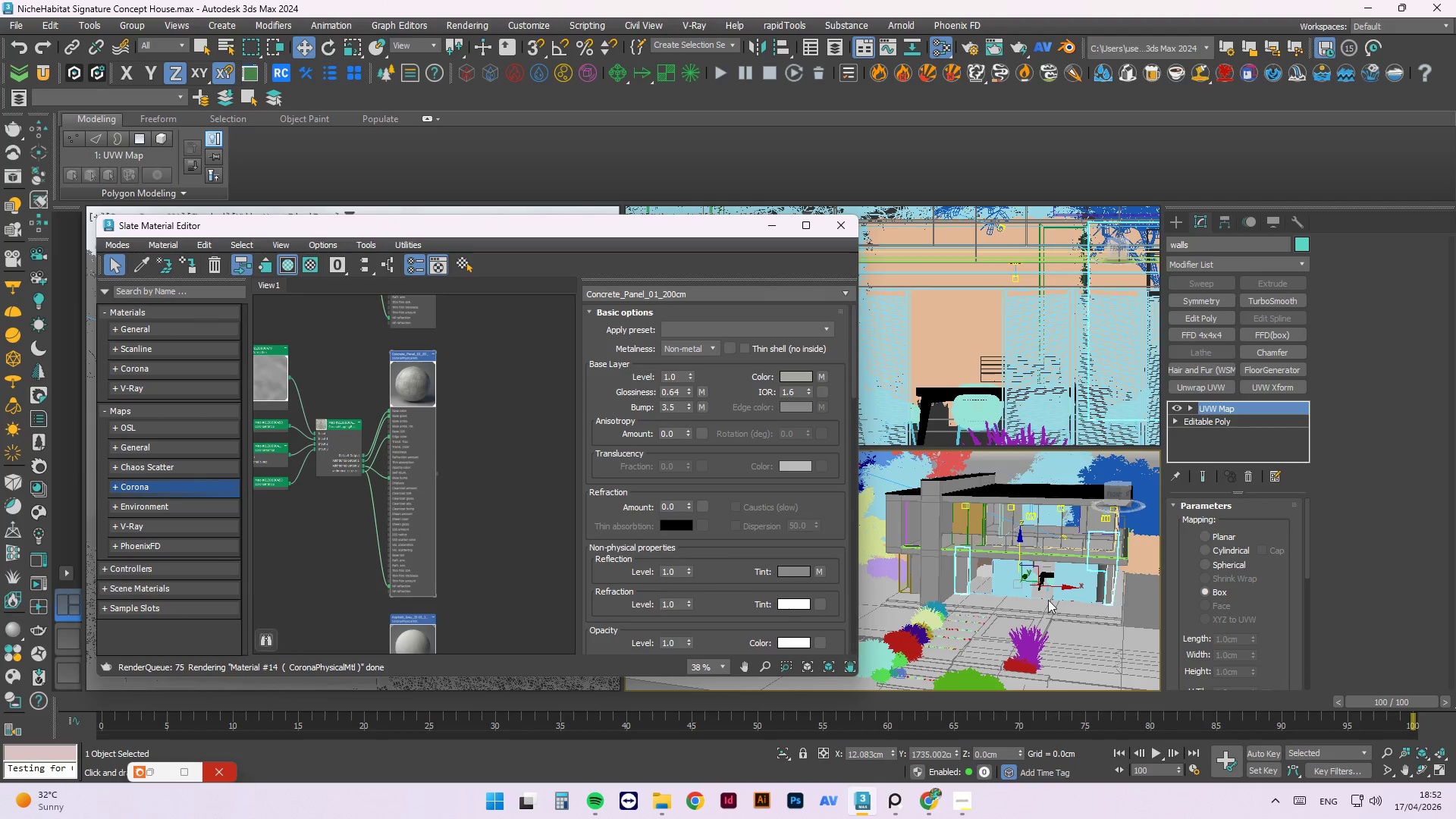 
scroll: coordinate [974, 566], scroll_direction: up, amount: 7.0
 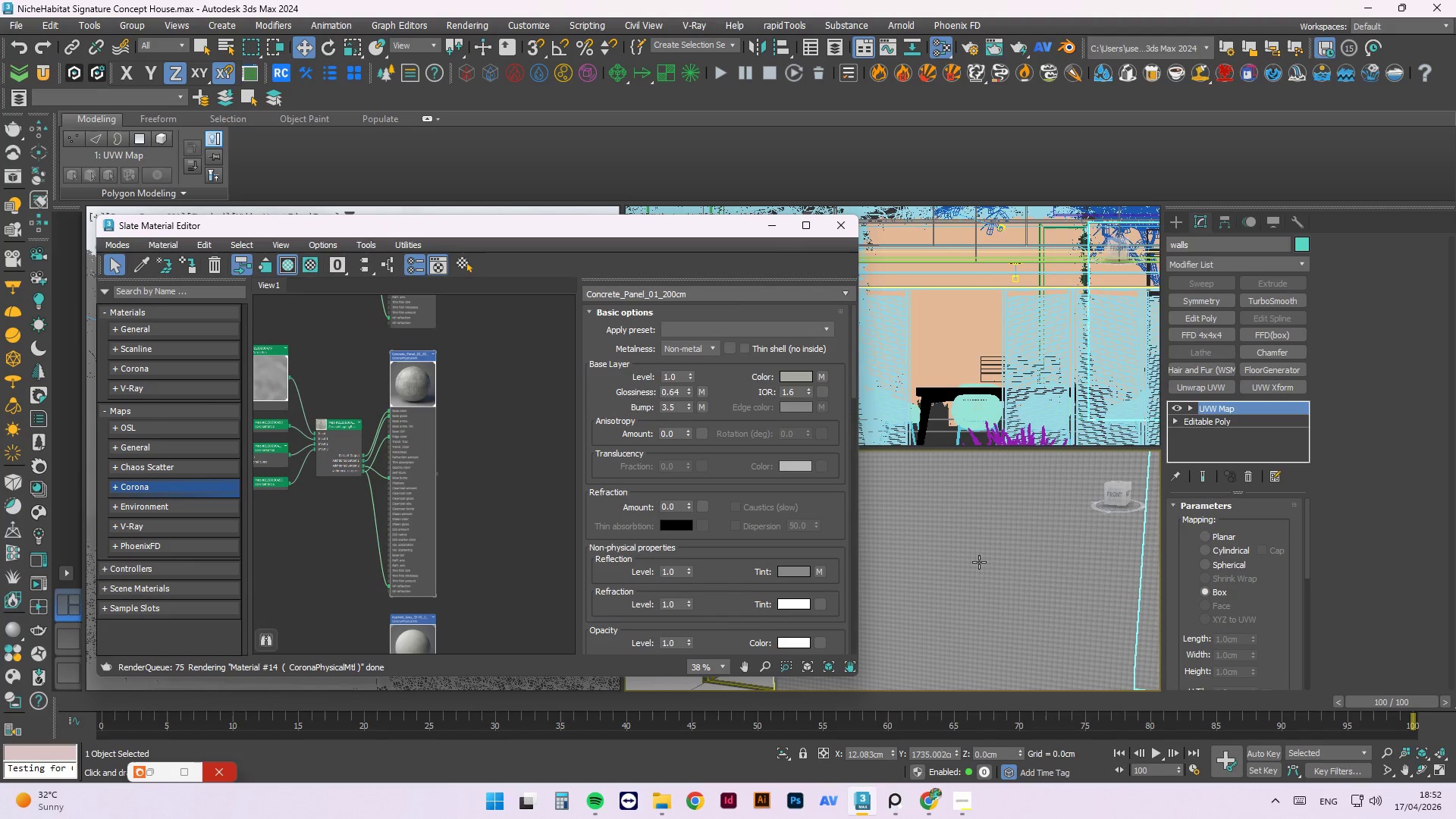 
left_click([979, 562])
 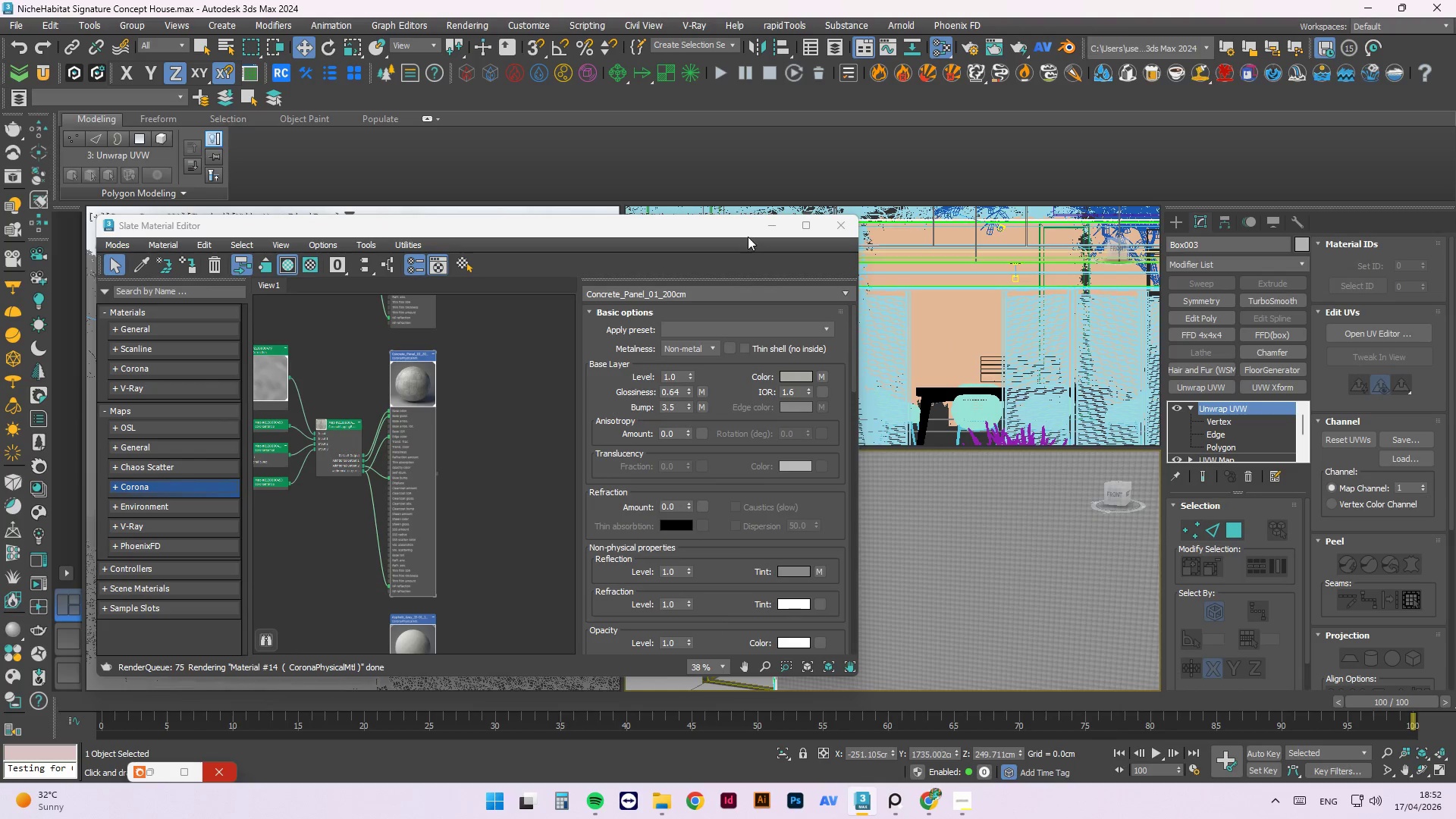 
left_click([762, 226])
 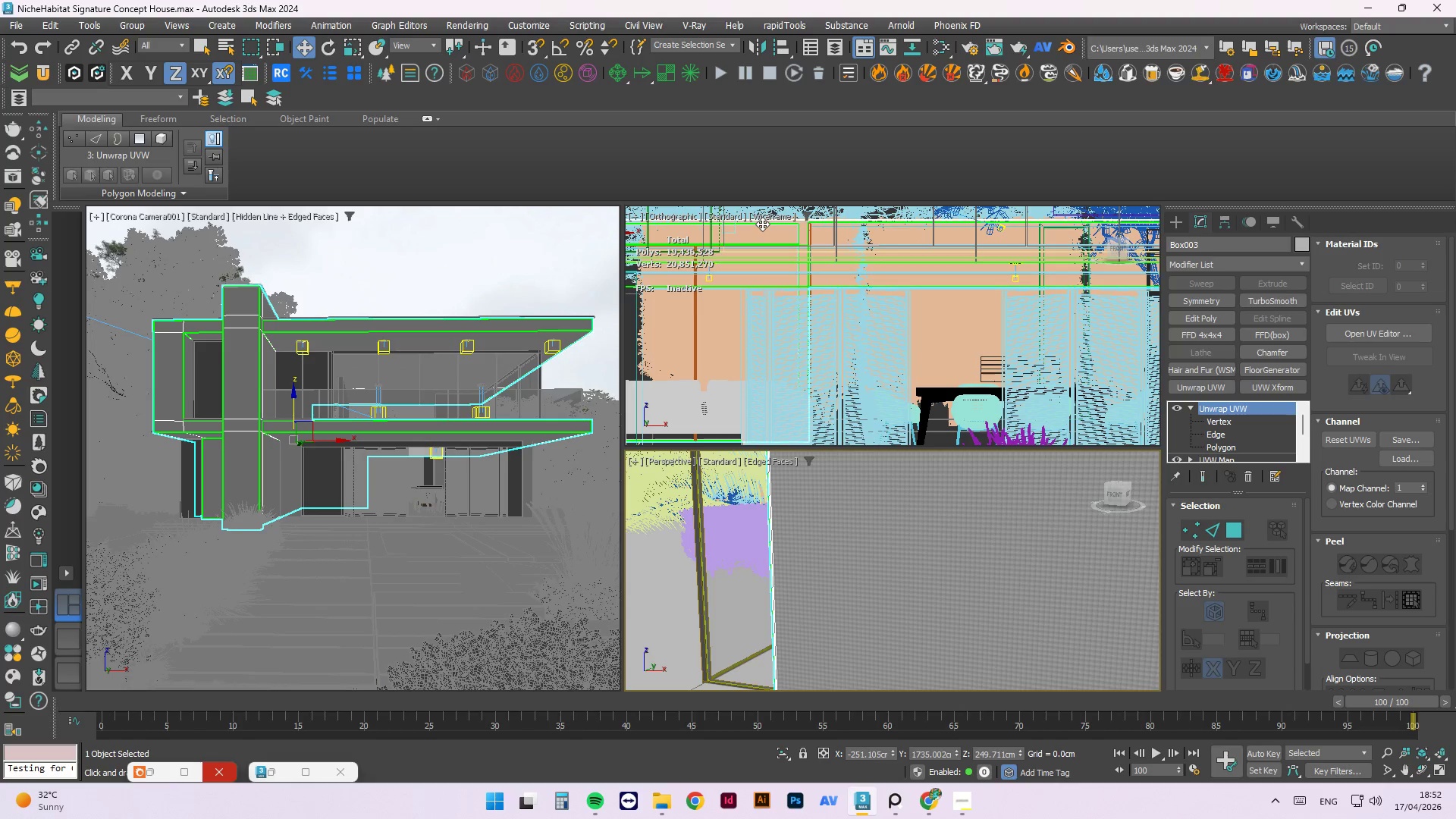 
scroll: coordinate [908, 584], scroll_direction: up, amount: 9.0
 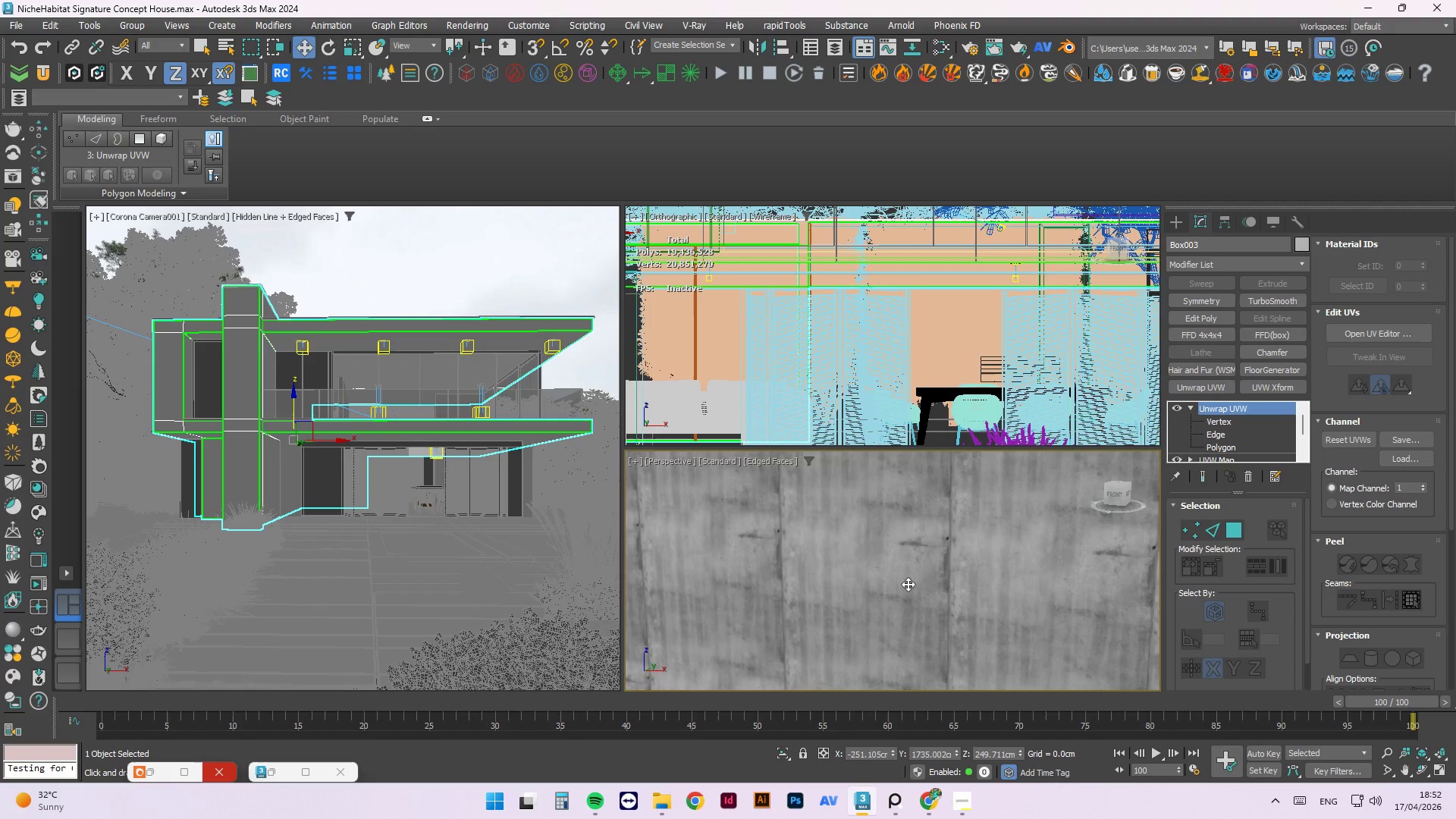 
scroll: coordinate [905, 583], scroll_direction: down, amount: 3.0
 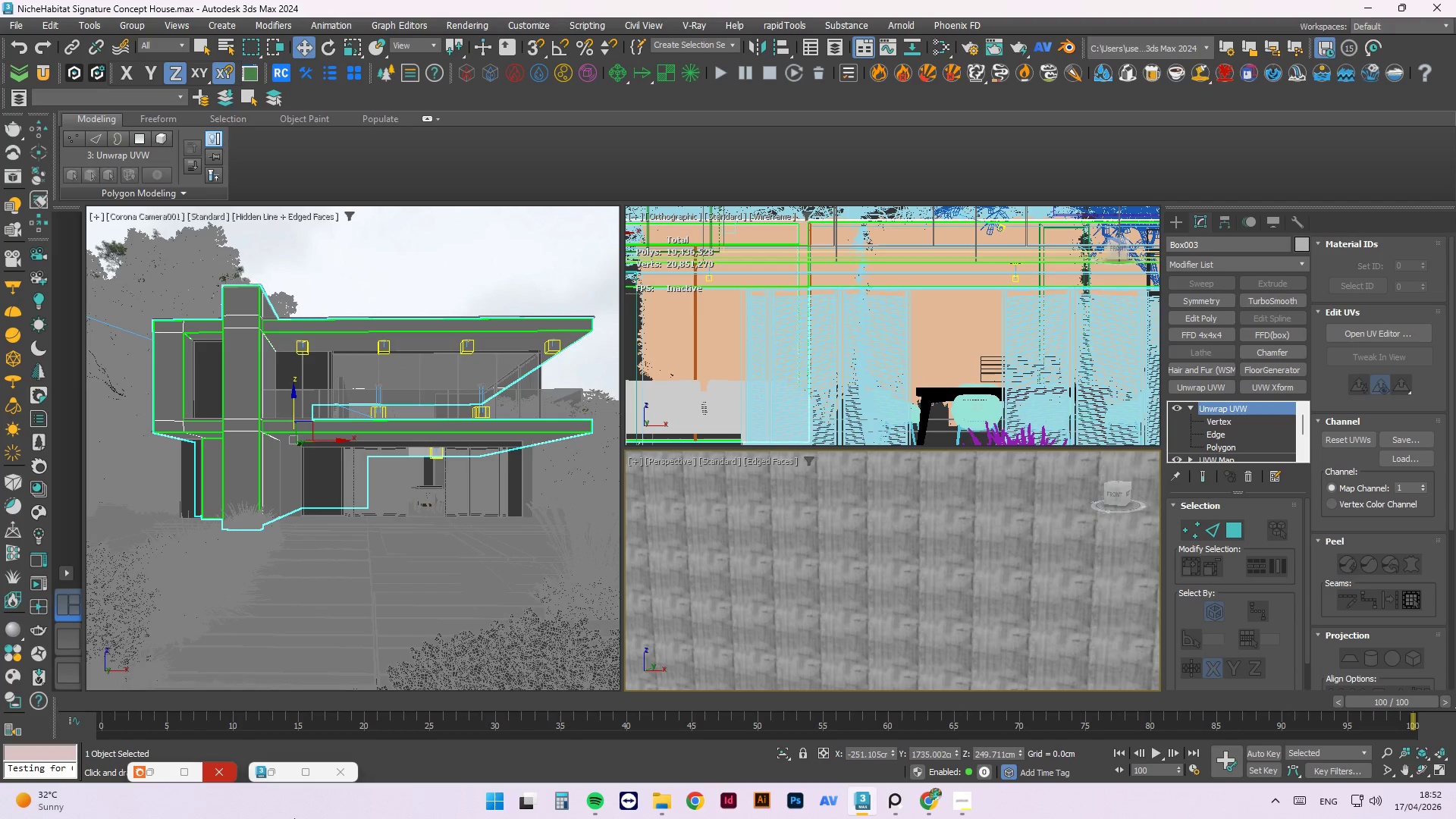 
left_click([269, 779])
 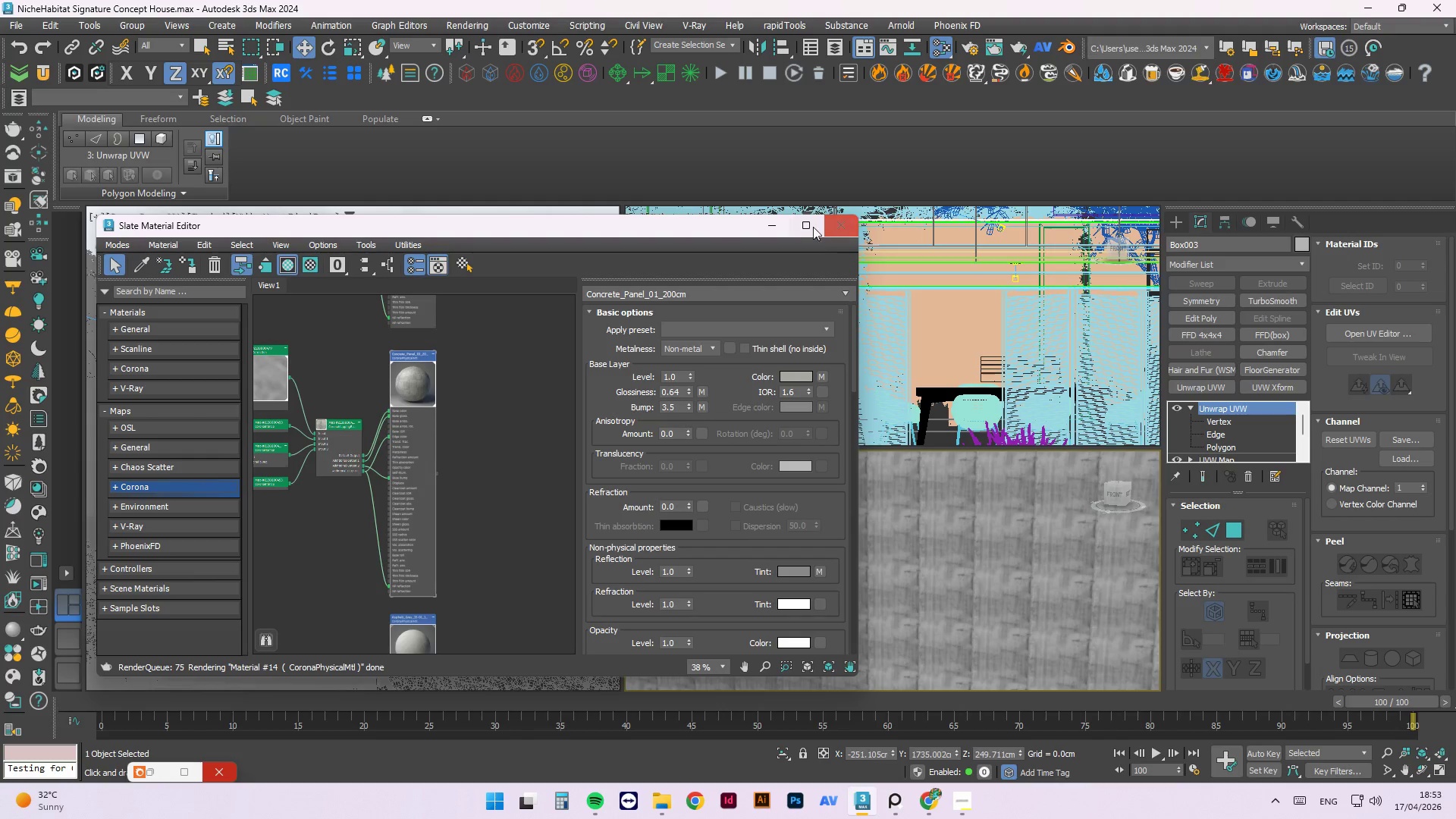 
left_click([773, 224])
 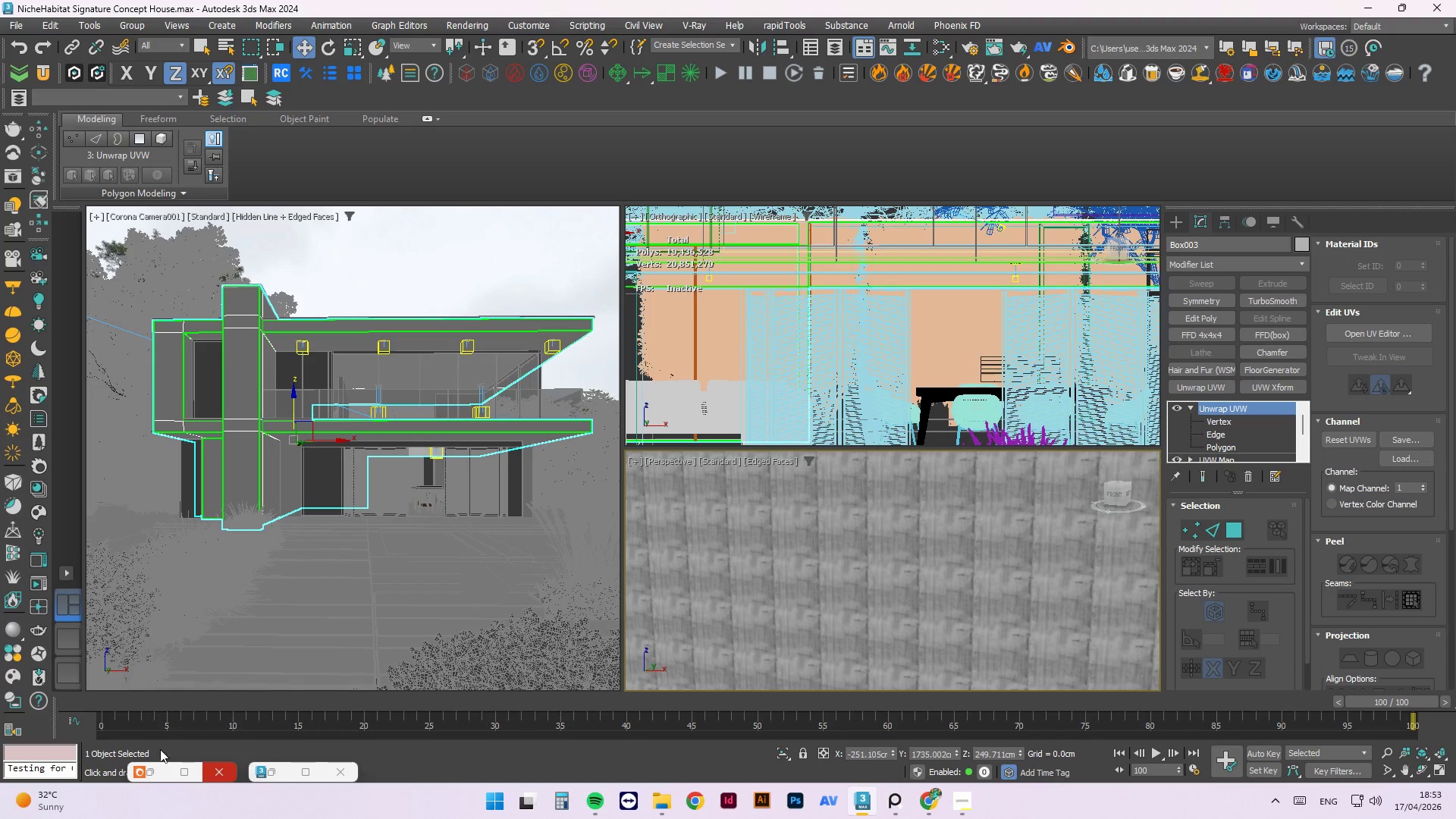 
left_click([151, 768])
 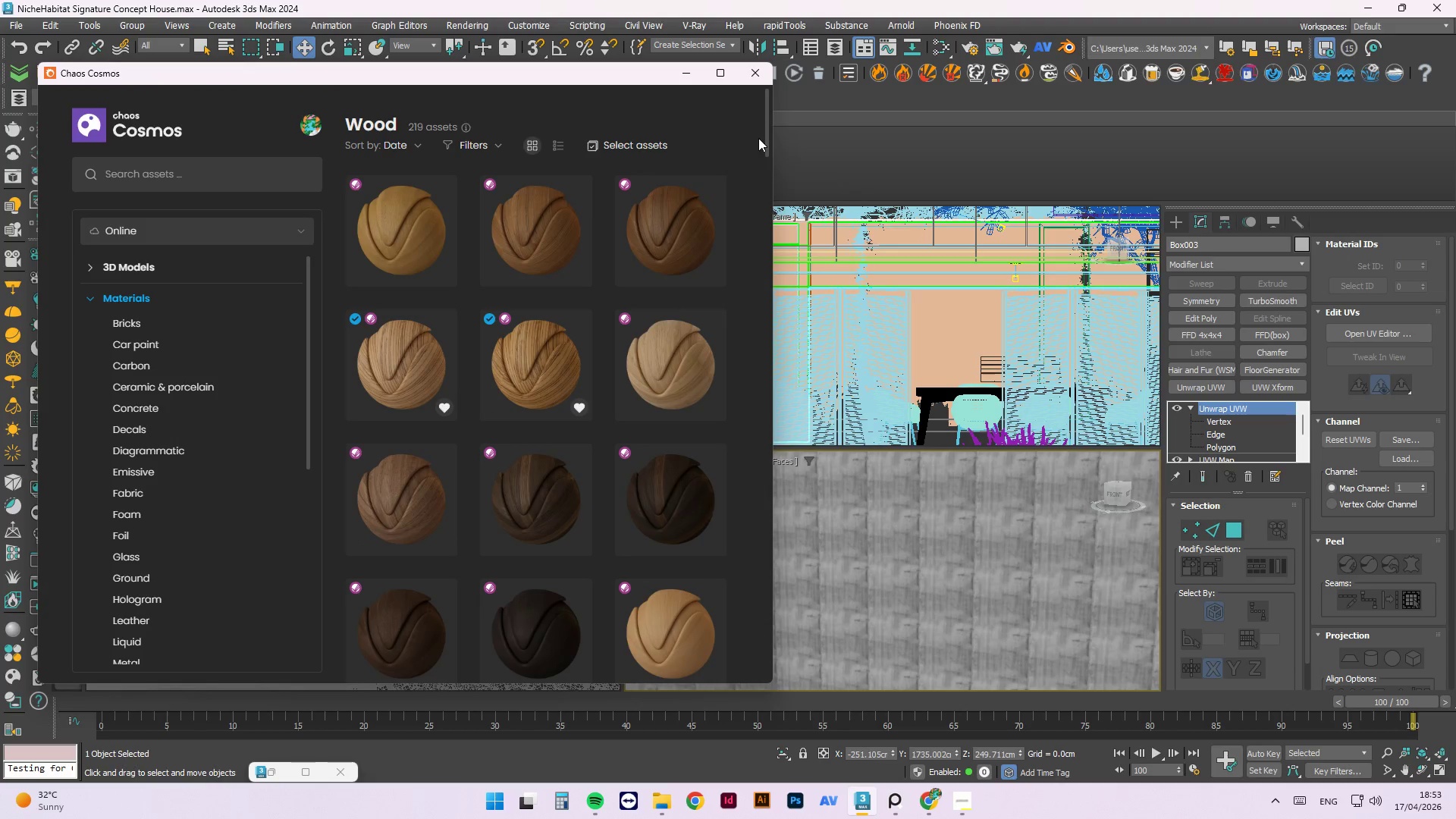 
left_click([759, 77])
 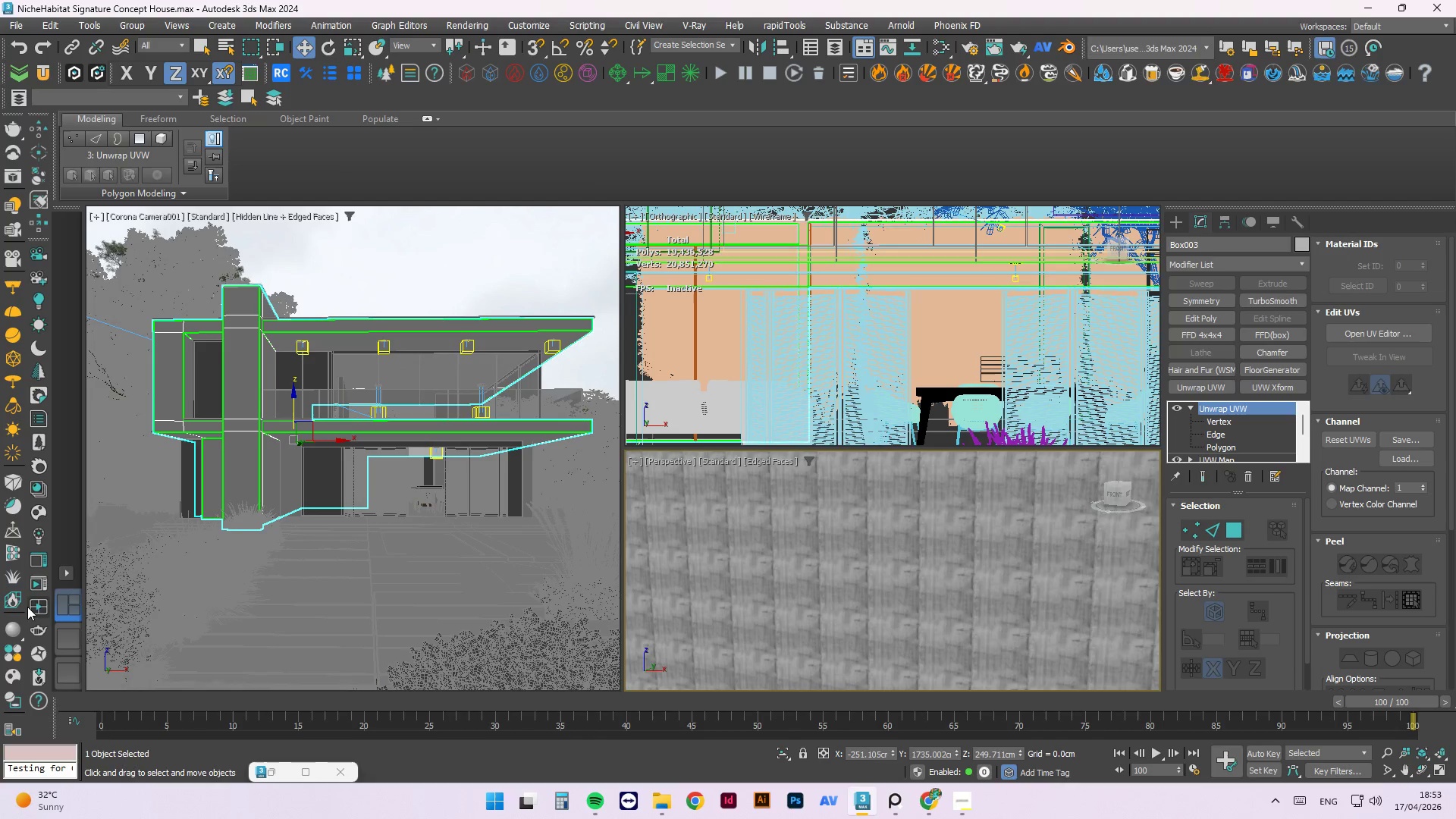 
left_click([38, 587])
 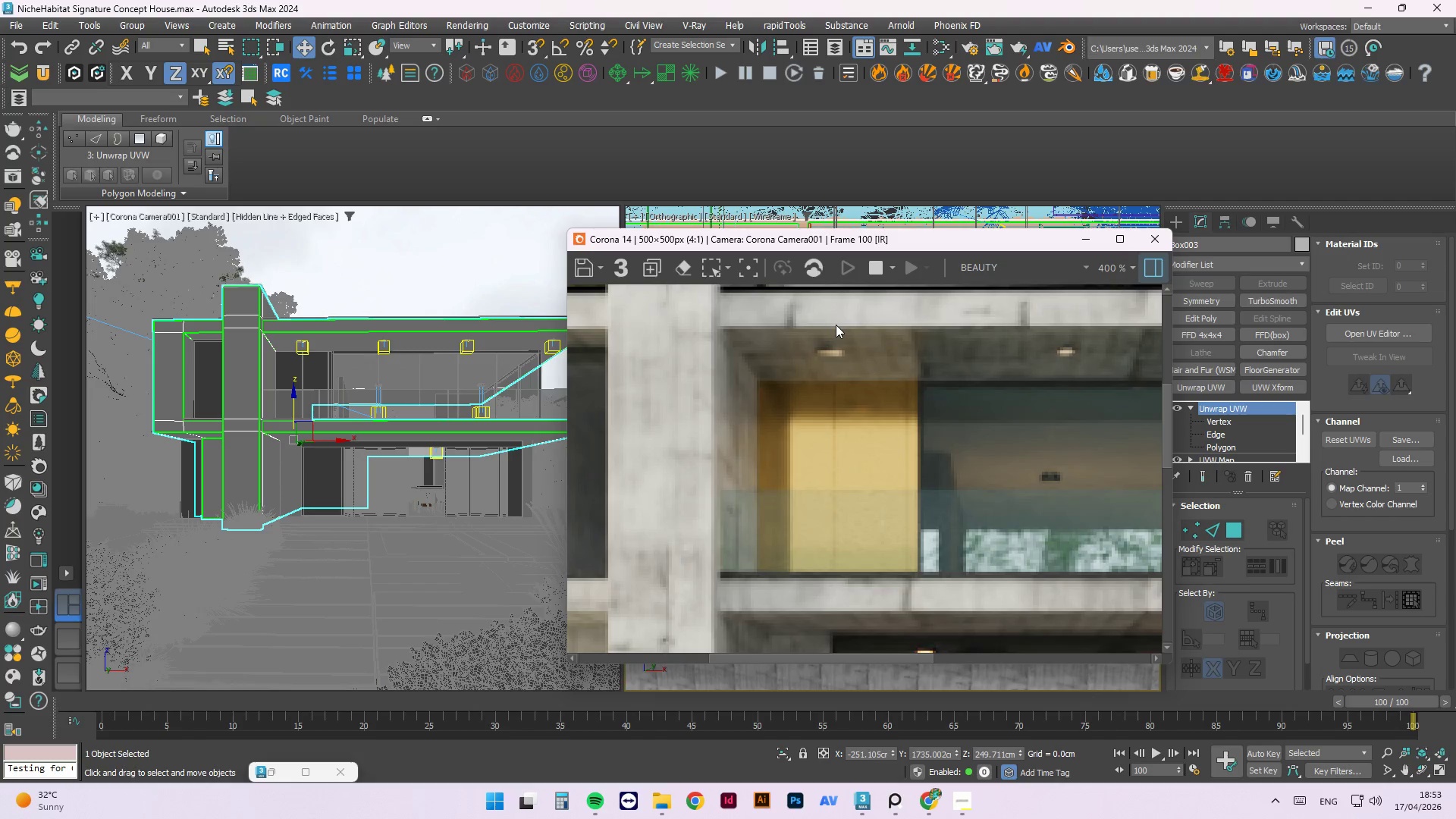 
wait(22.88)
 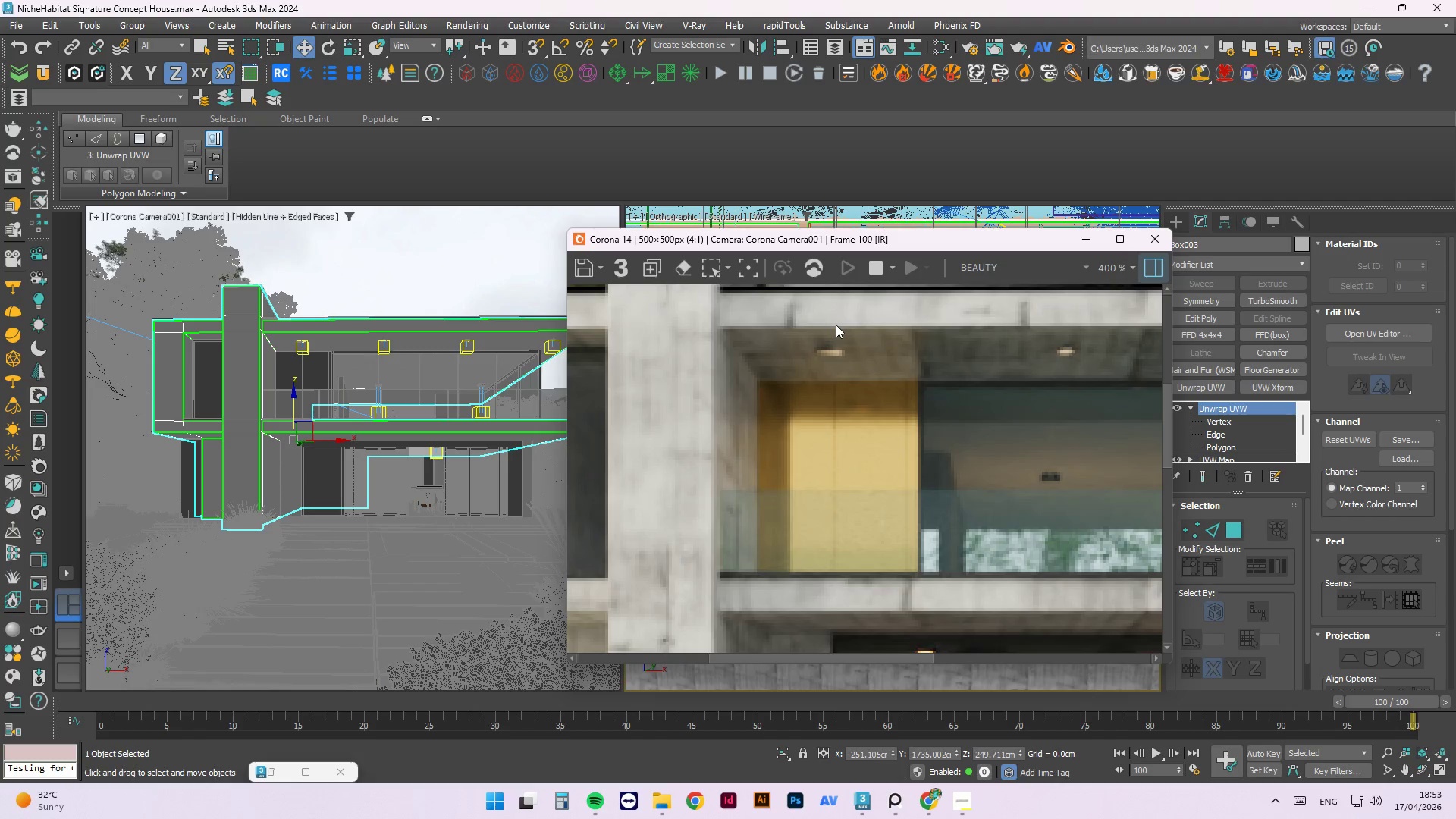 
scroll: coordinate [875, 380], scroll_direction: down, amount: 2.0
 